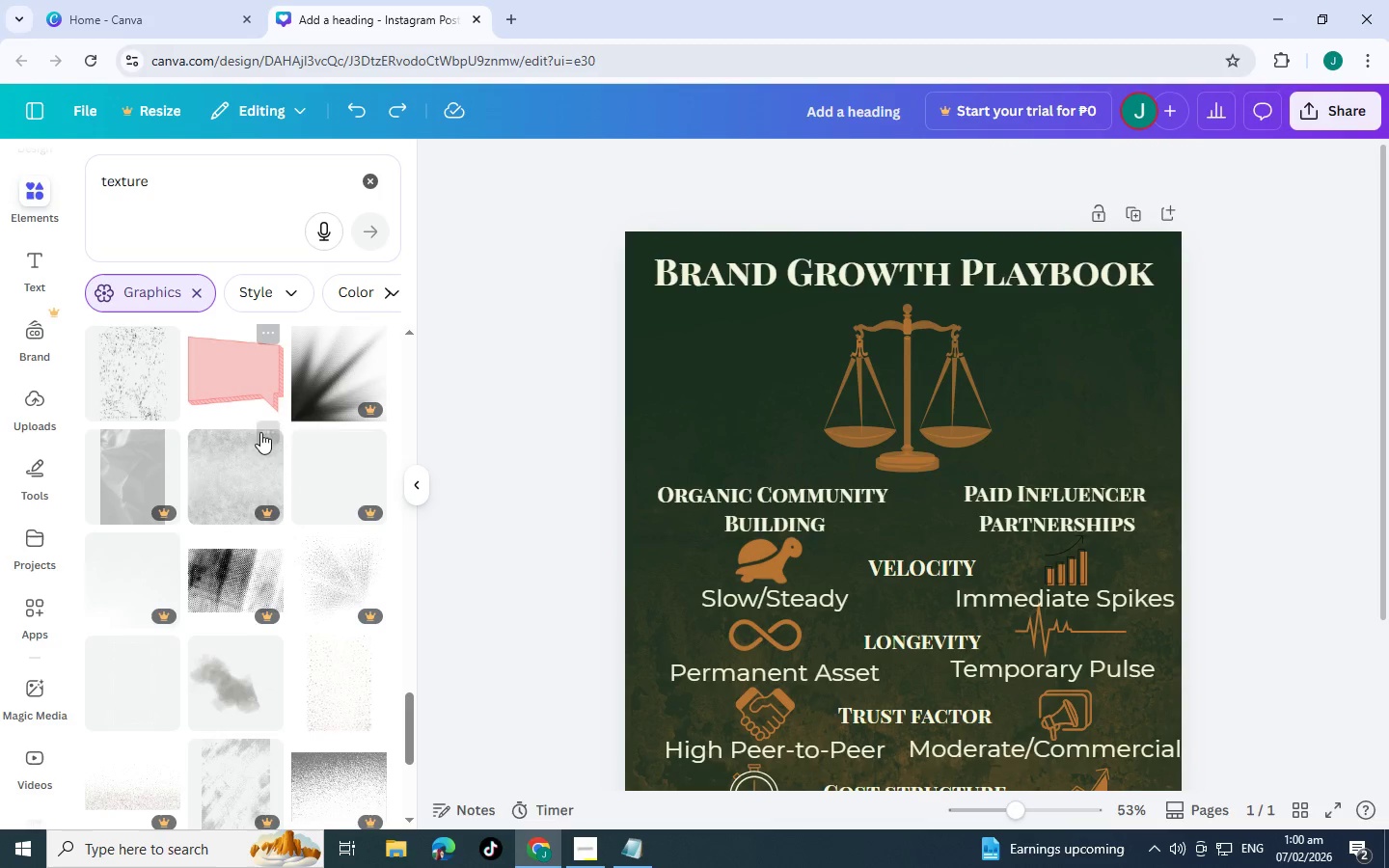 
scroll: coordinate [279, 464], scroll_direction: down, amount: 7.0
 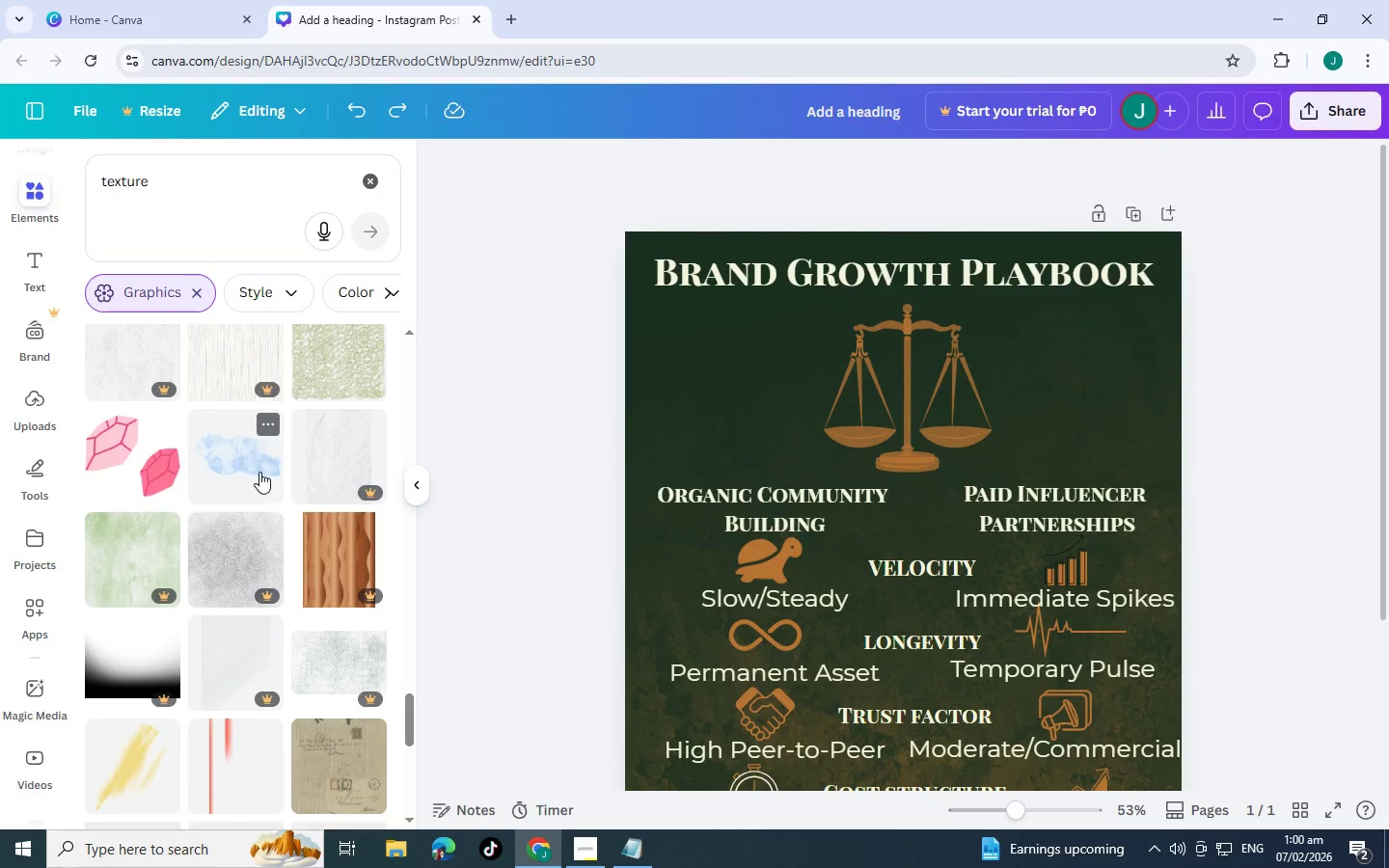 
scroll: coordinate [254, 445], scroll_direction: down, amount: 8.0
 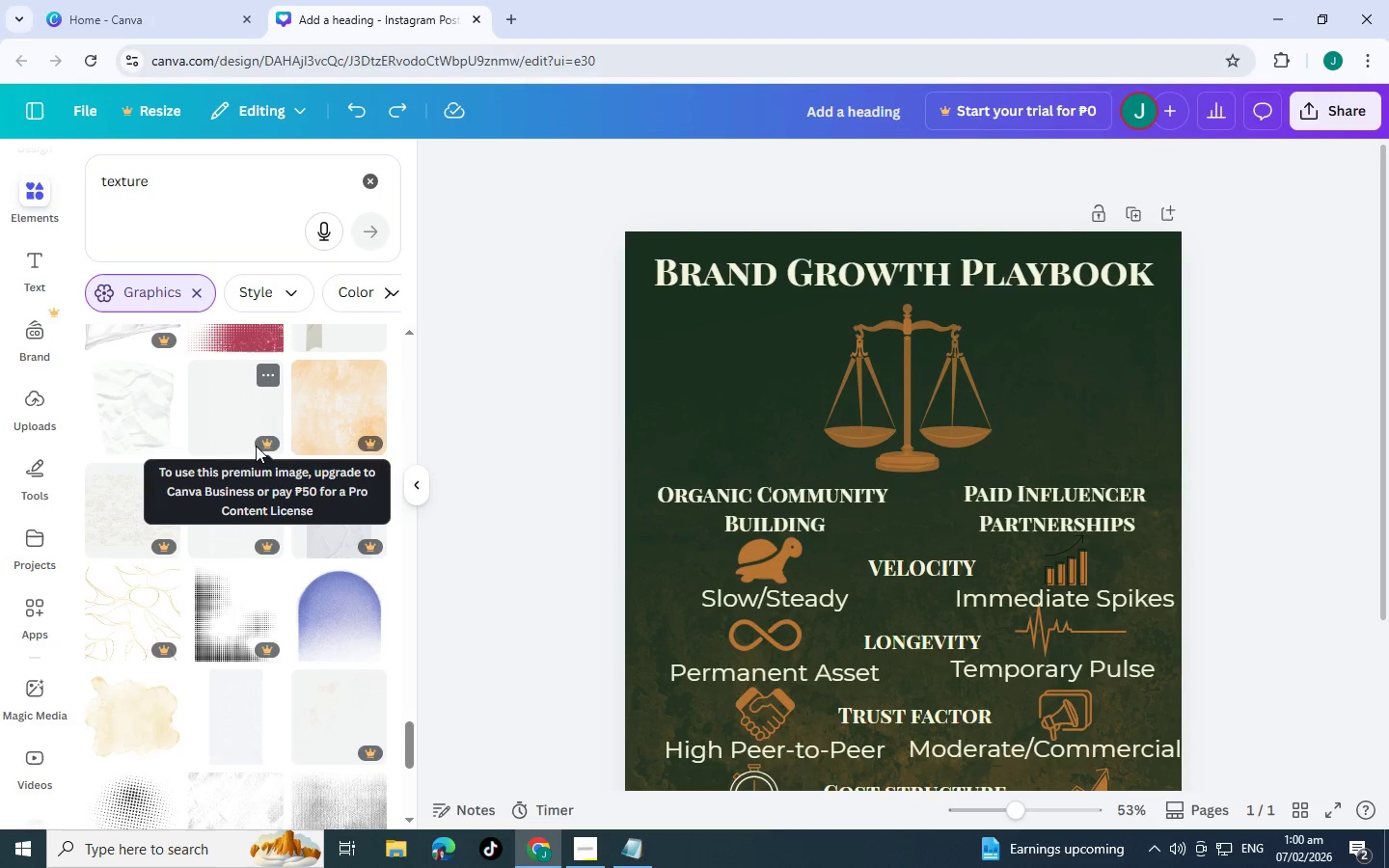 
scroll: coordinate [278, 499], scroll_direction: down, amount: 3.0
 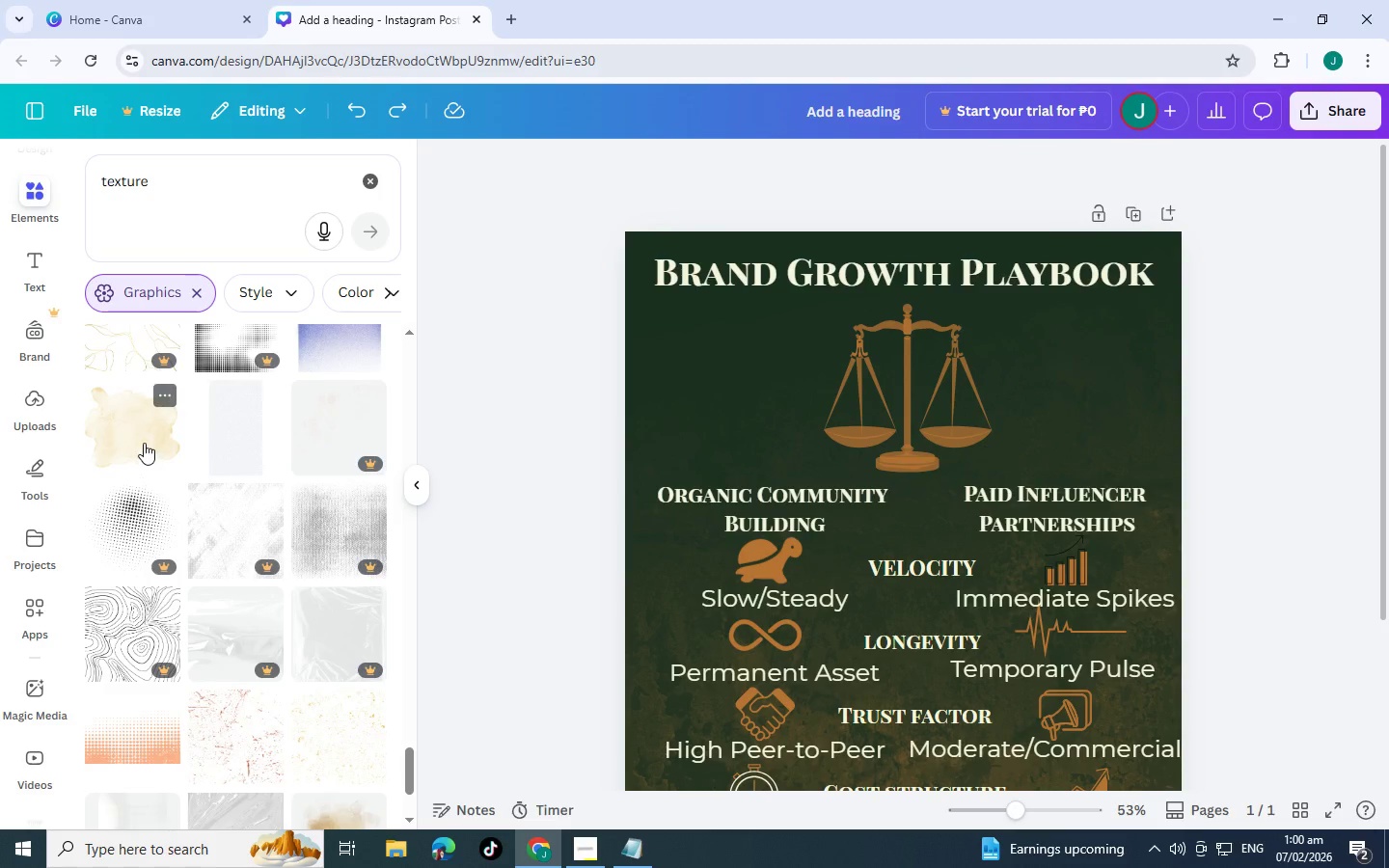 
left_click([144, 441])
 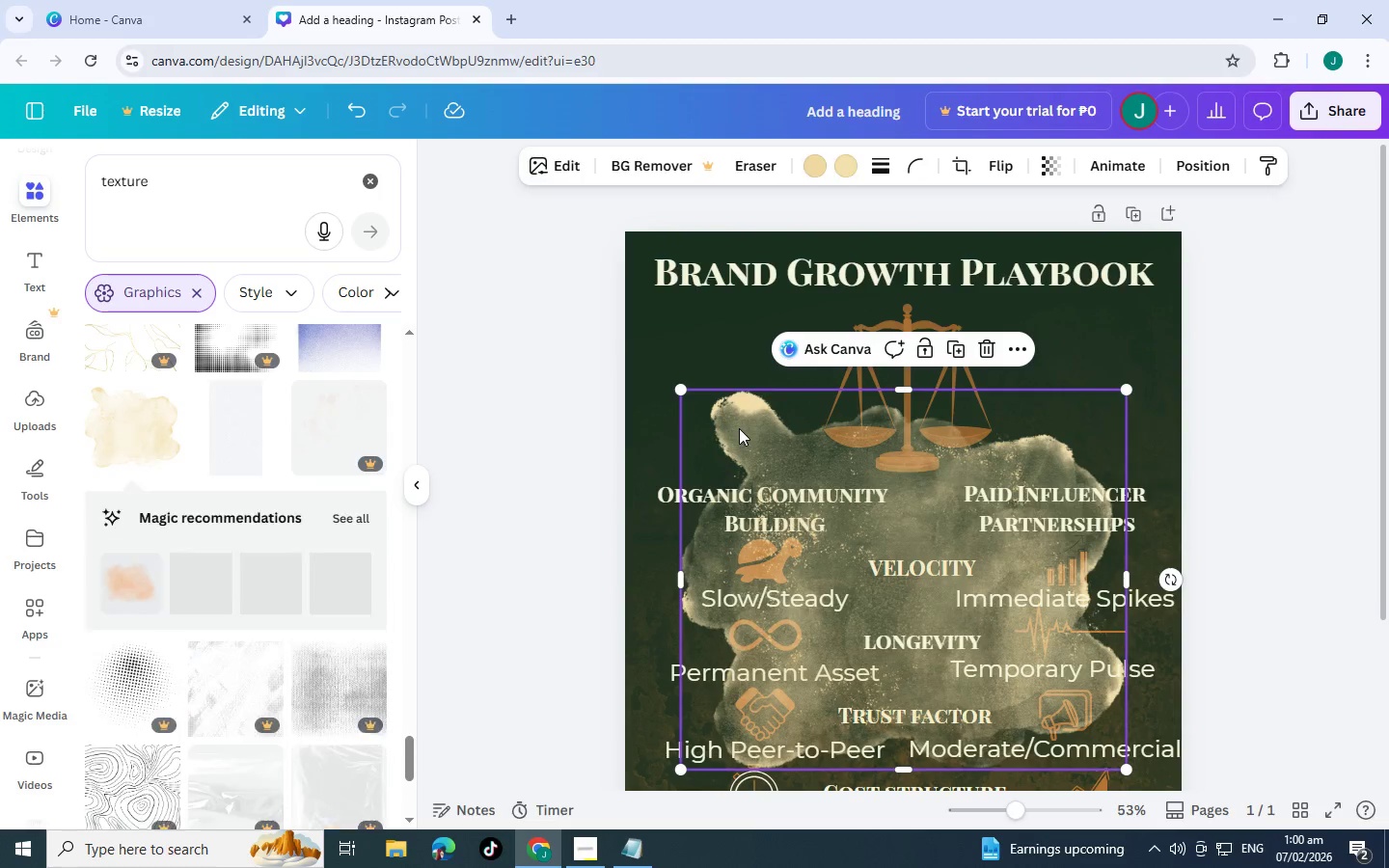 
key(Control+Z)
 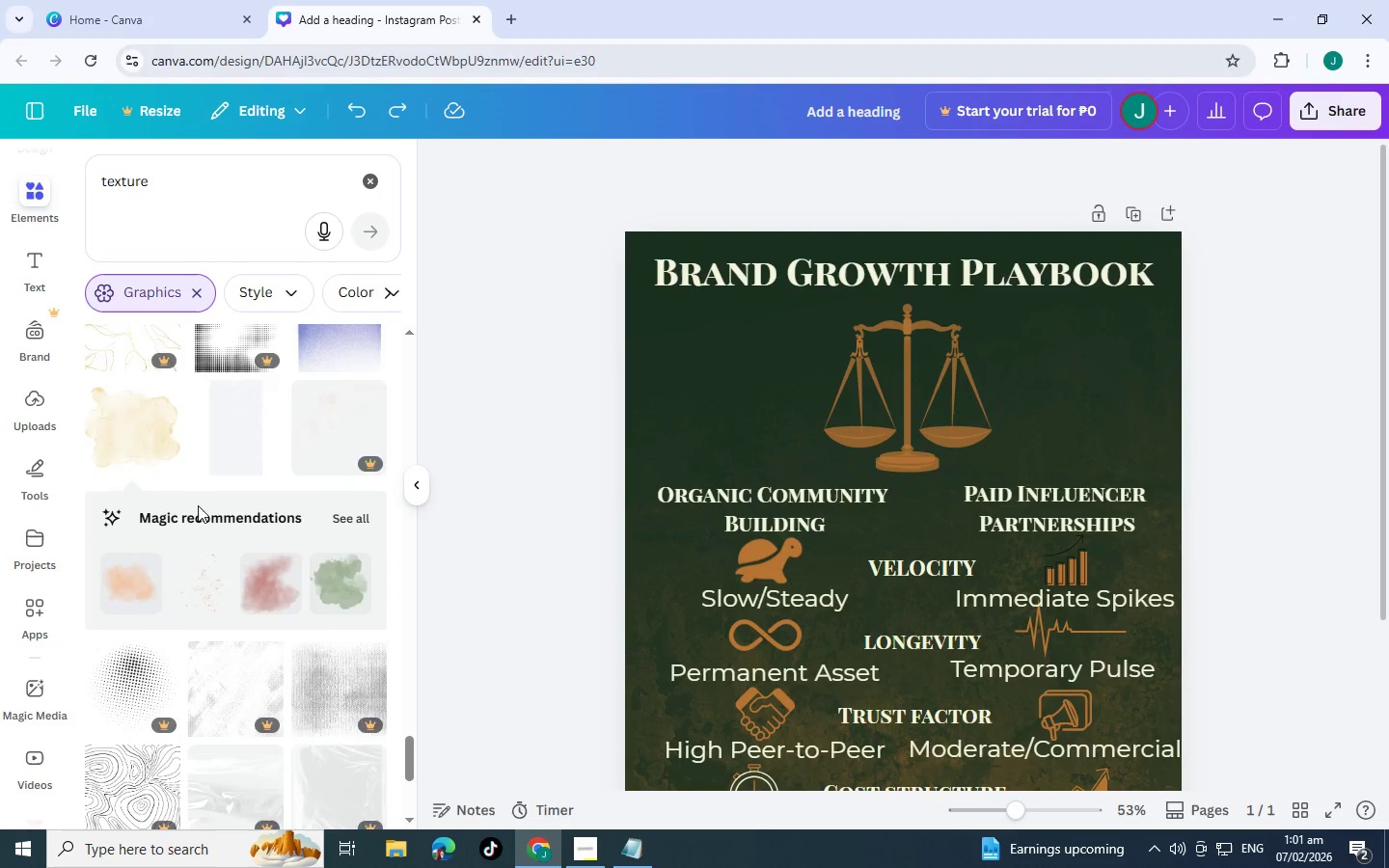 
scroll: coordinate [271, 501], scroll_direction: down, amount: 14.0
 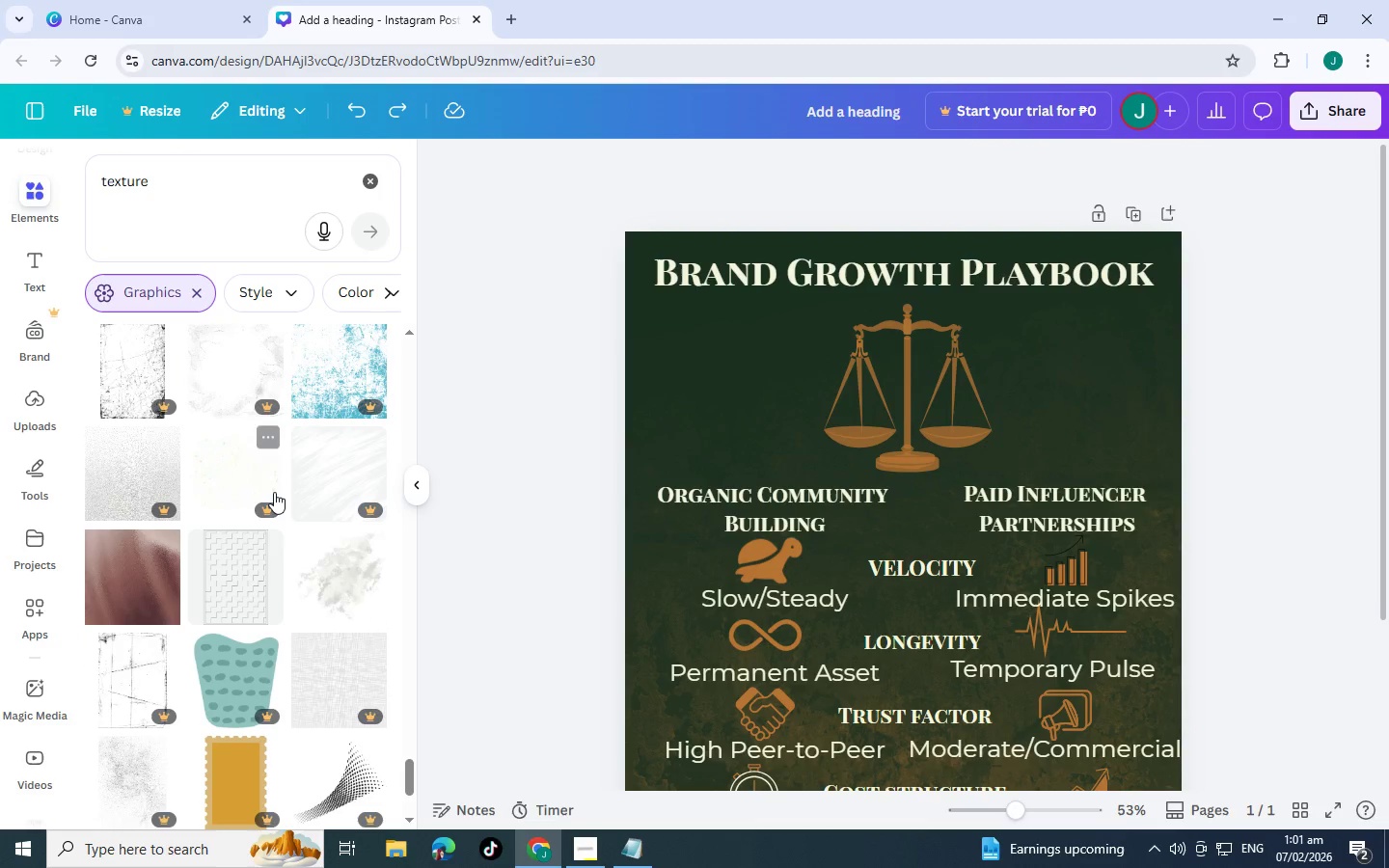 
scroll: coordinate [133, 574], scroll_direction: down, amount: 16.0
 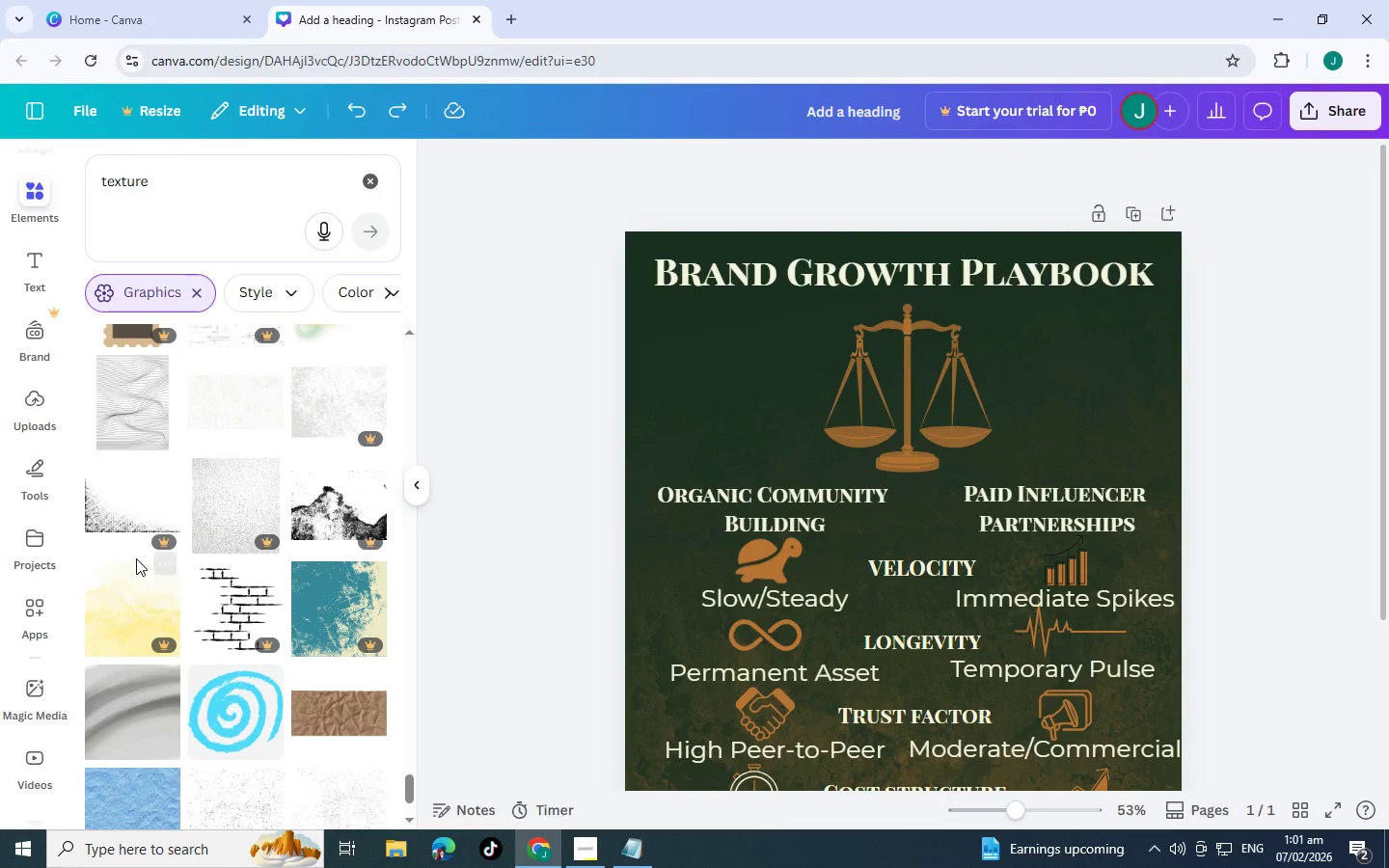 
scroll: coordinate [143, 536], scroll_direction: down, amount: 7.0
 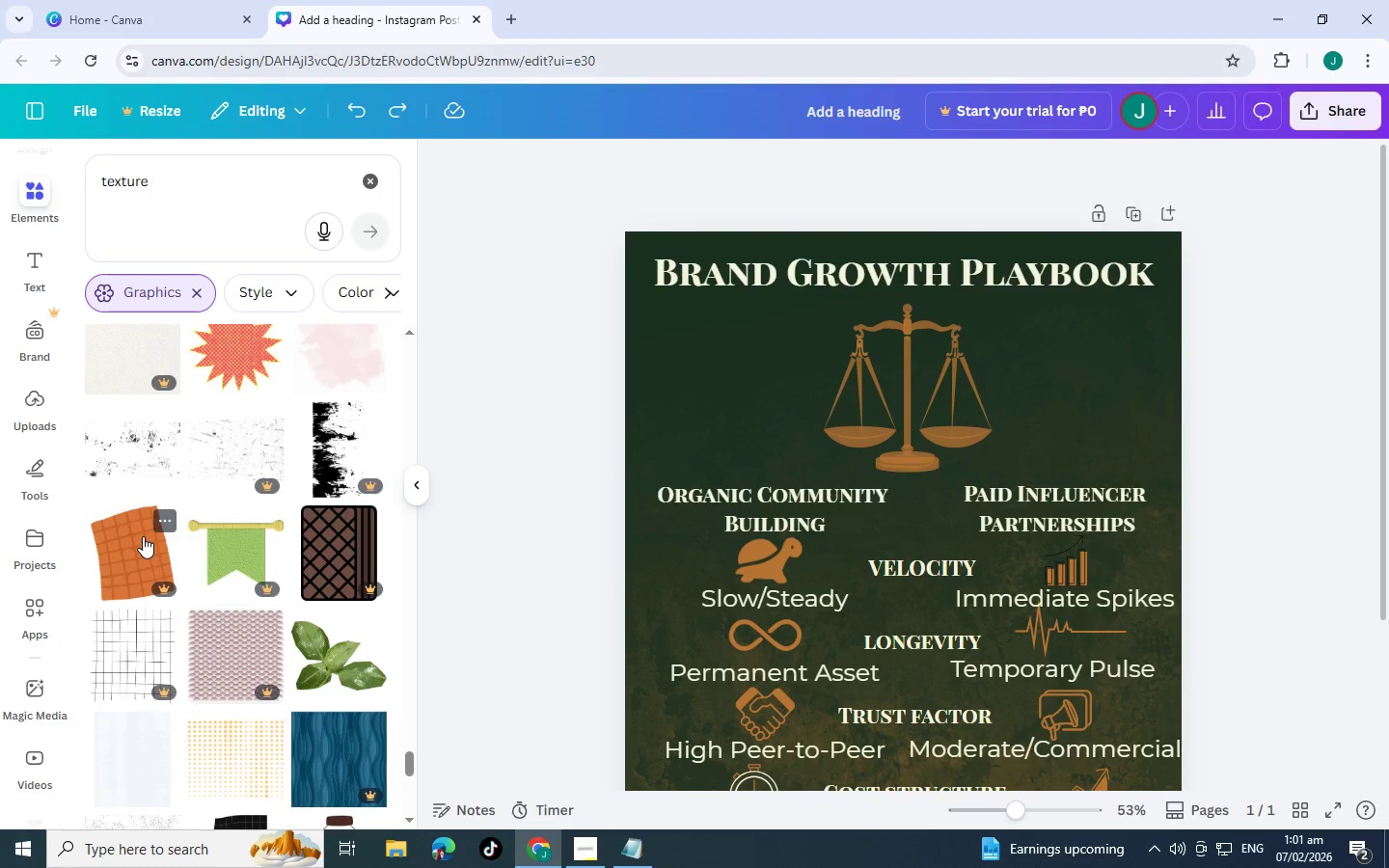 
scroll: coordinate [214, 586], scroll_direction: down, amount: 7.0
 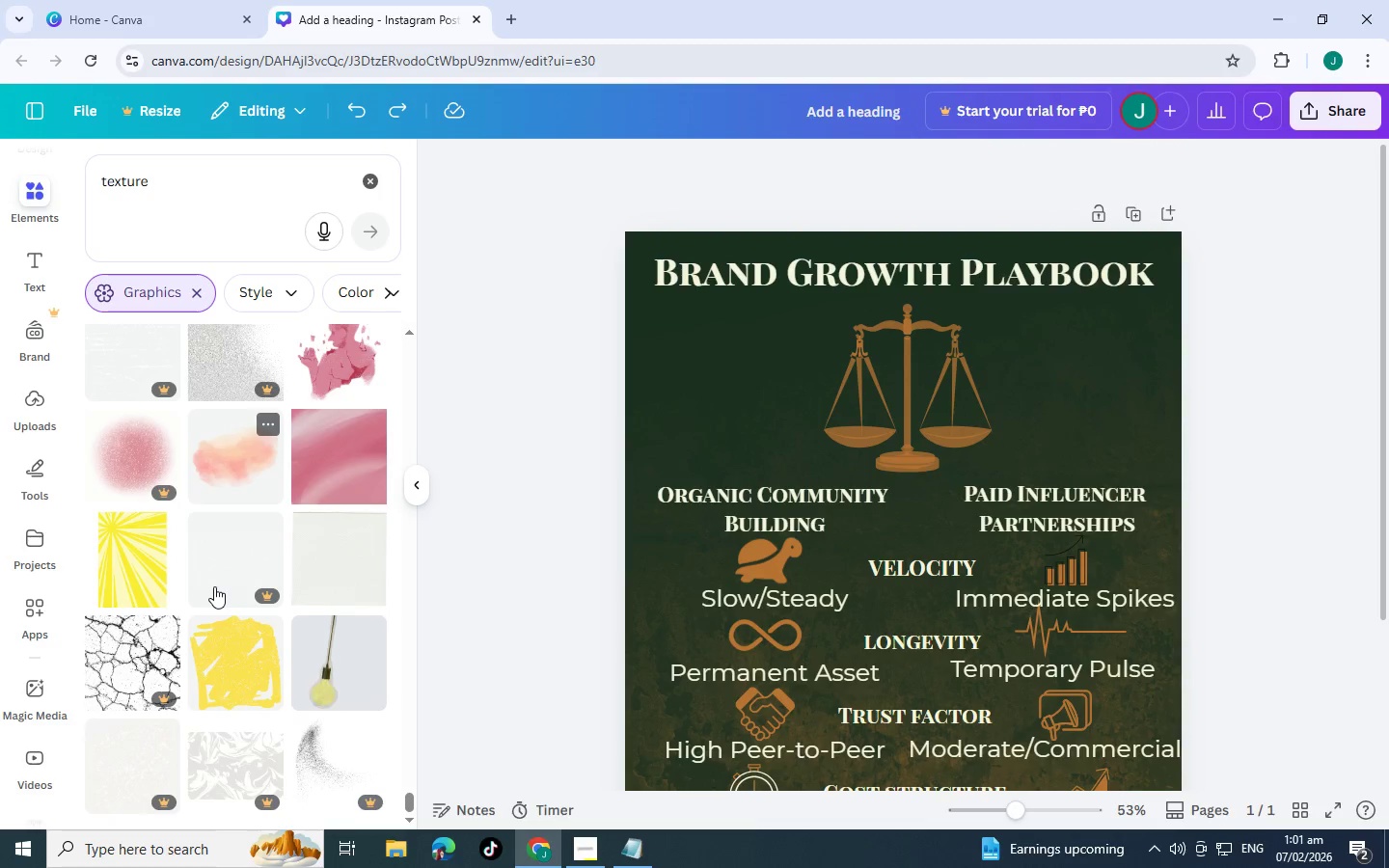 
scroll: coordinate [222, 659], scroll_direction: down, amount: 11.0
 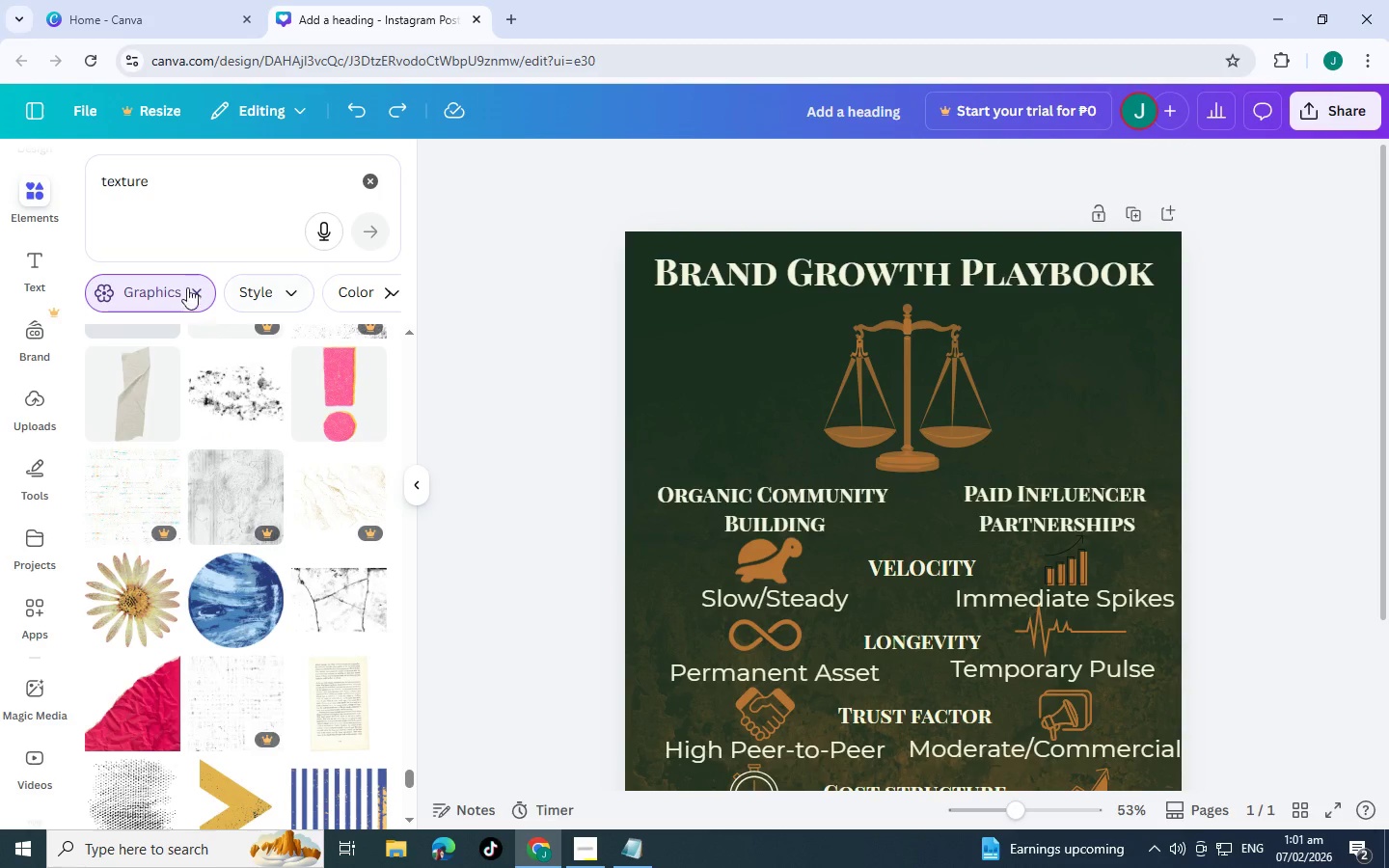 
left_click([194, 284])
 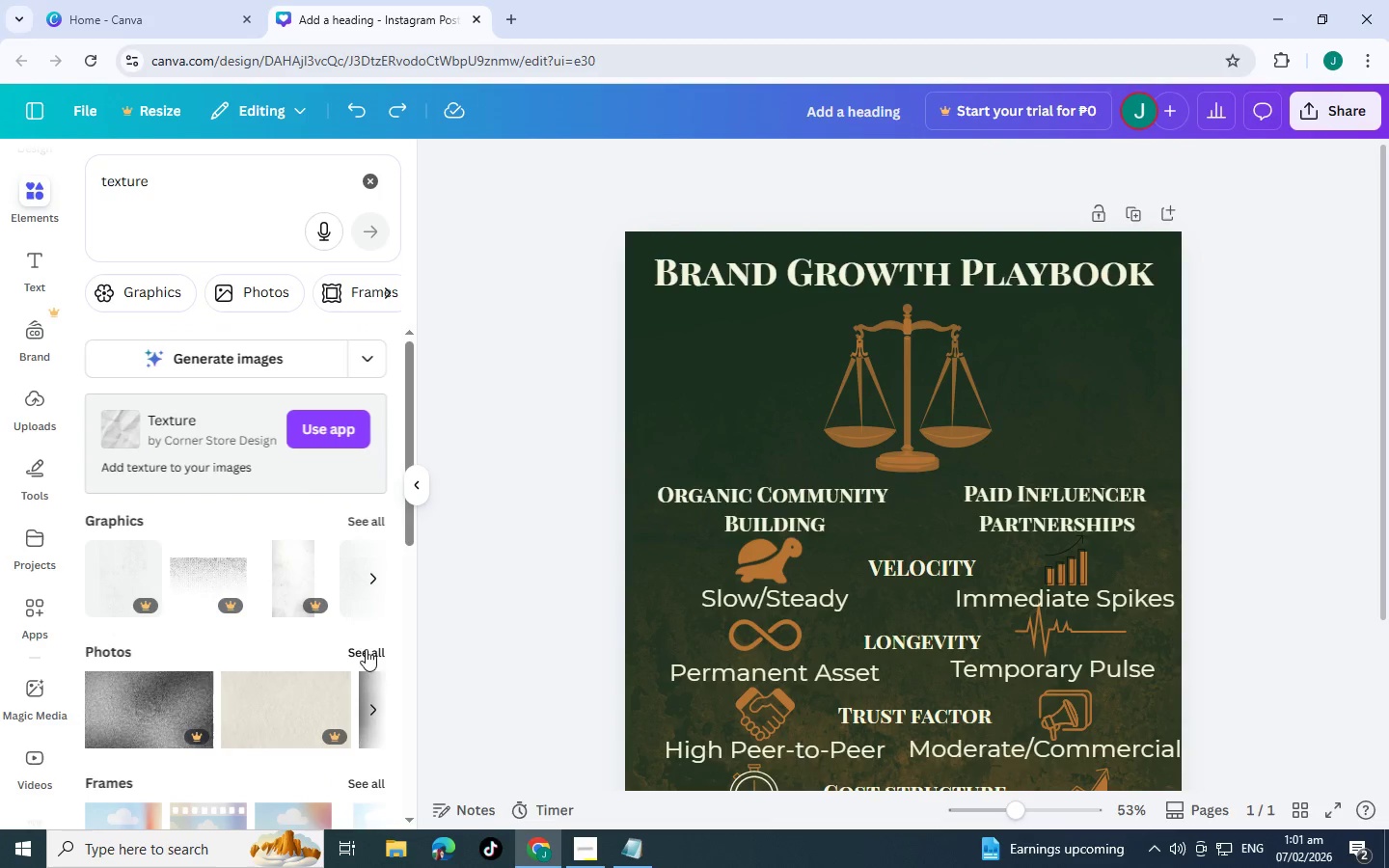 
left_click([360, 661])
 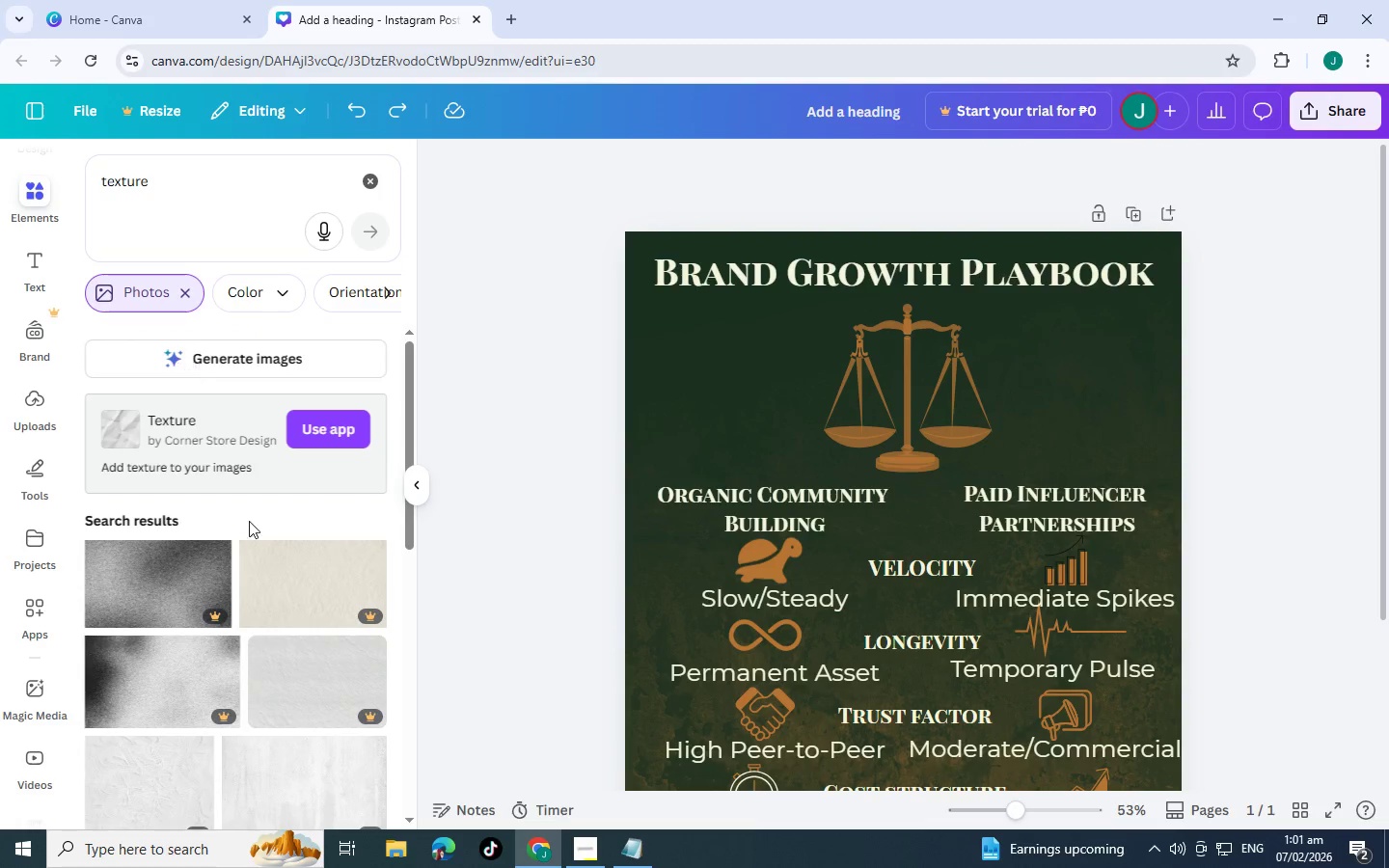 
scroll: coordinate [283, 631], scroll_direction: down, amount: 5.0
 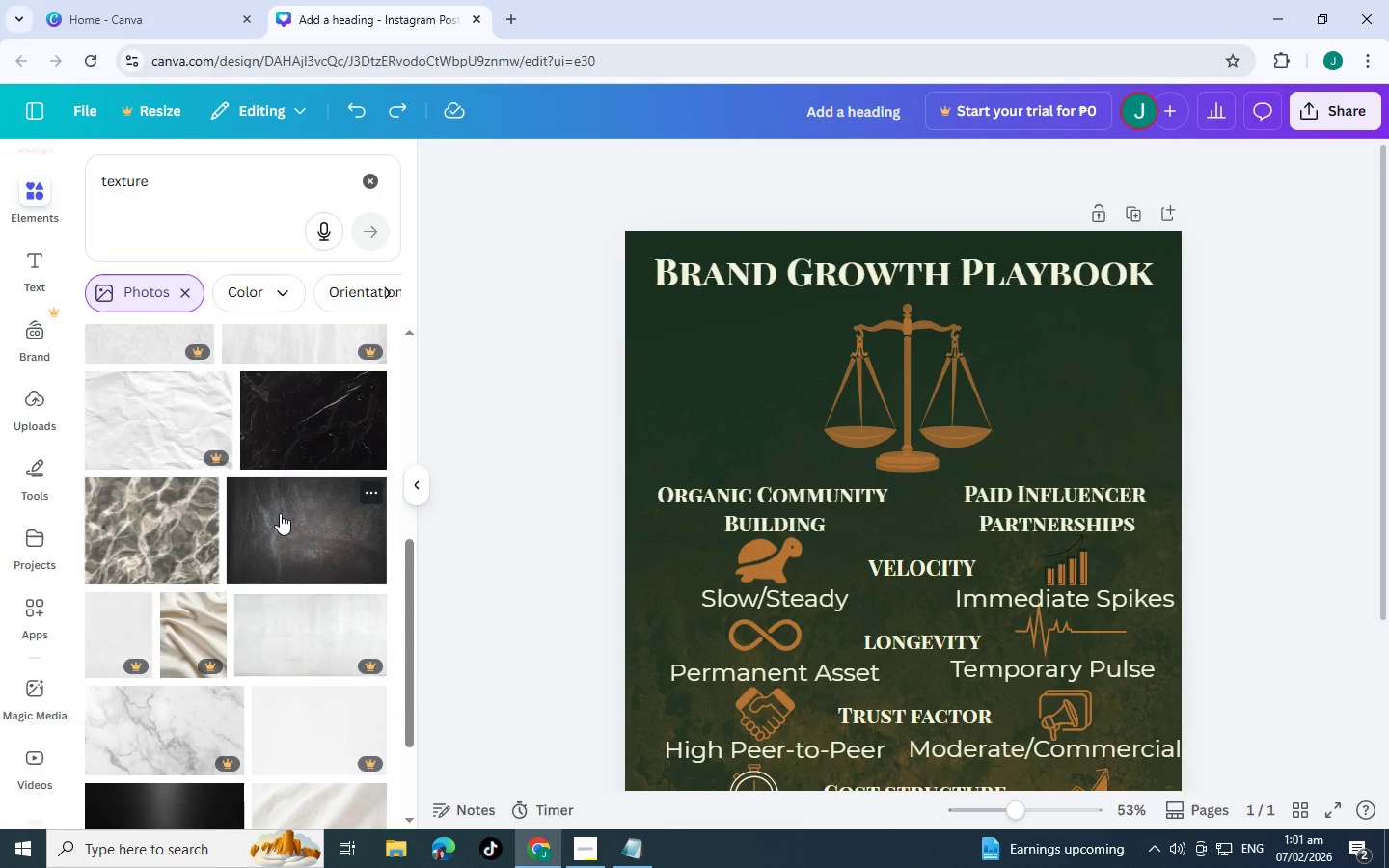 
left_click([280, 513])
 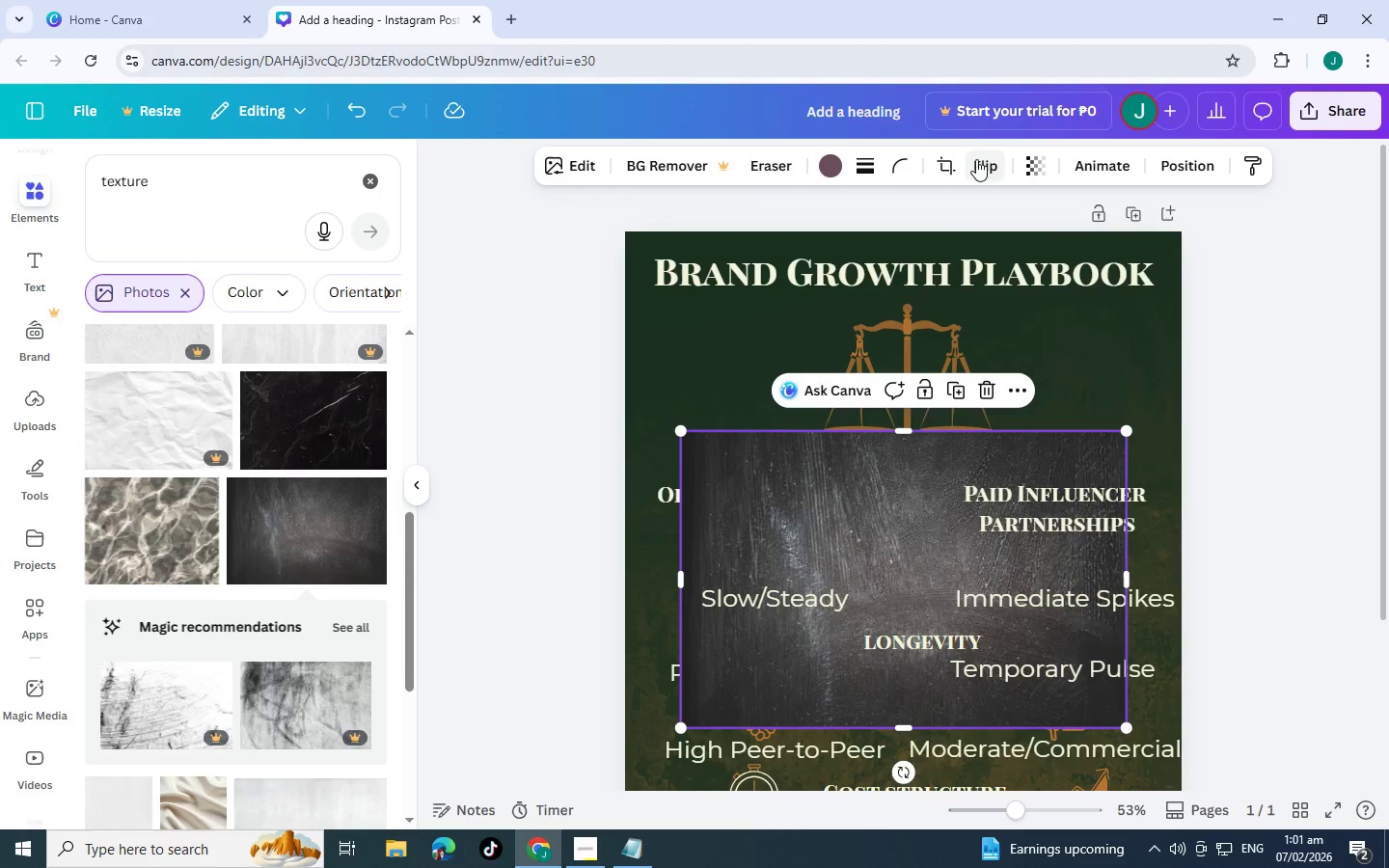 
left_click([1034, 161])
 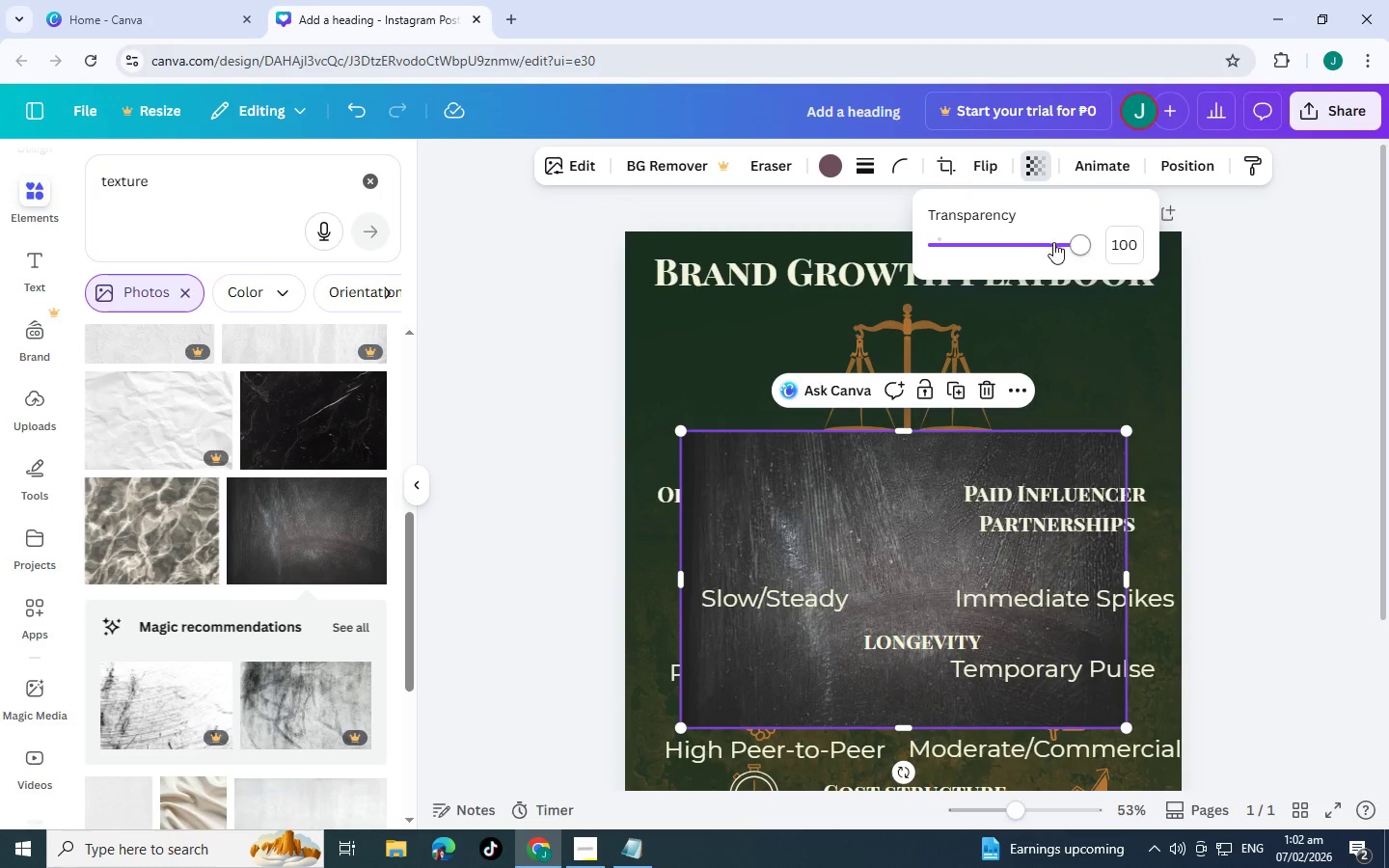 
left_click_drag(start_coordinate=[1076, 241], to_coordinate=[961, 241])
 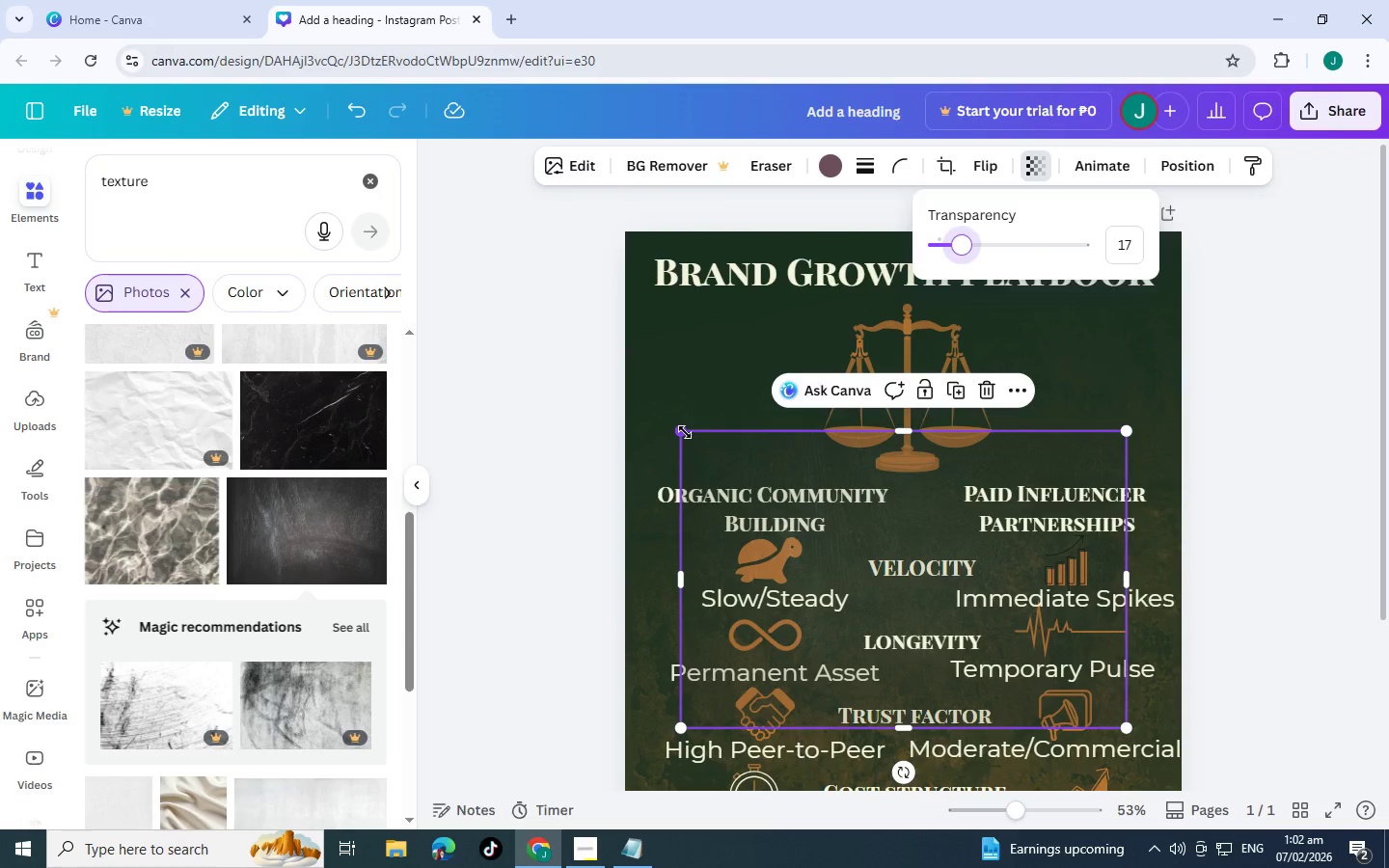 
left_click_drag(start_coordinate=[685, 432], to_coordinate=[375, 248])
 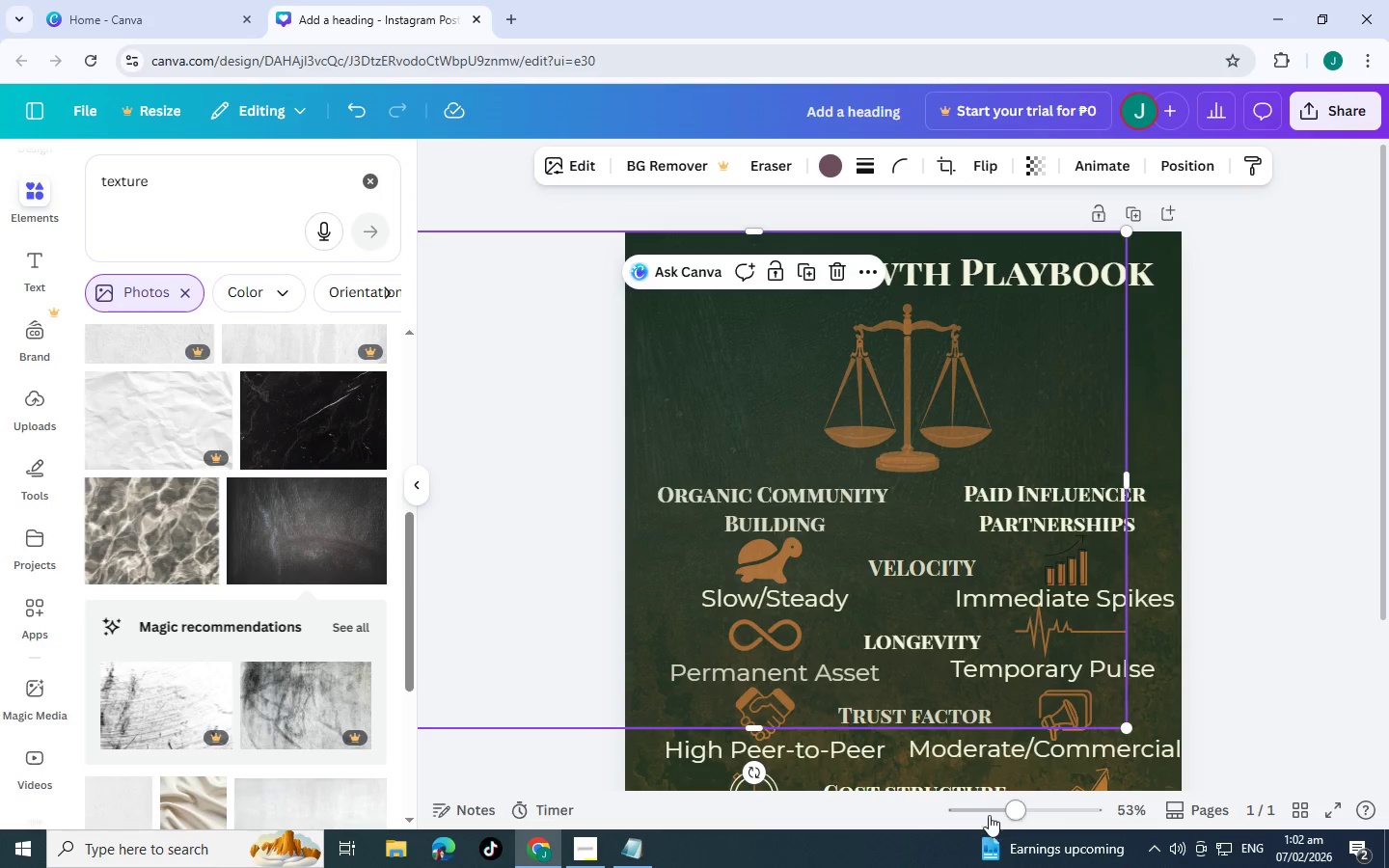 
scroll: coordinate [1120, 648], scroll_direction: down, amount: 4.0
 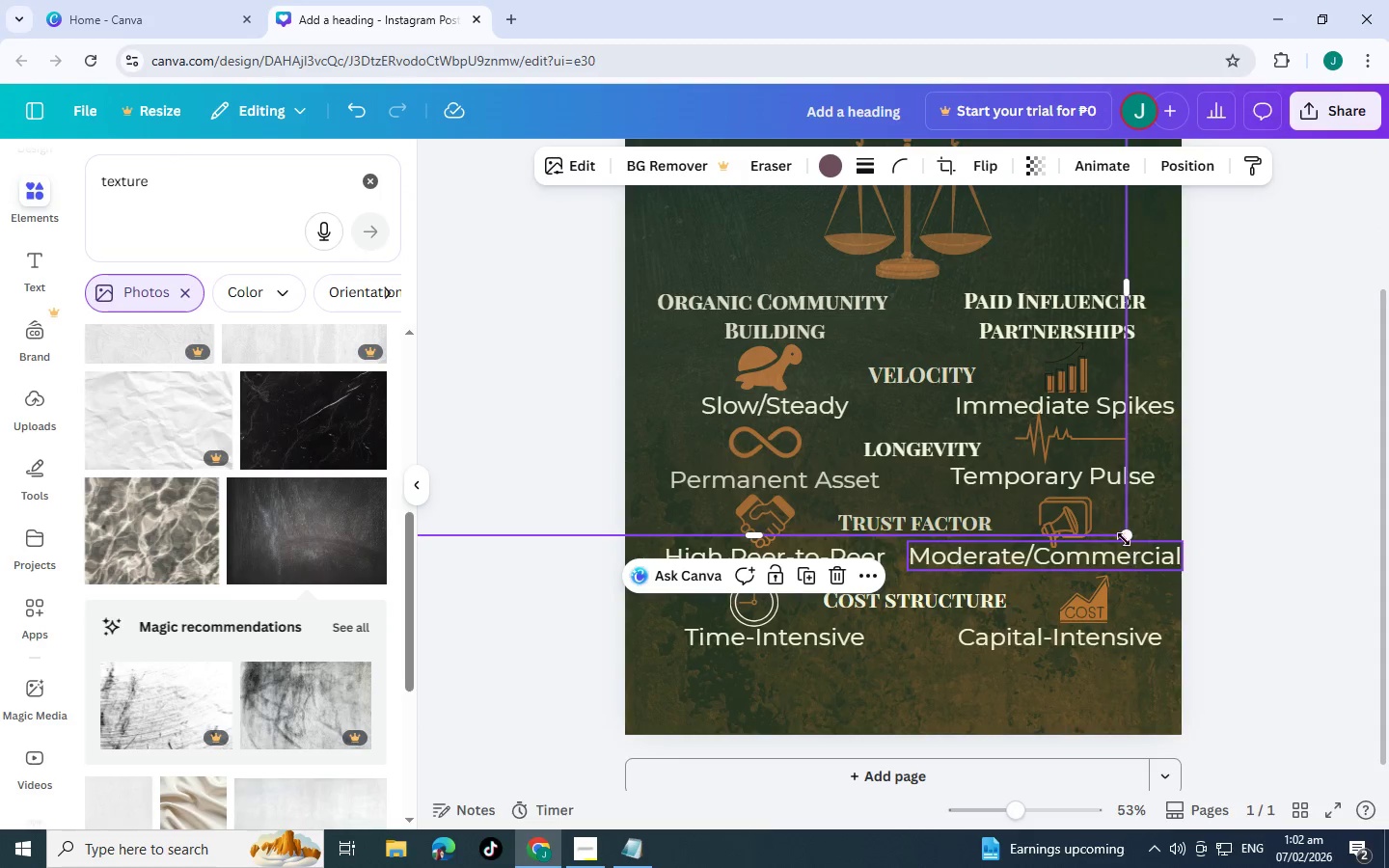 
left_click_drag(start_coordinate=[1123, 537], to_coordinate=[1388, 791])
 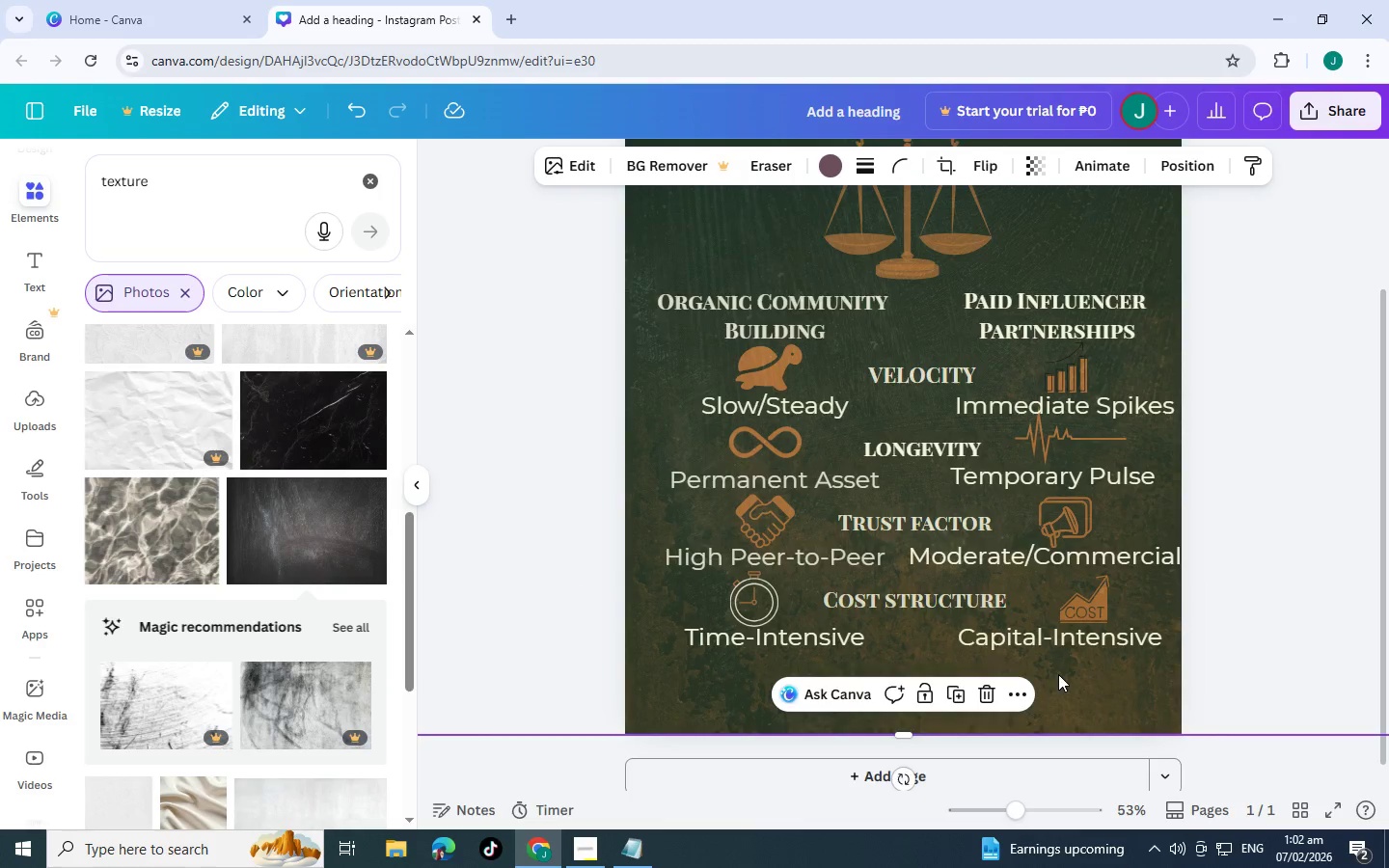 
scroll: coordinate [1055, 674], scroll_direction: up, amount: 3.0
 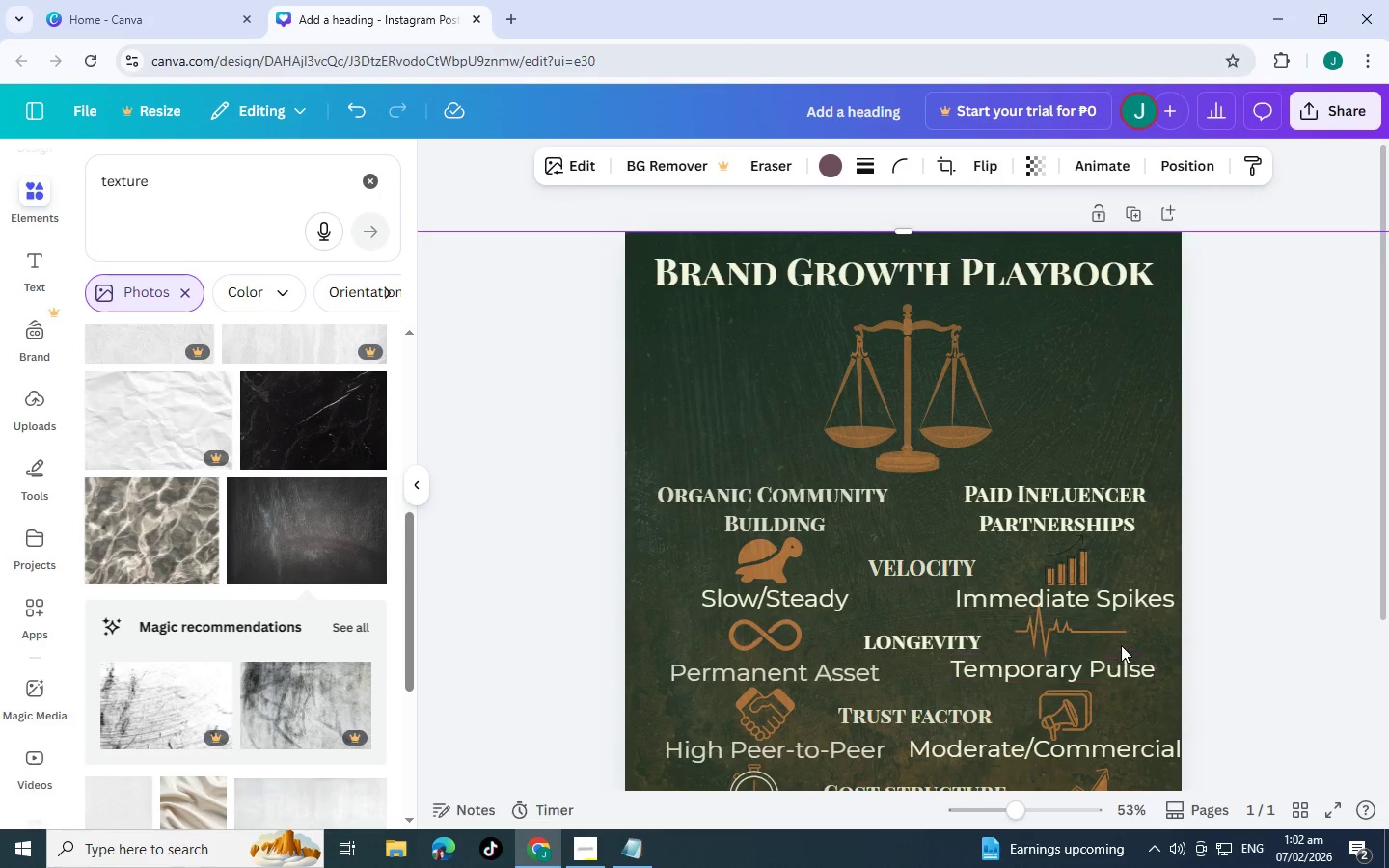 
scroll: coordinate [1122, 641], scroll_direction: down, amount: 1.0
 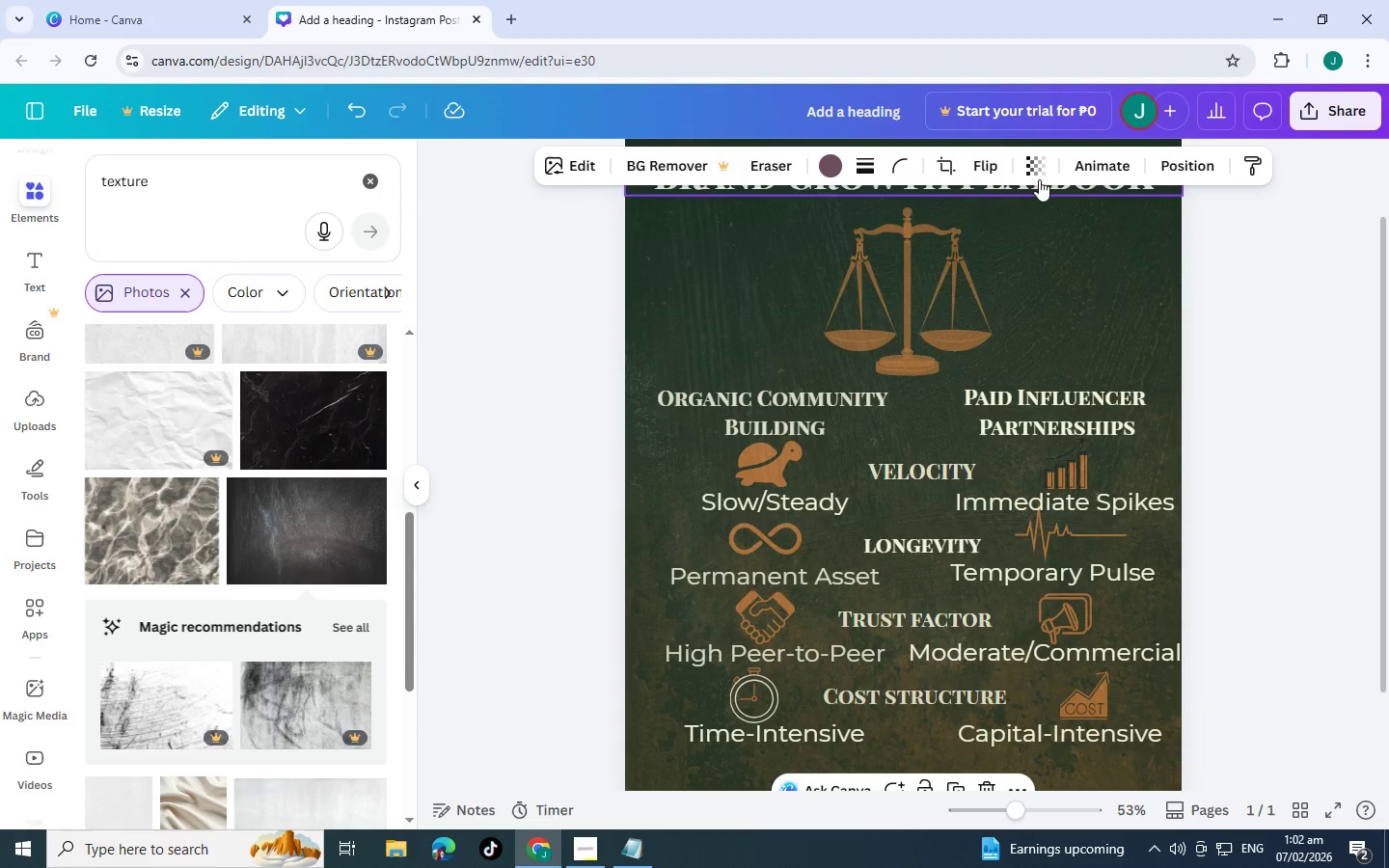 
left_click([1039, 164])
 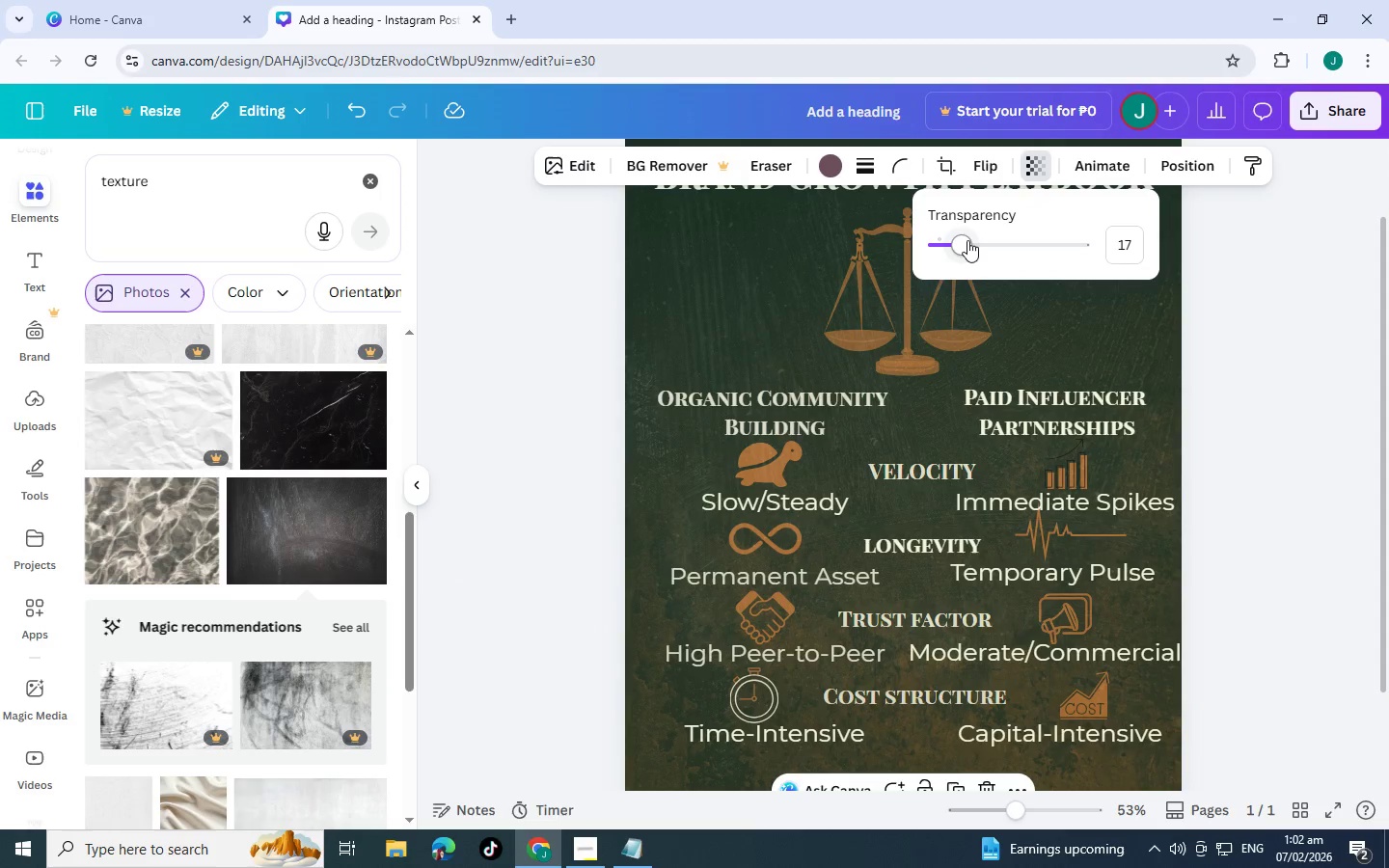 
left_click_drag(start_coordinate=[963, 241], to_coordinate=[942, 241])
 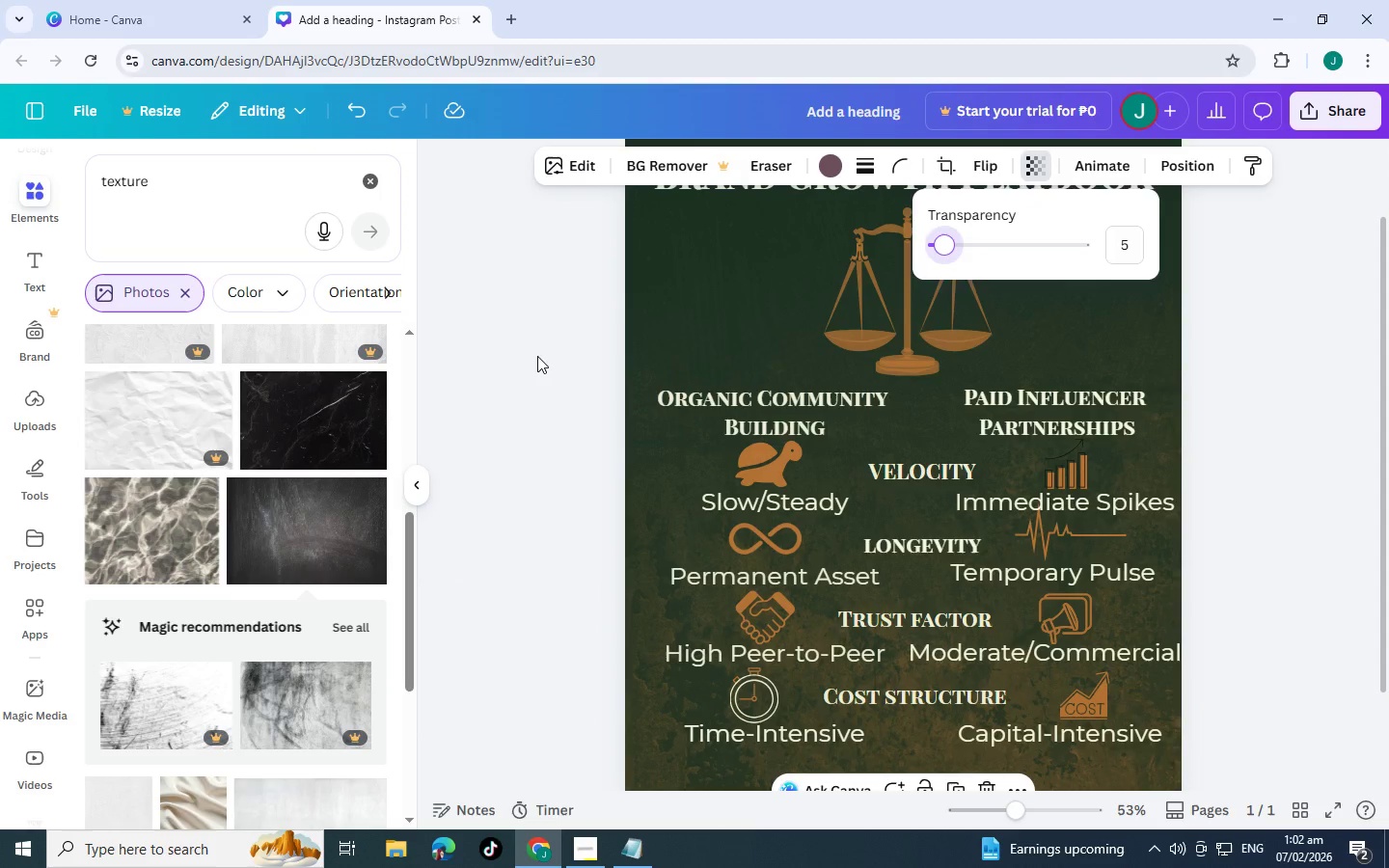 
left_click([537, 356])
 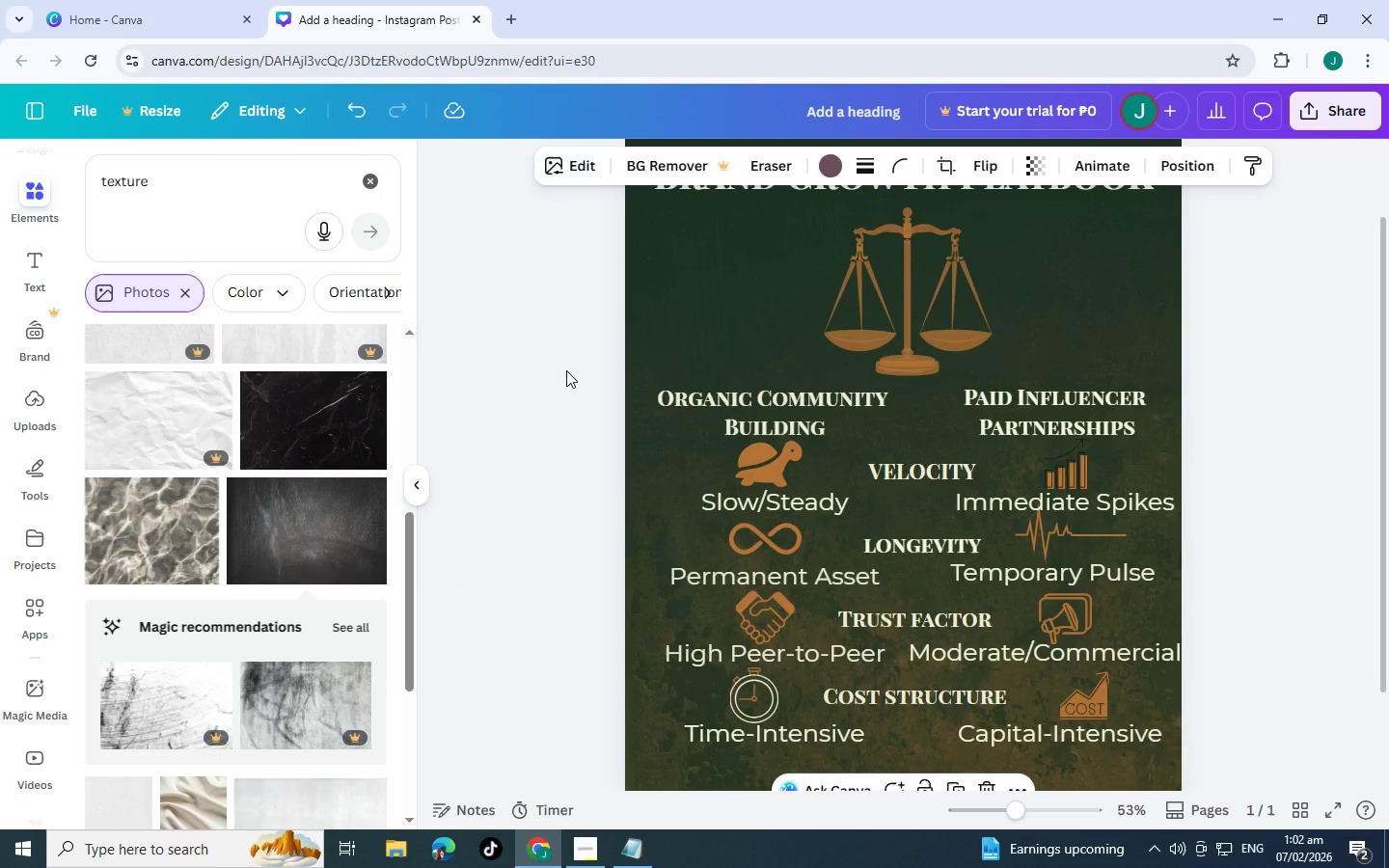 
scroll: coordinate [566, 370], scroll_direction: up, amount: 2.0
 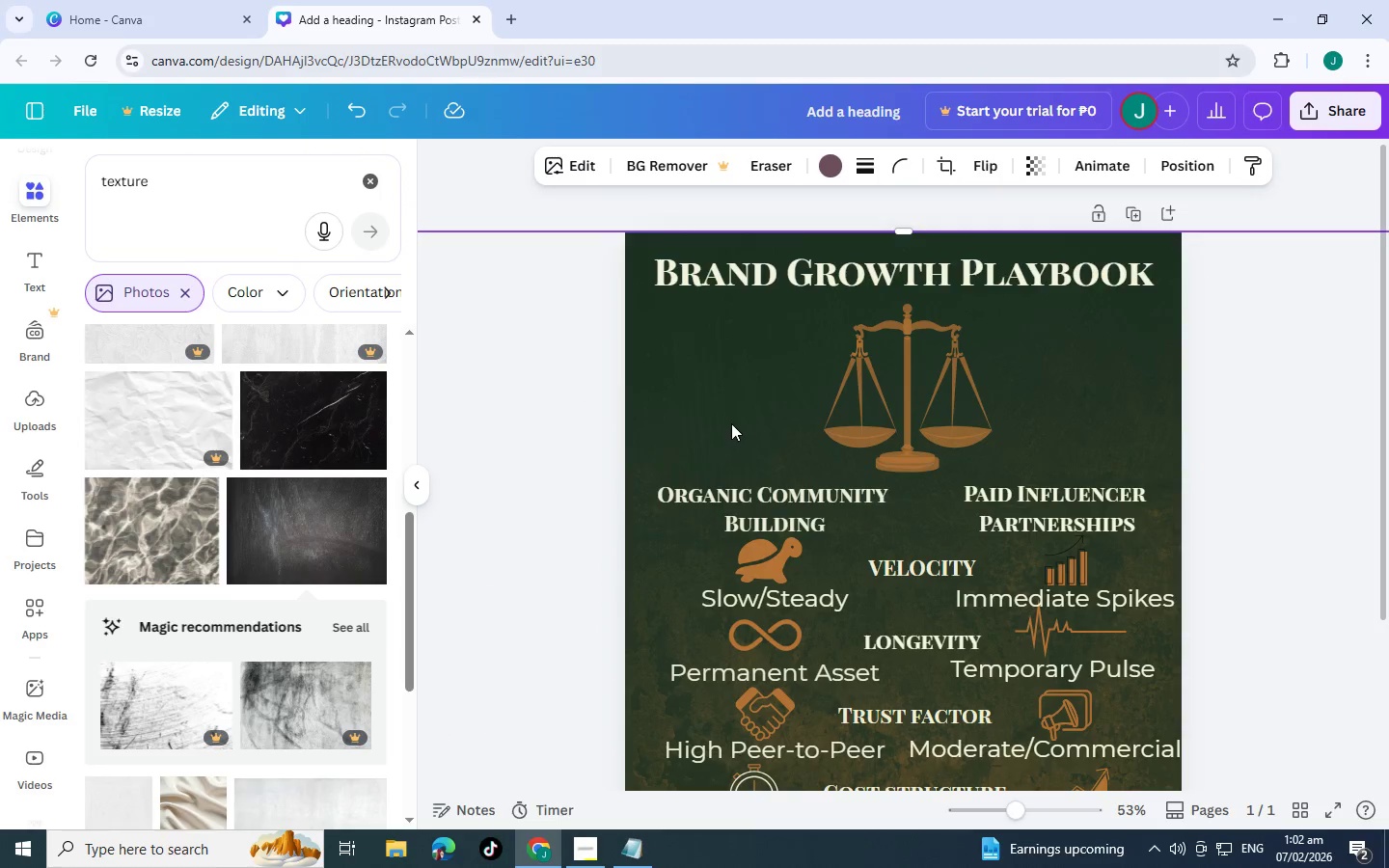 
left_click_drag(start_coordinate=[731, 423], to_coordinate=[709, 348])
 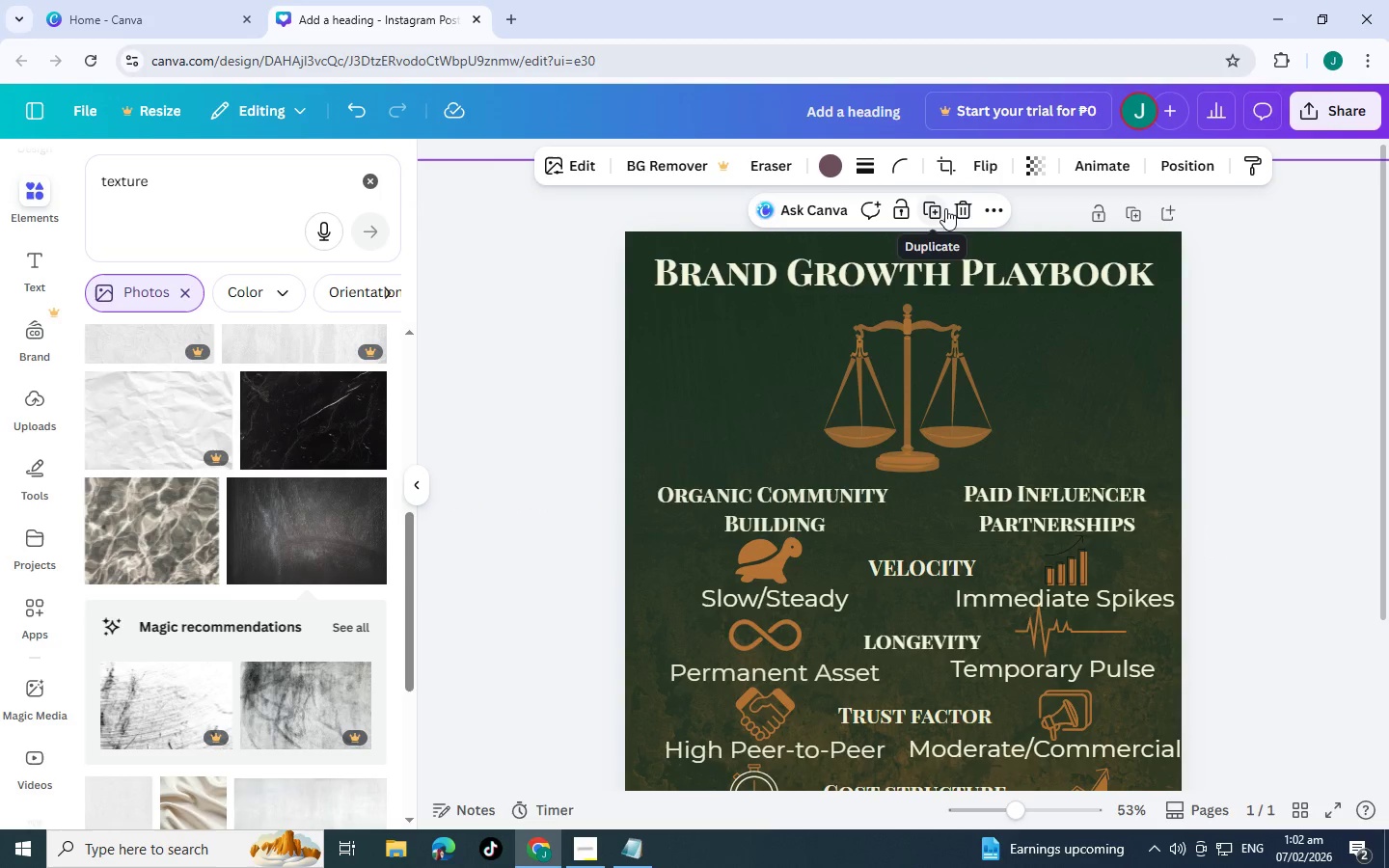 
left_click([963, 207])
 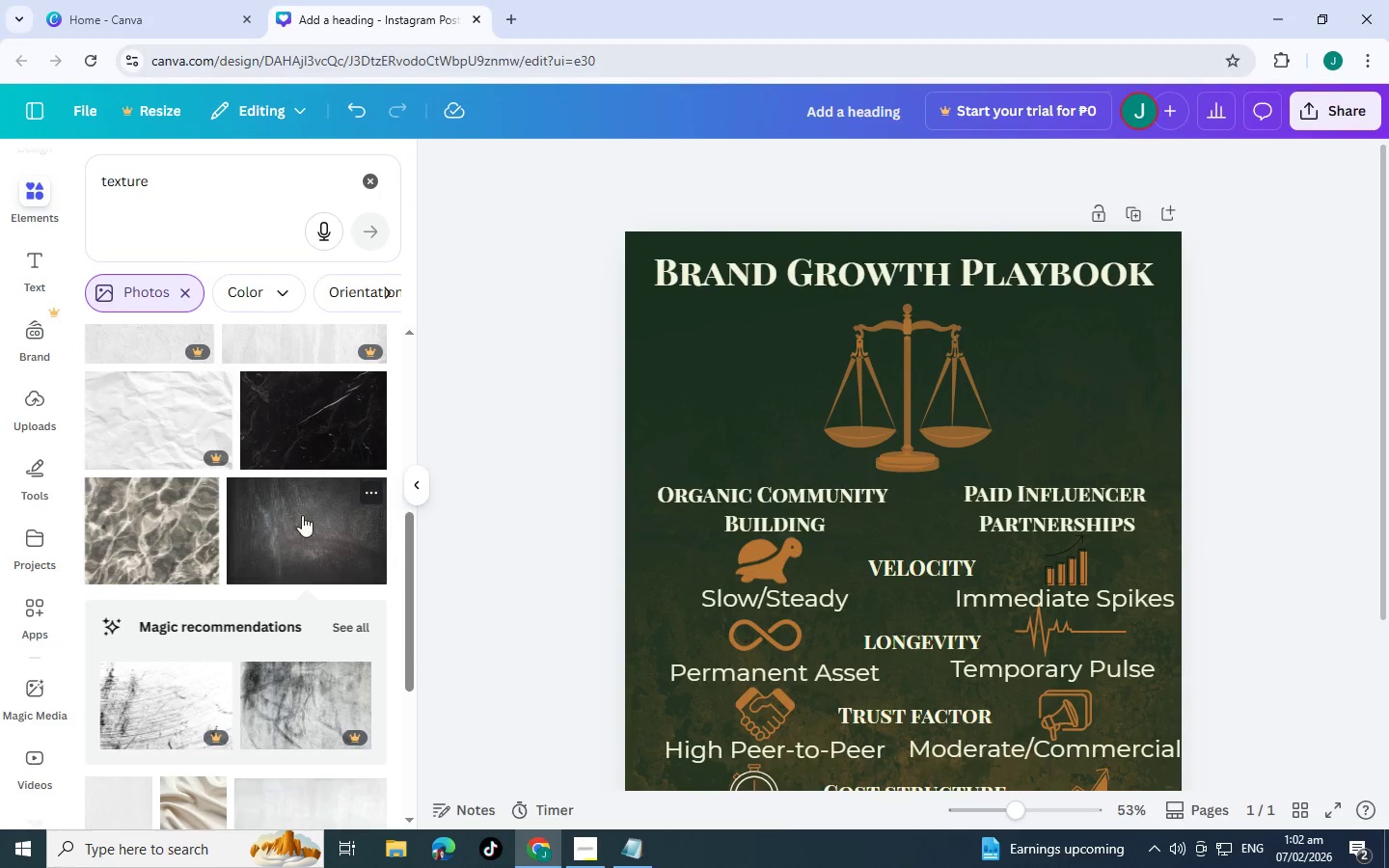 
scroll: coordinate [248, 503], scroll_direction: down, amount: 6.0
 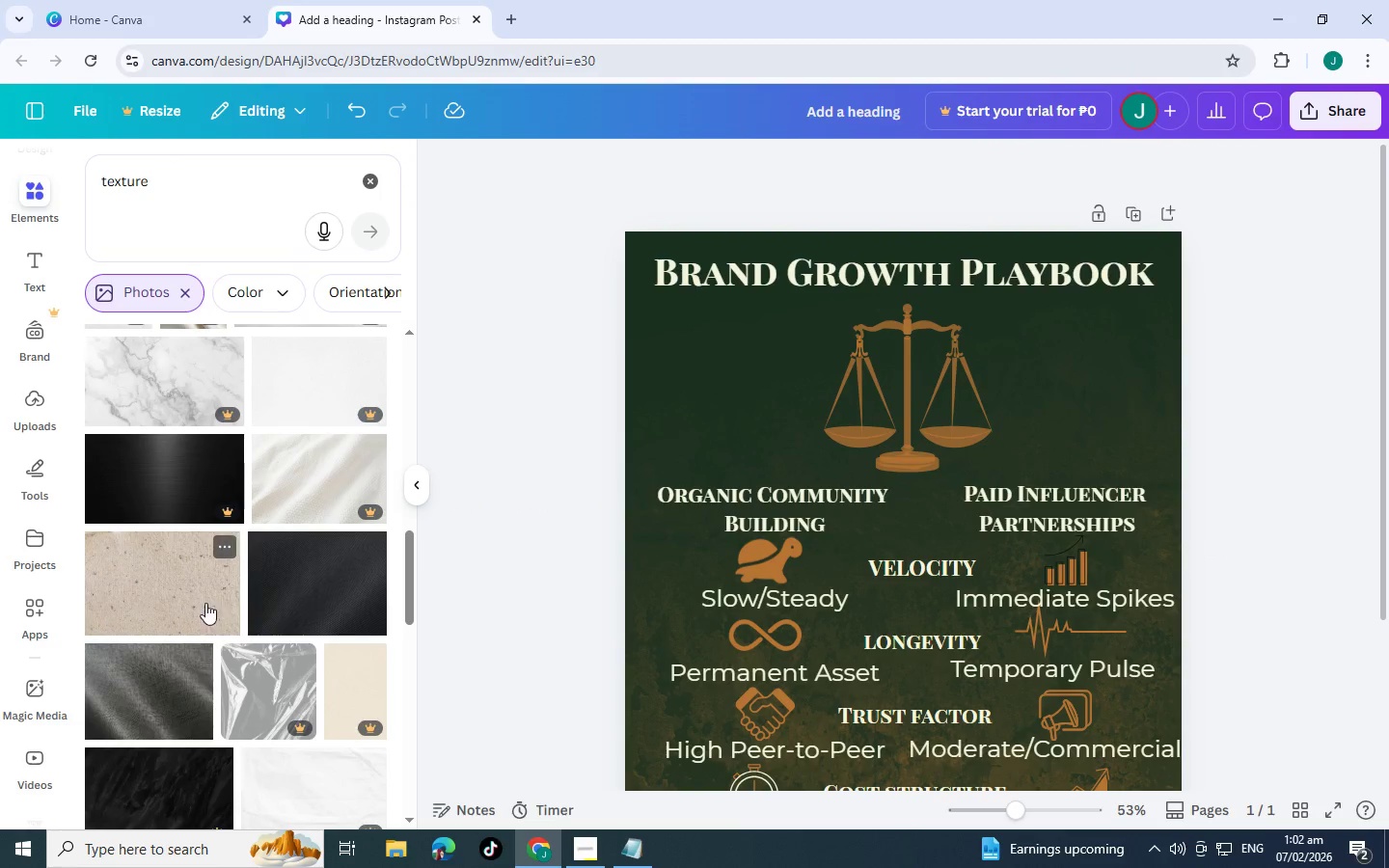 
left_click([184, 597])
 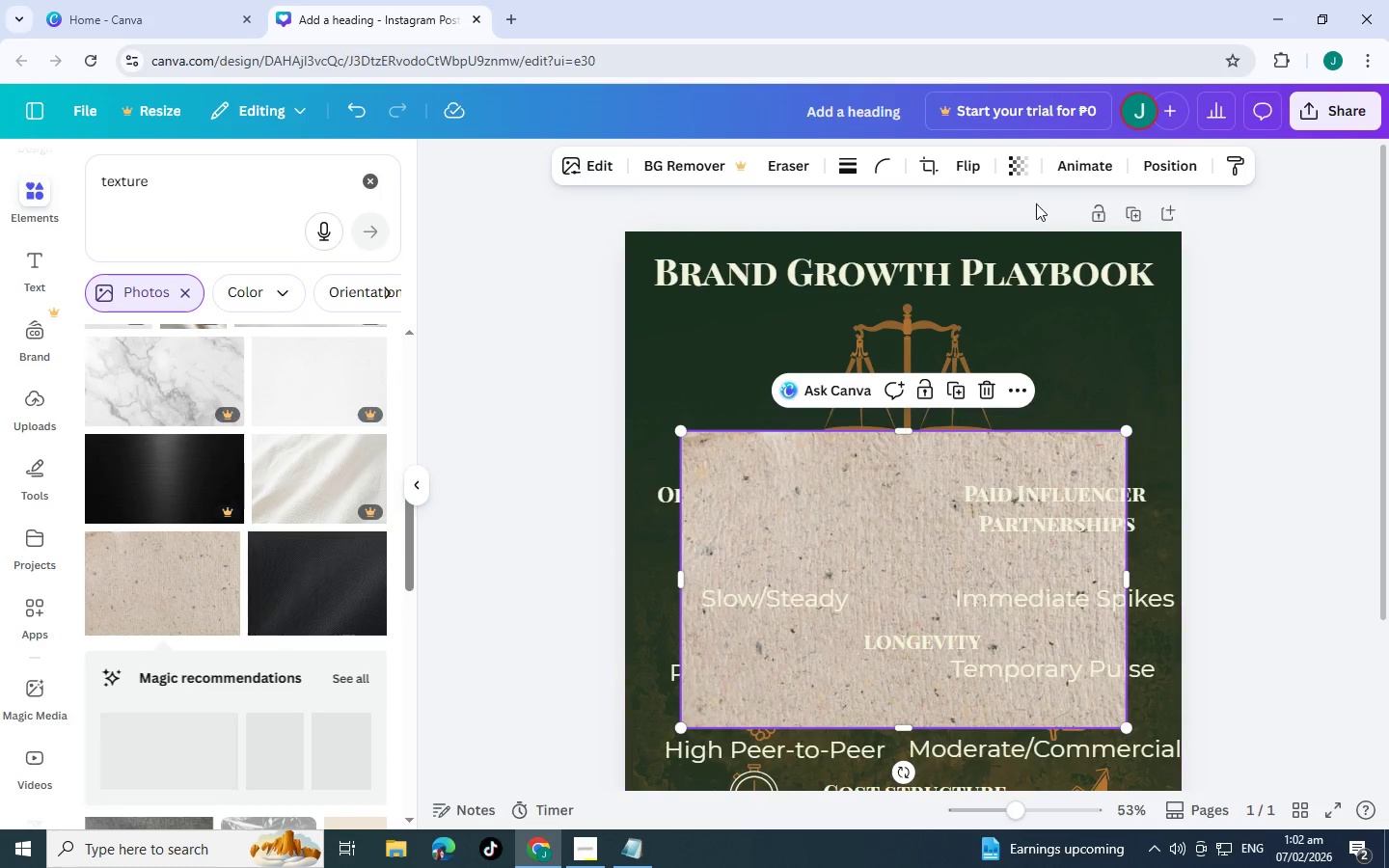 
left_click([1023, 161])
 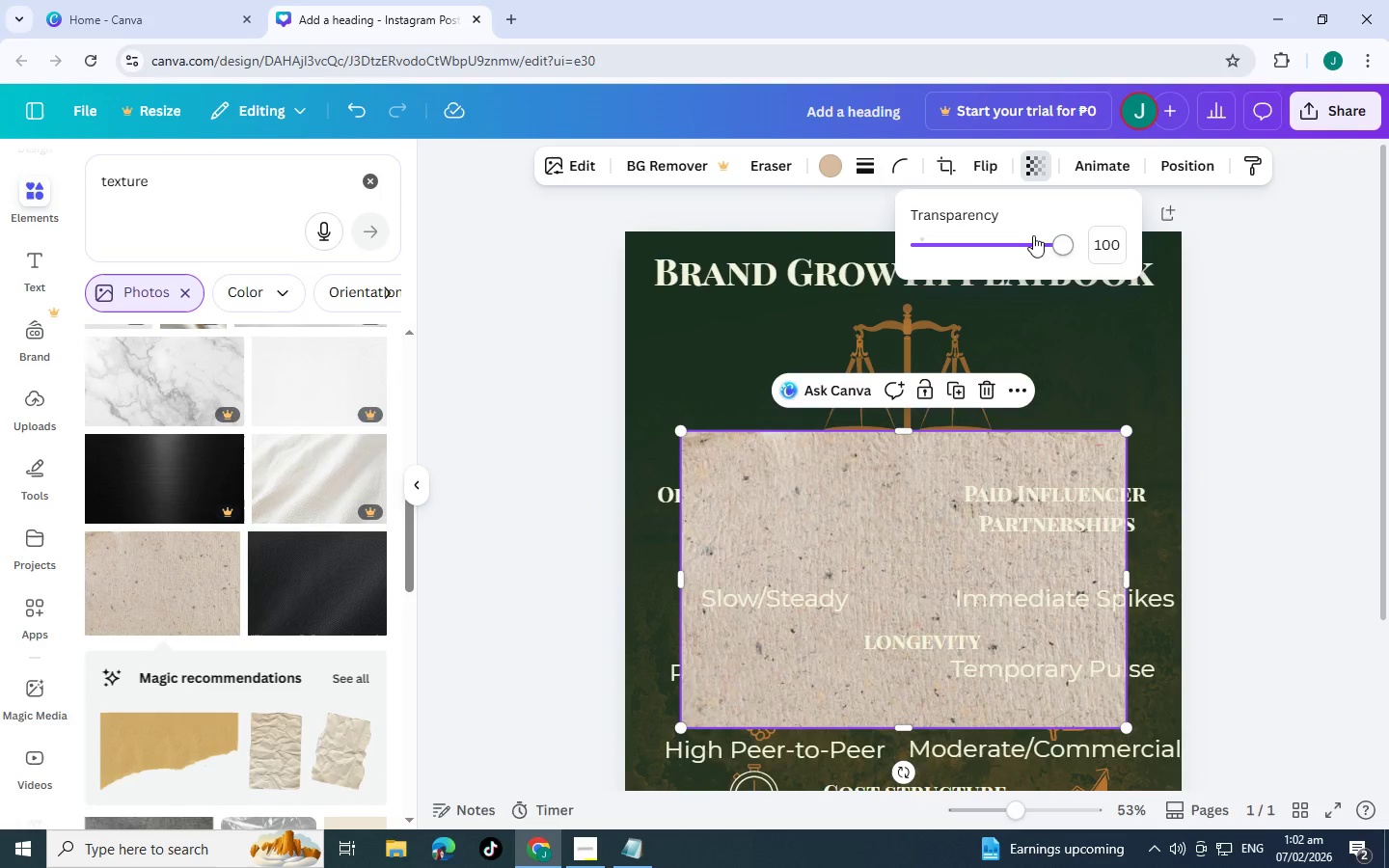 
left_click_drag(start_coordinate=[1059, 241], to_coordinate=[911, 252])
 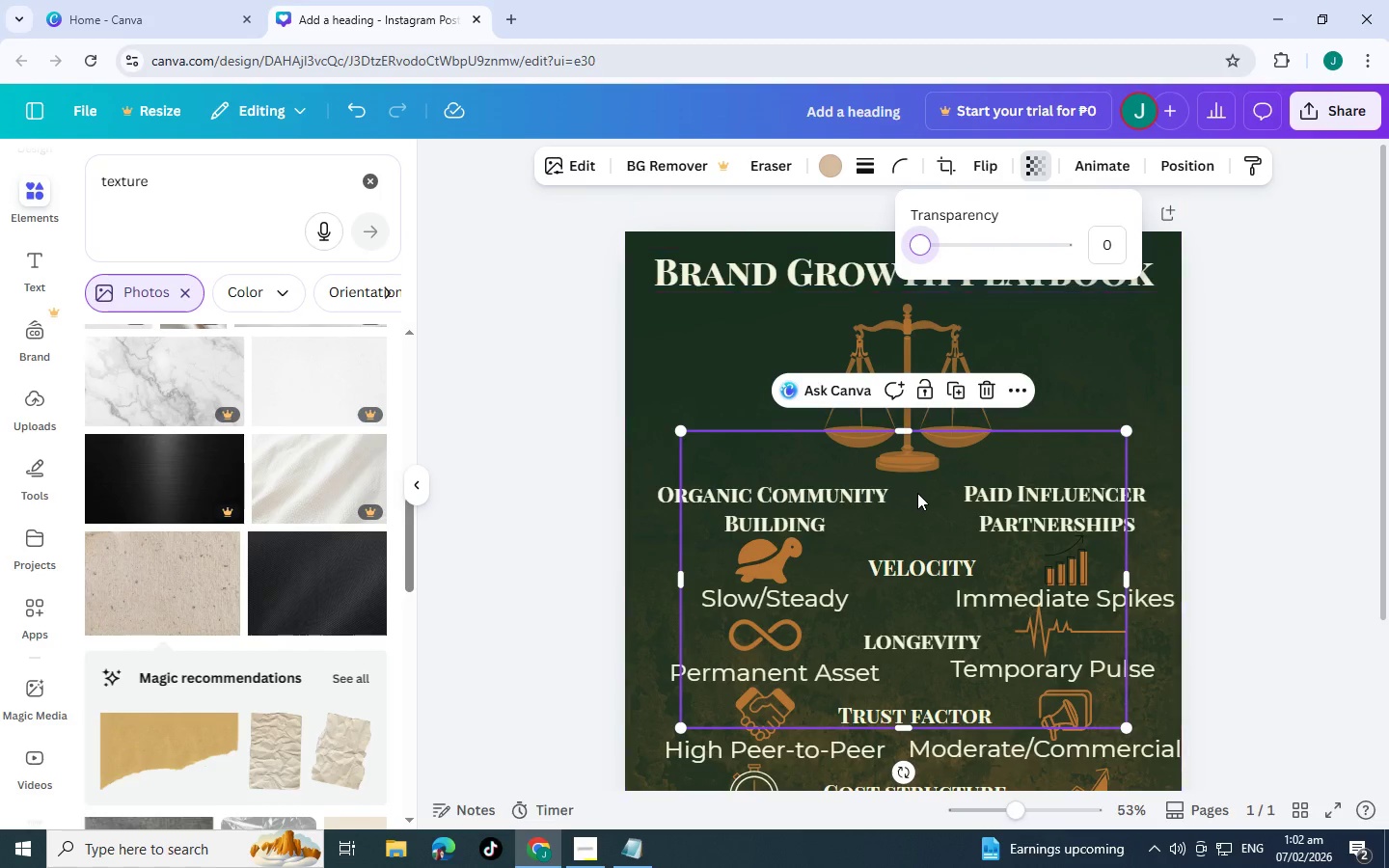 
left_click_drag(start_coordinate=[922, 479], to_coordinate=[816, 312])
 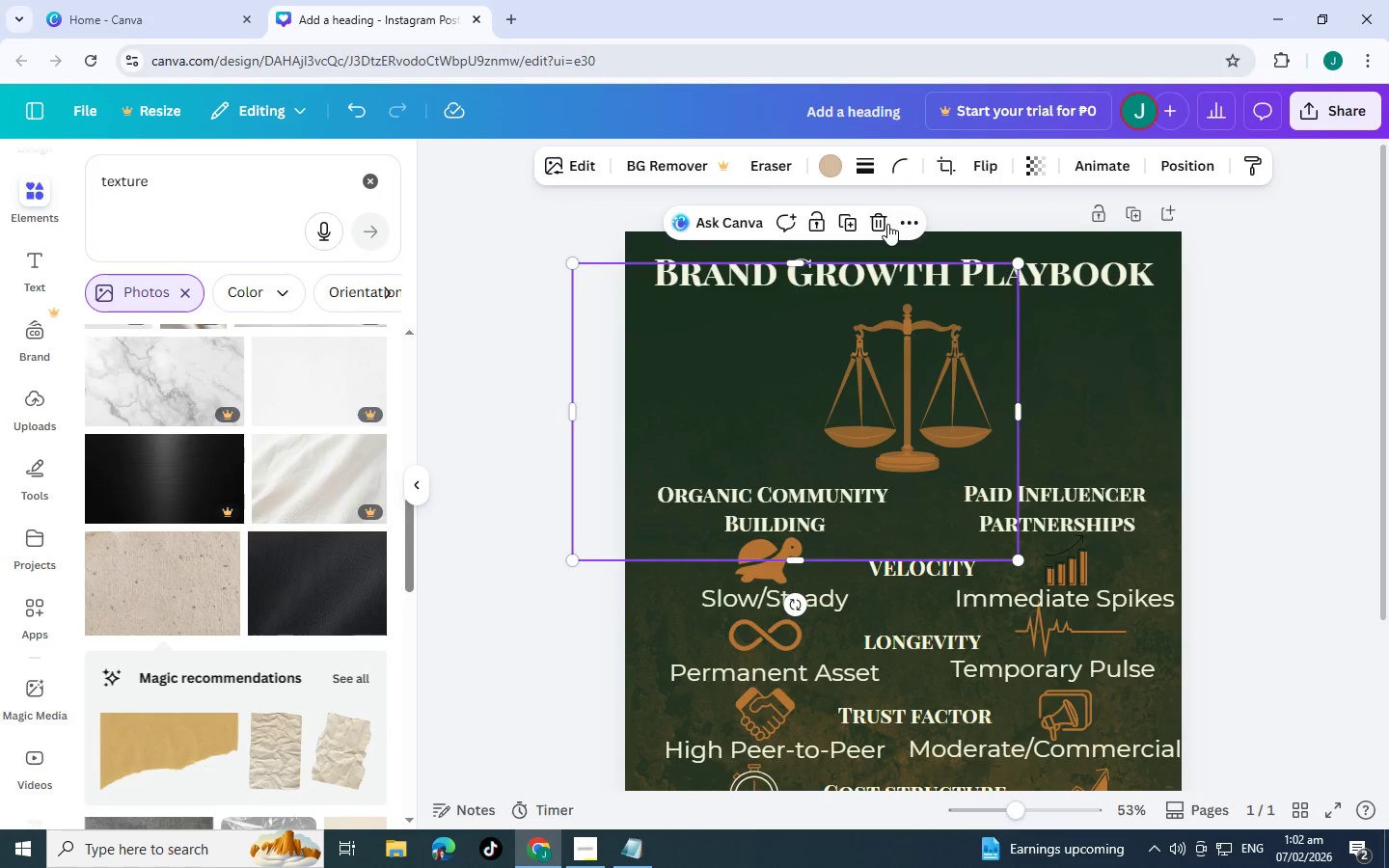 
left_click([886, 224])
 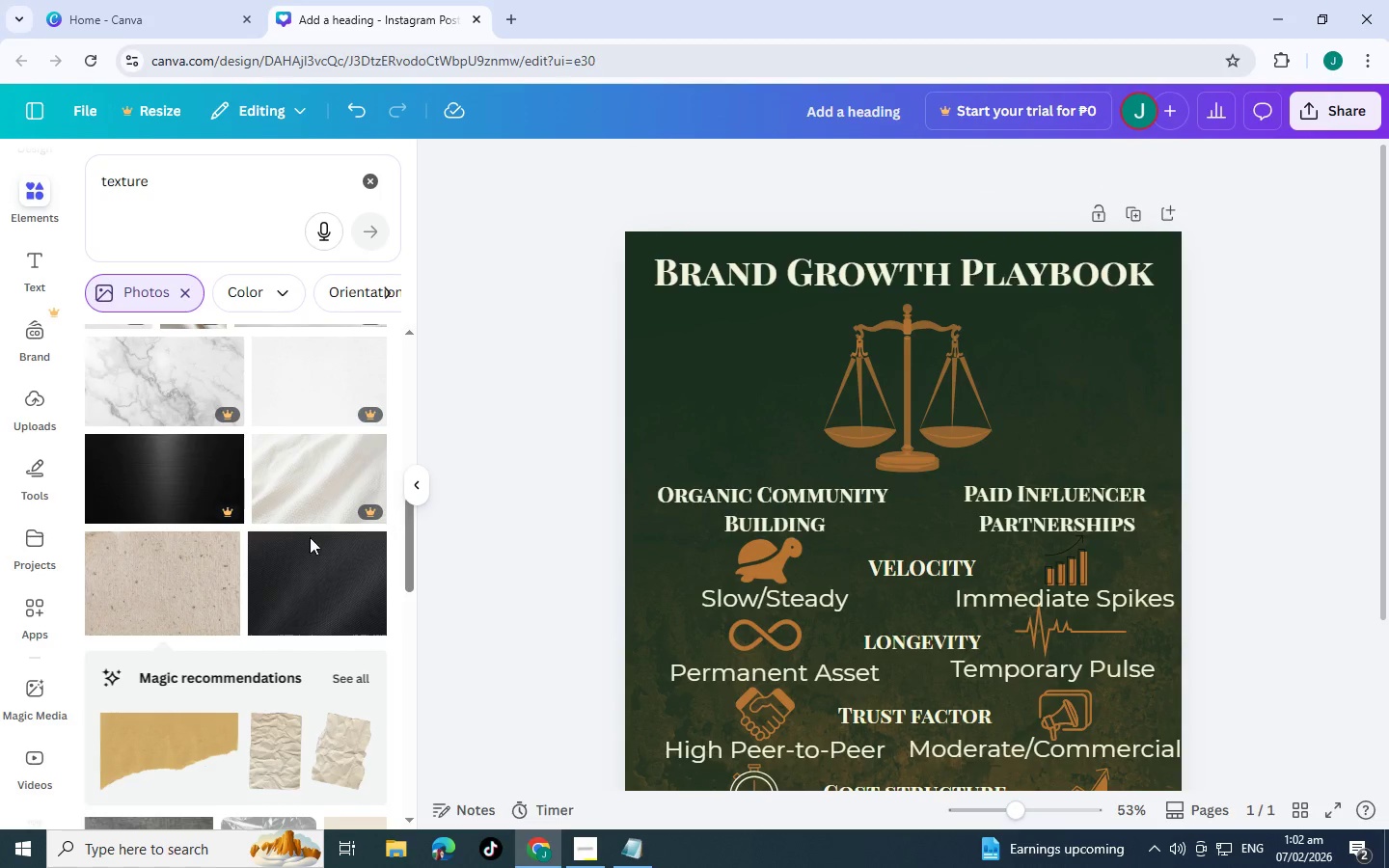 
scroll: coordinate [275, 520], scroll_direction: down, amount: 13.0
 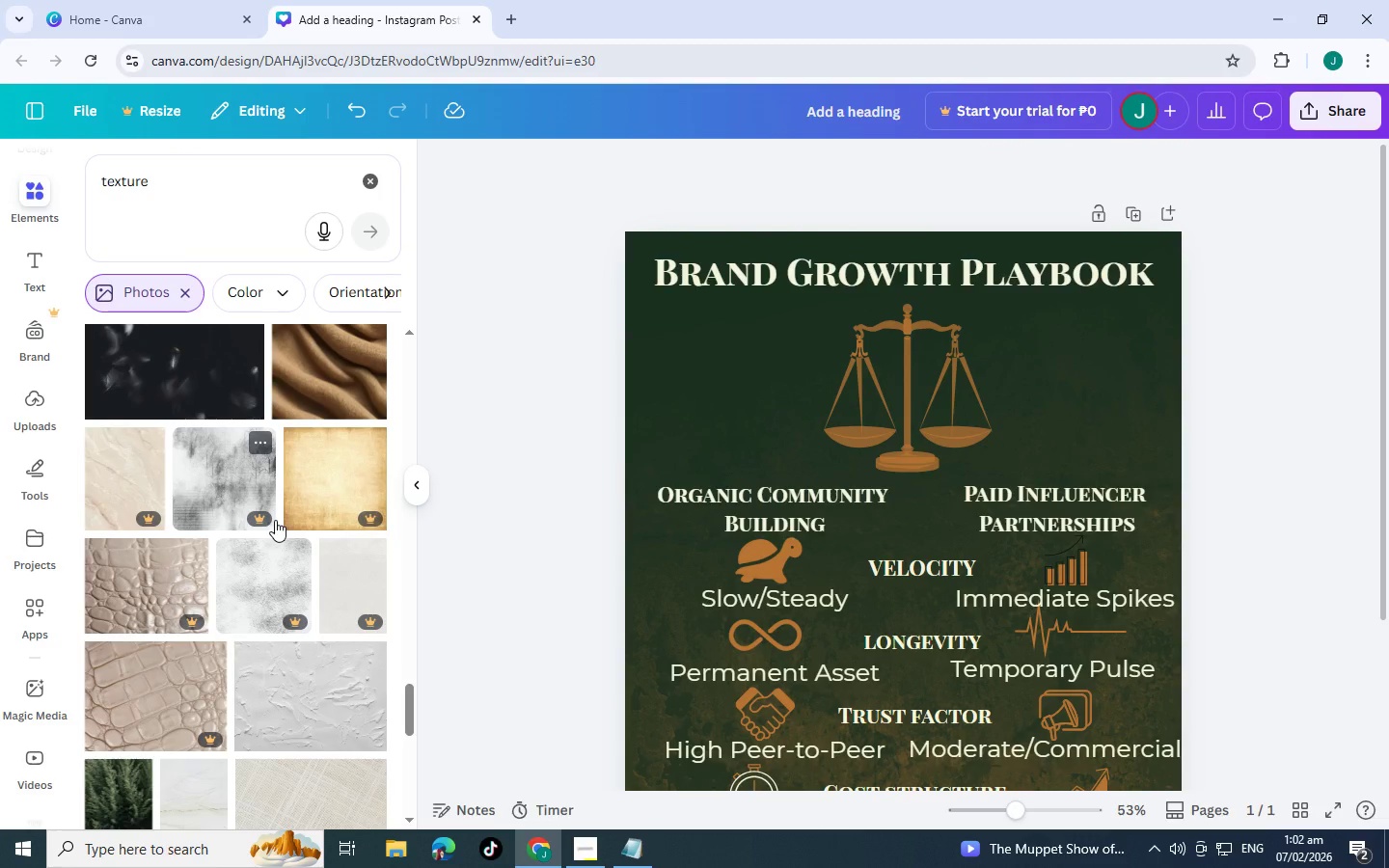 
scroll: coordinate [275, 520], scroll_direction: down, amount: 2.0
 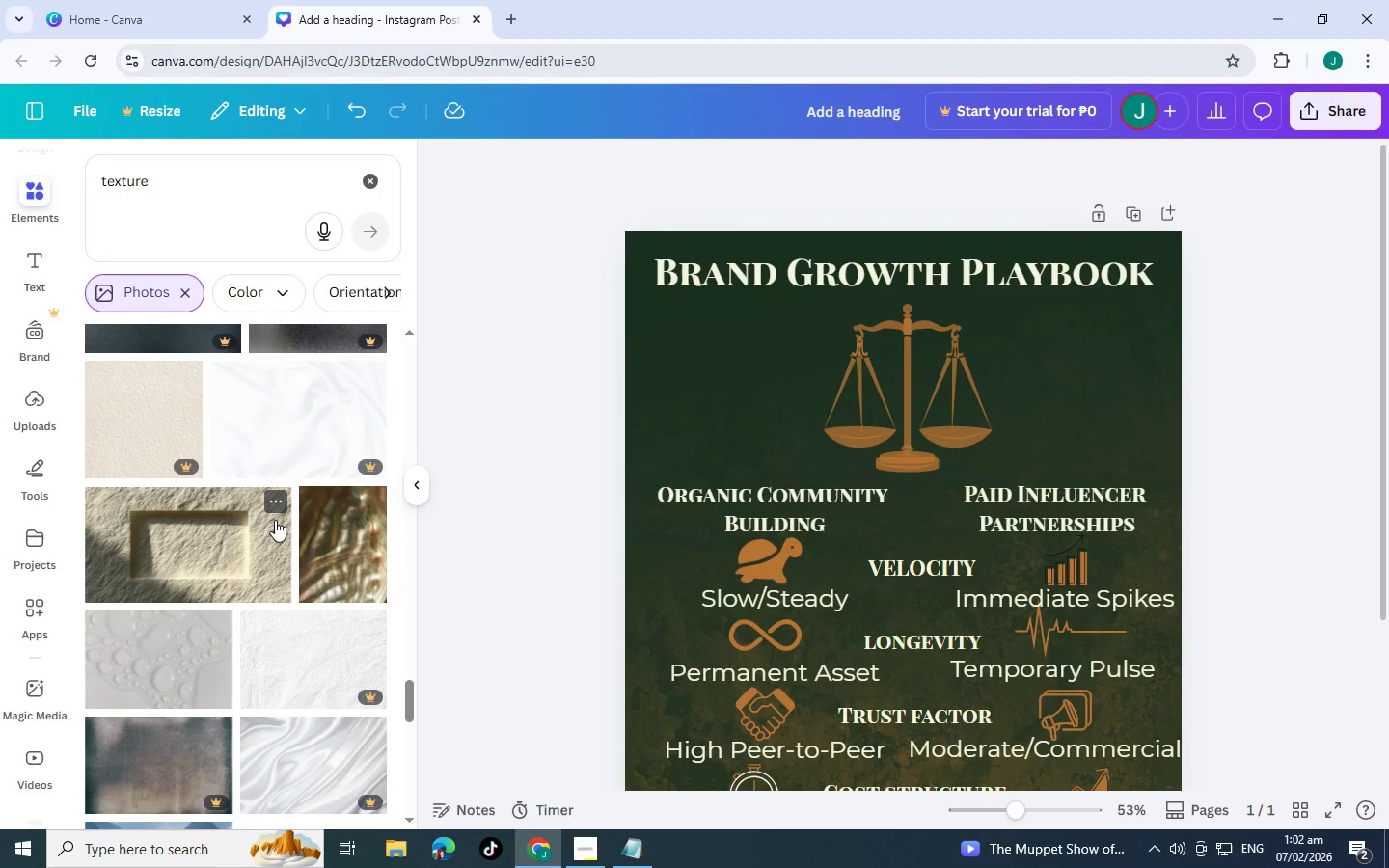 
wait(5.39)
 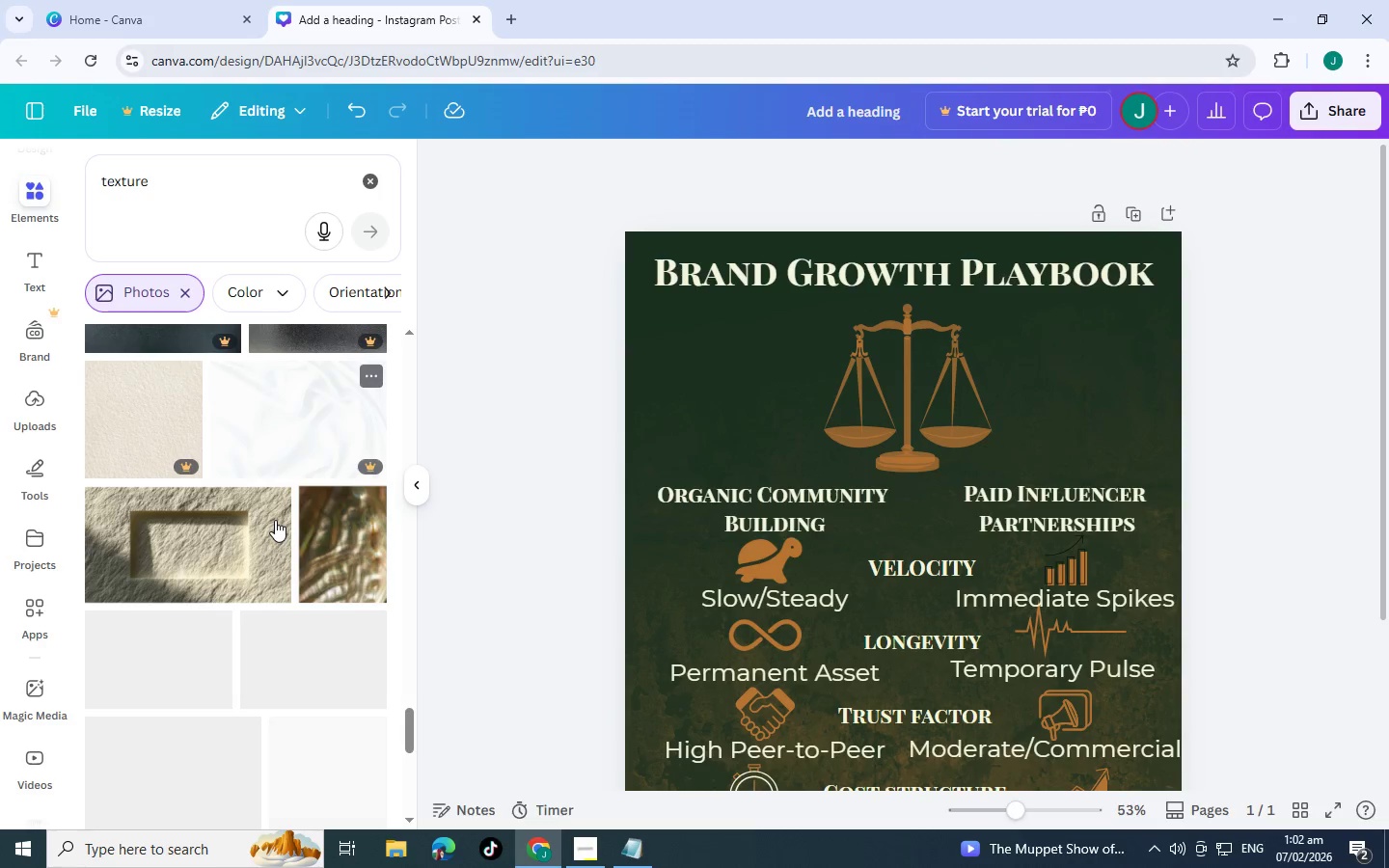 
scroll: coordinate [261, 457], scroll_direction: down, amount: 11.0
 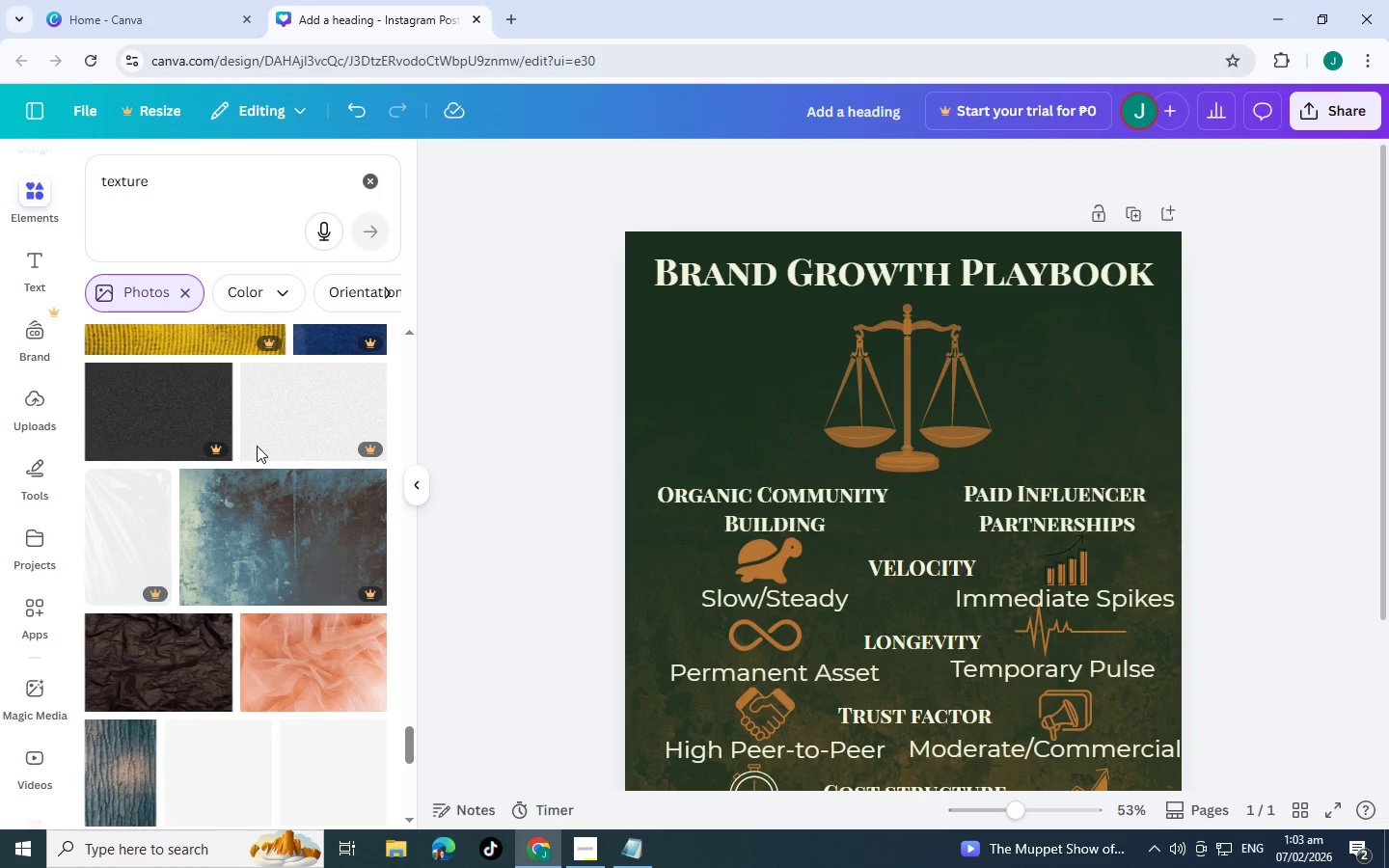 
scroll: coordinate [197, 439], scroll_direction: down, amount: 8.0
 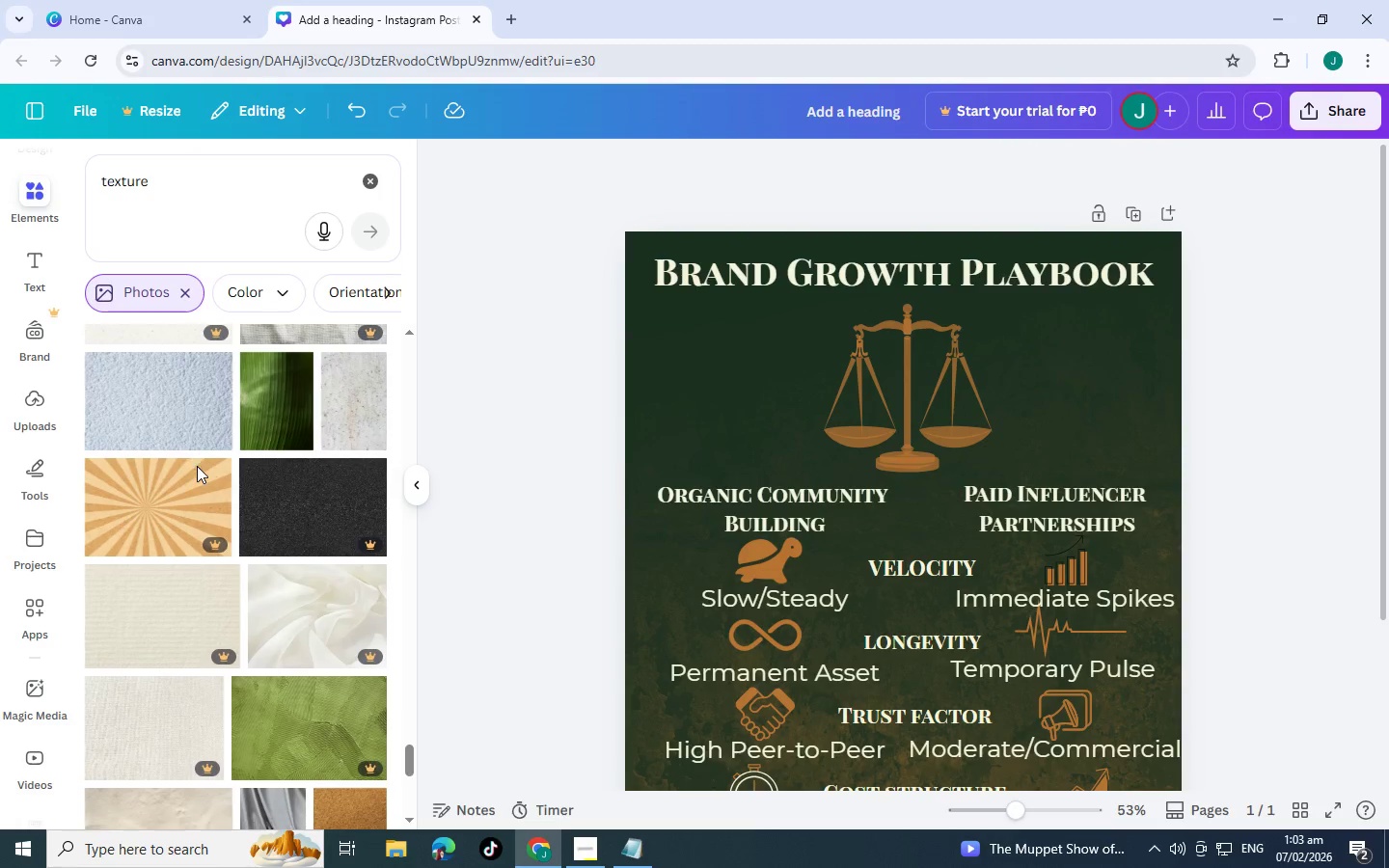 
scroll: coordinate [204, 424], scroll_direction: down, amount: 6.0
 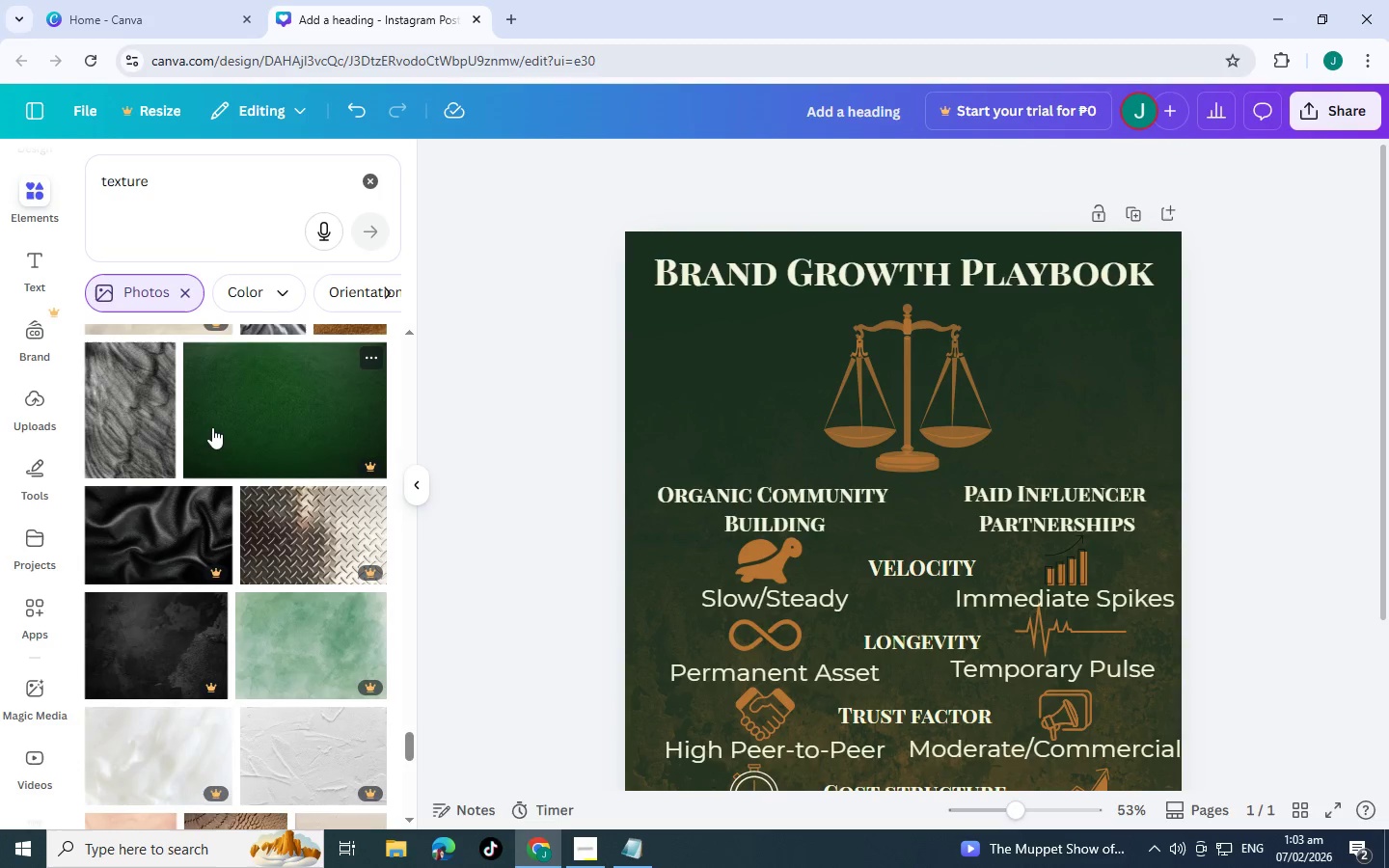 
scroll: coordinate [150, 455], scroll_direction: down, amount: 6.0
 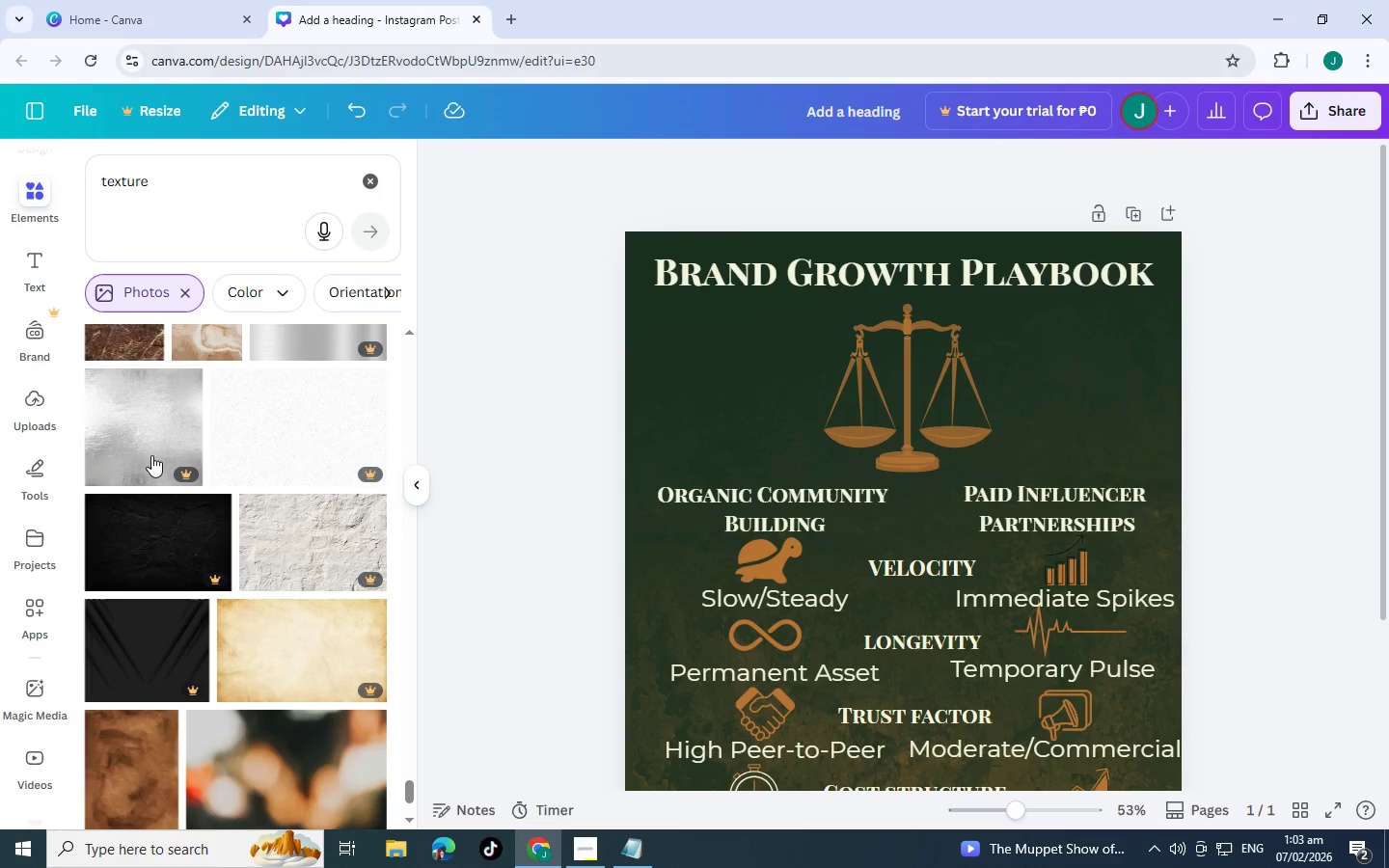 
scroll: coordinate [240, 483], scroll_direction: down, amount: 3.0
 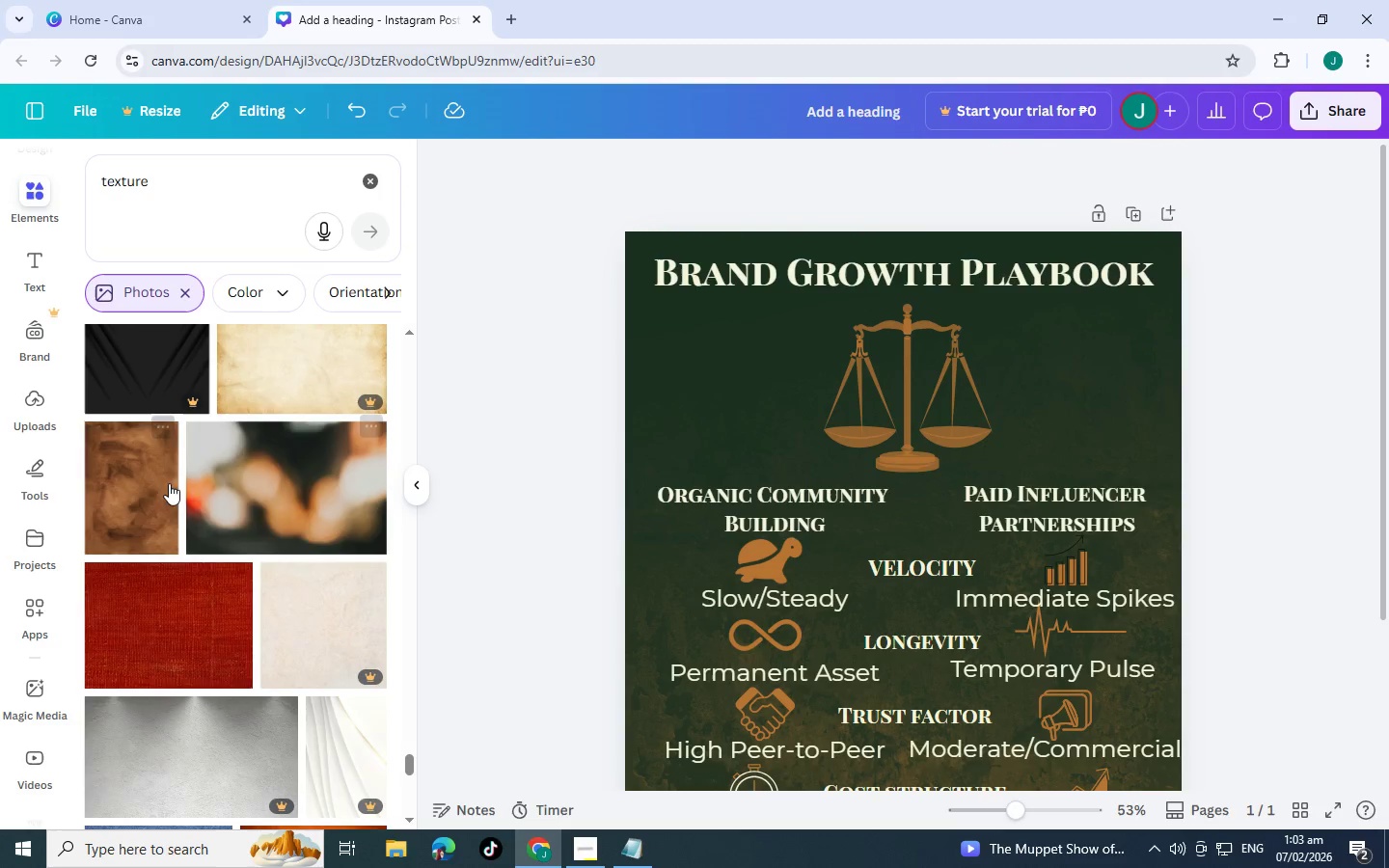 
left_click([146, 483])
 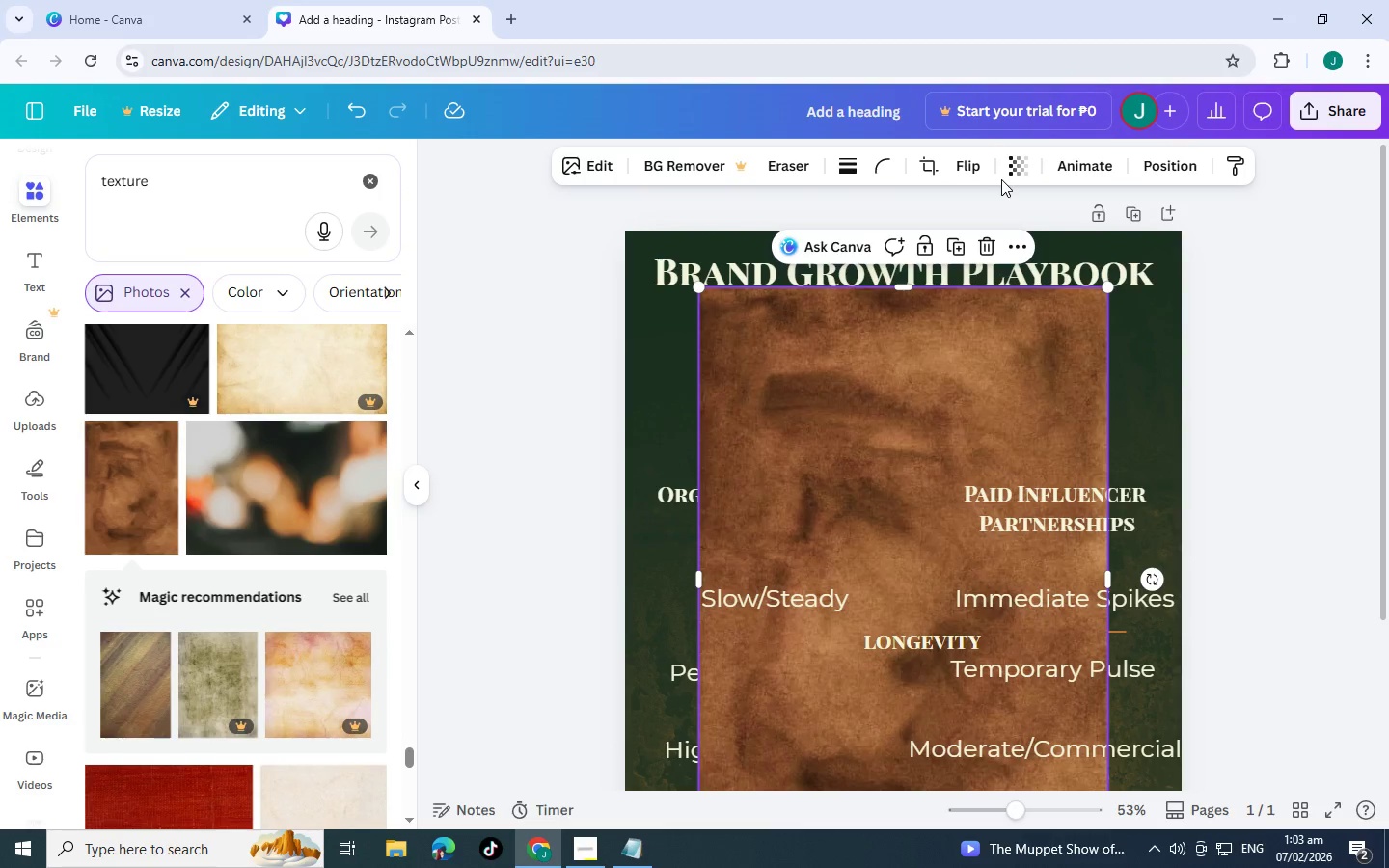 
left_click([1015, 175])
 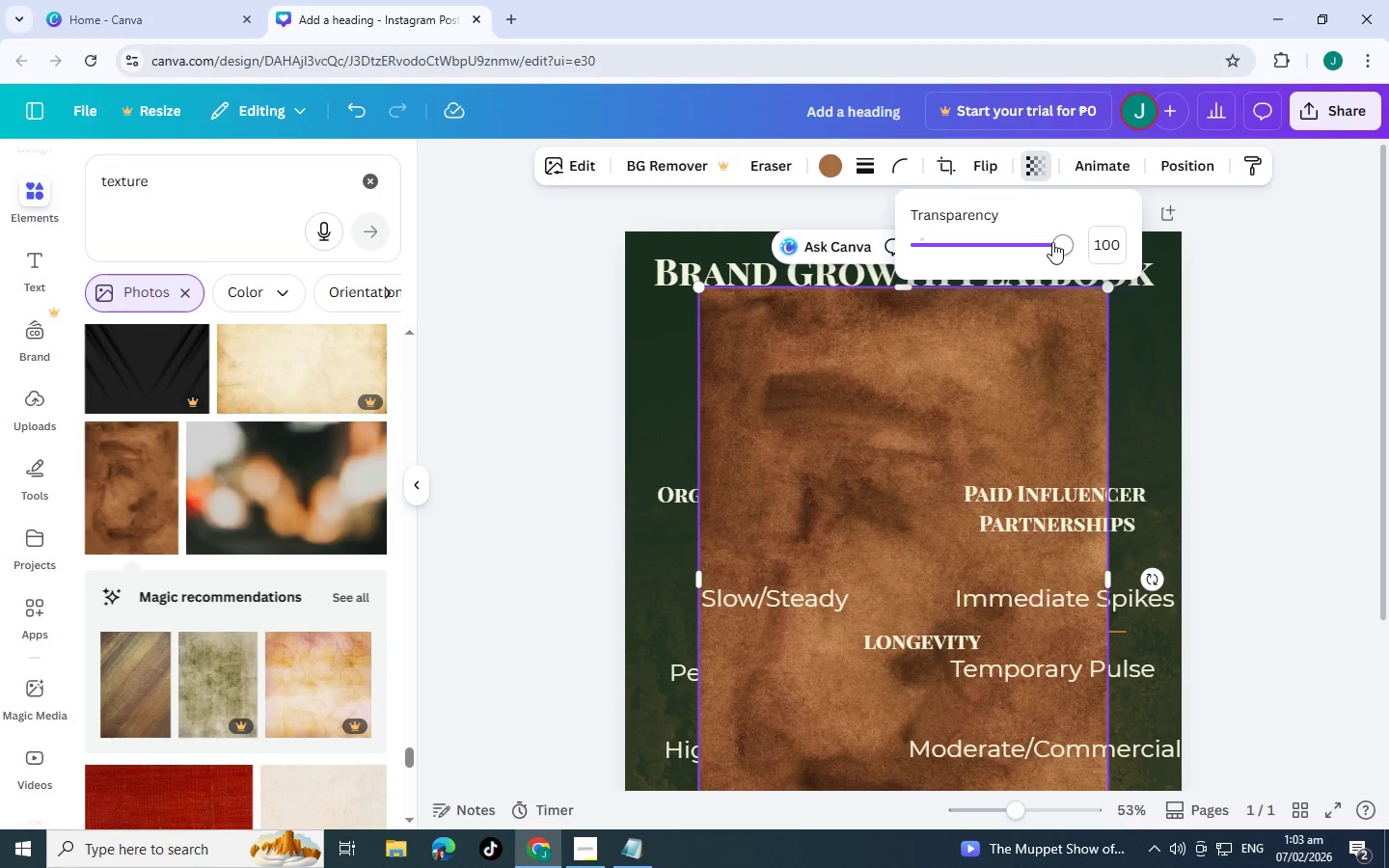 
left_click_drag(start_coordinate=[1063, 240], to_coordinate=[949, 248])
 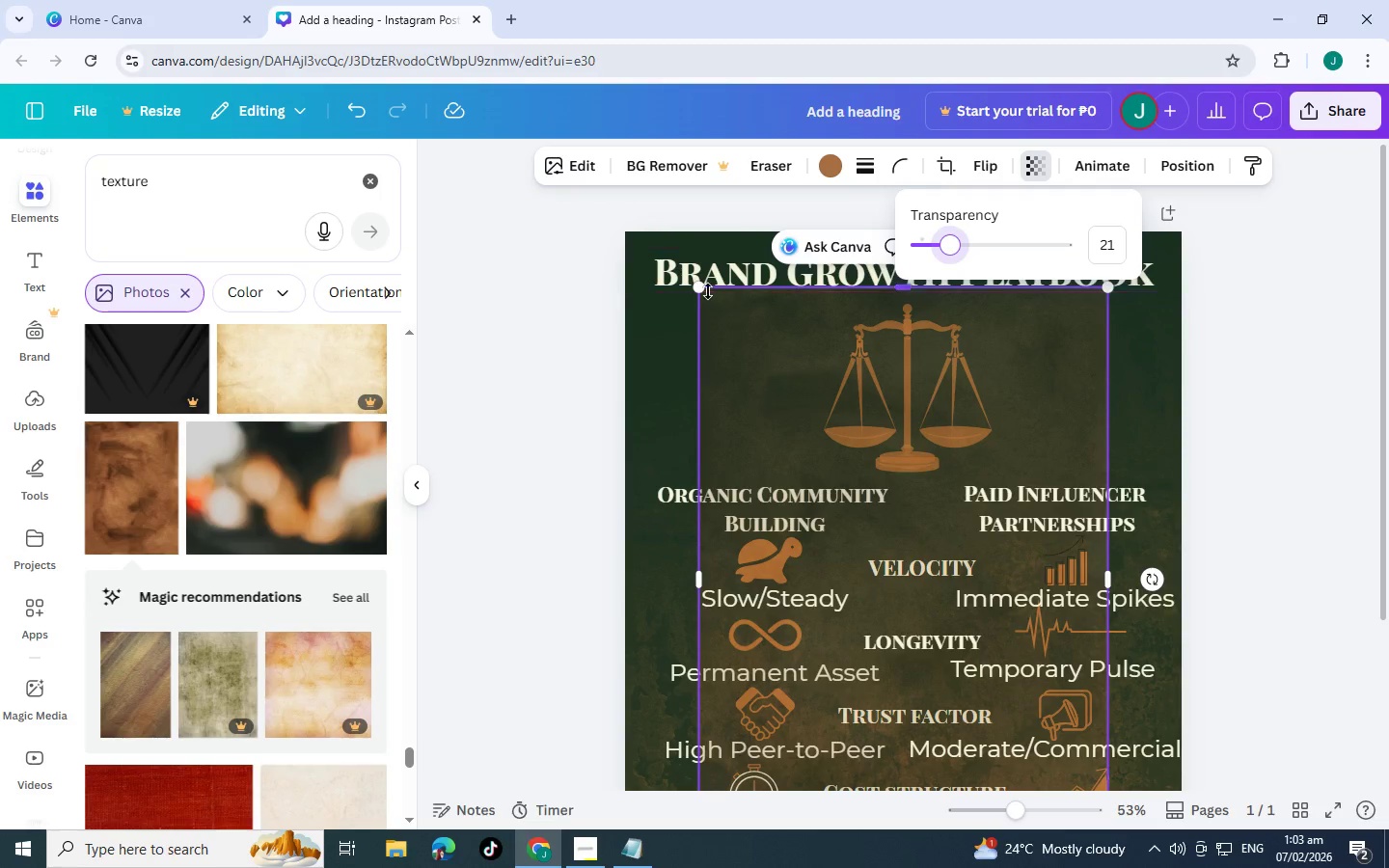 
left_click_drag(start_coordinate=[704, 288], to_coordinate=[546, 251])
 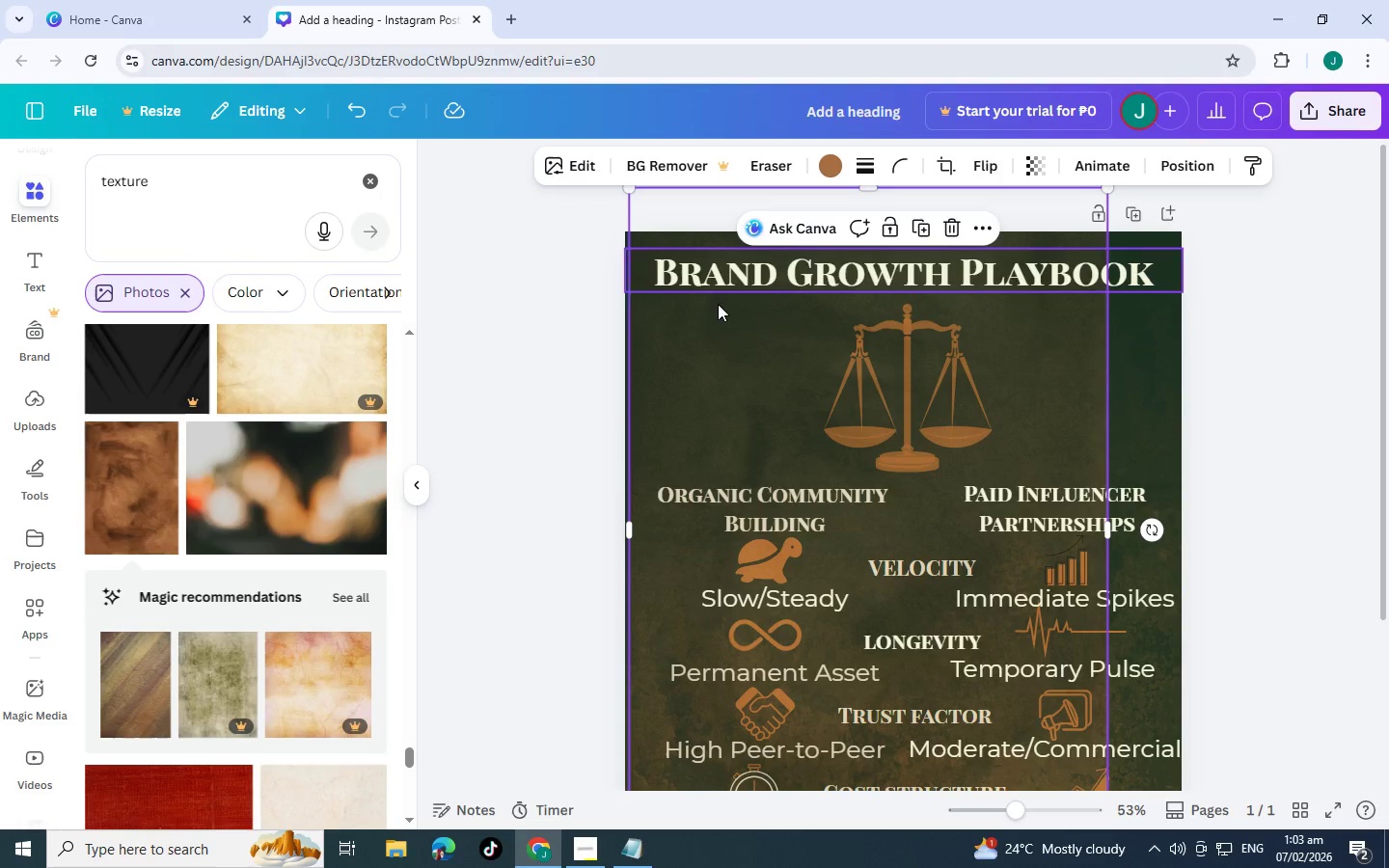 
key(Control+Z)
 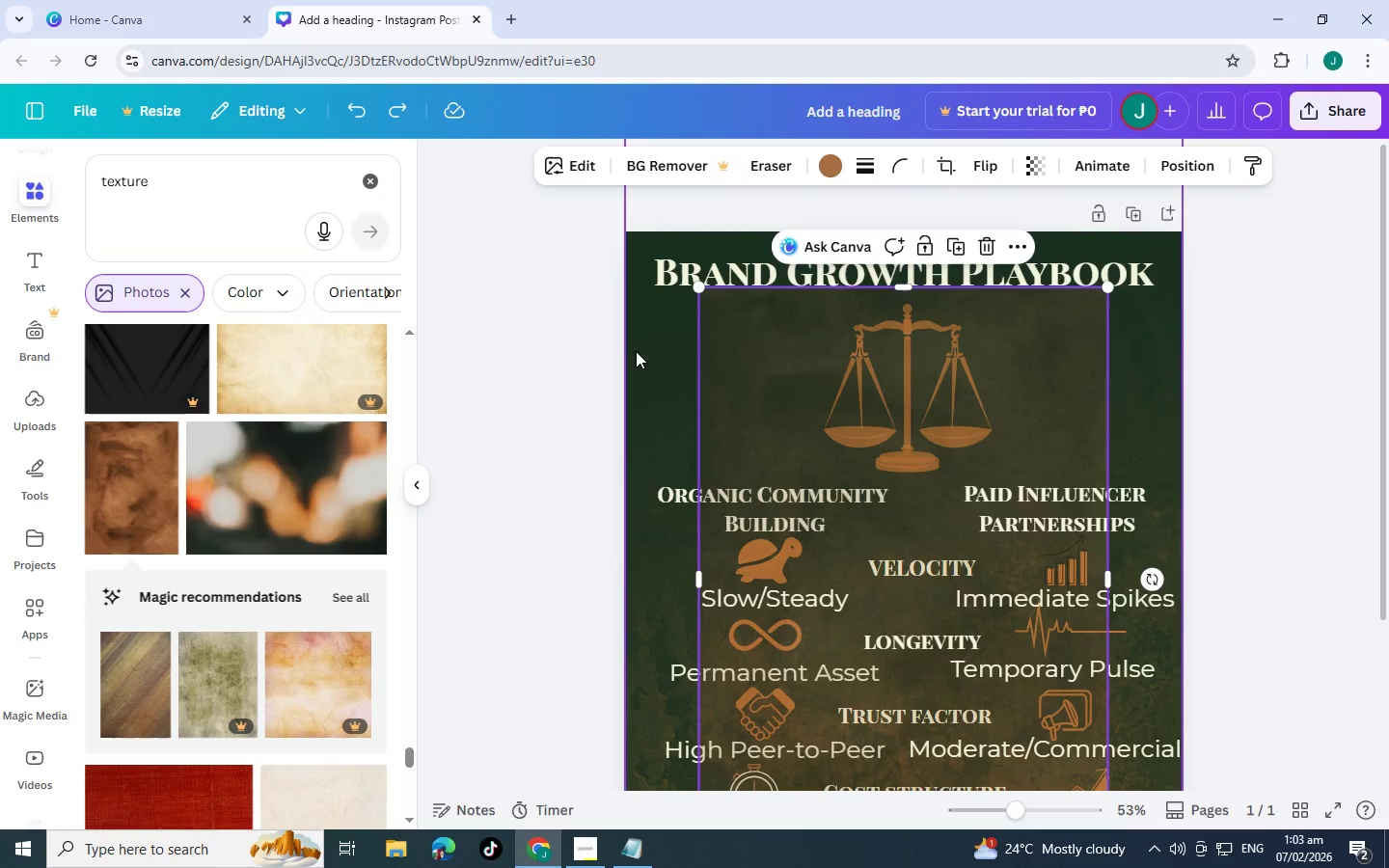 
key(Control+Z)
 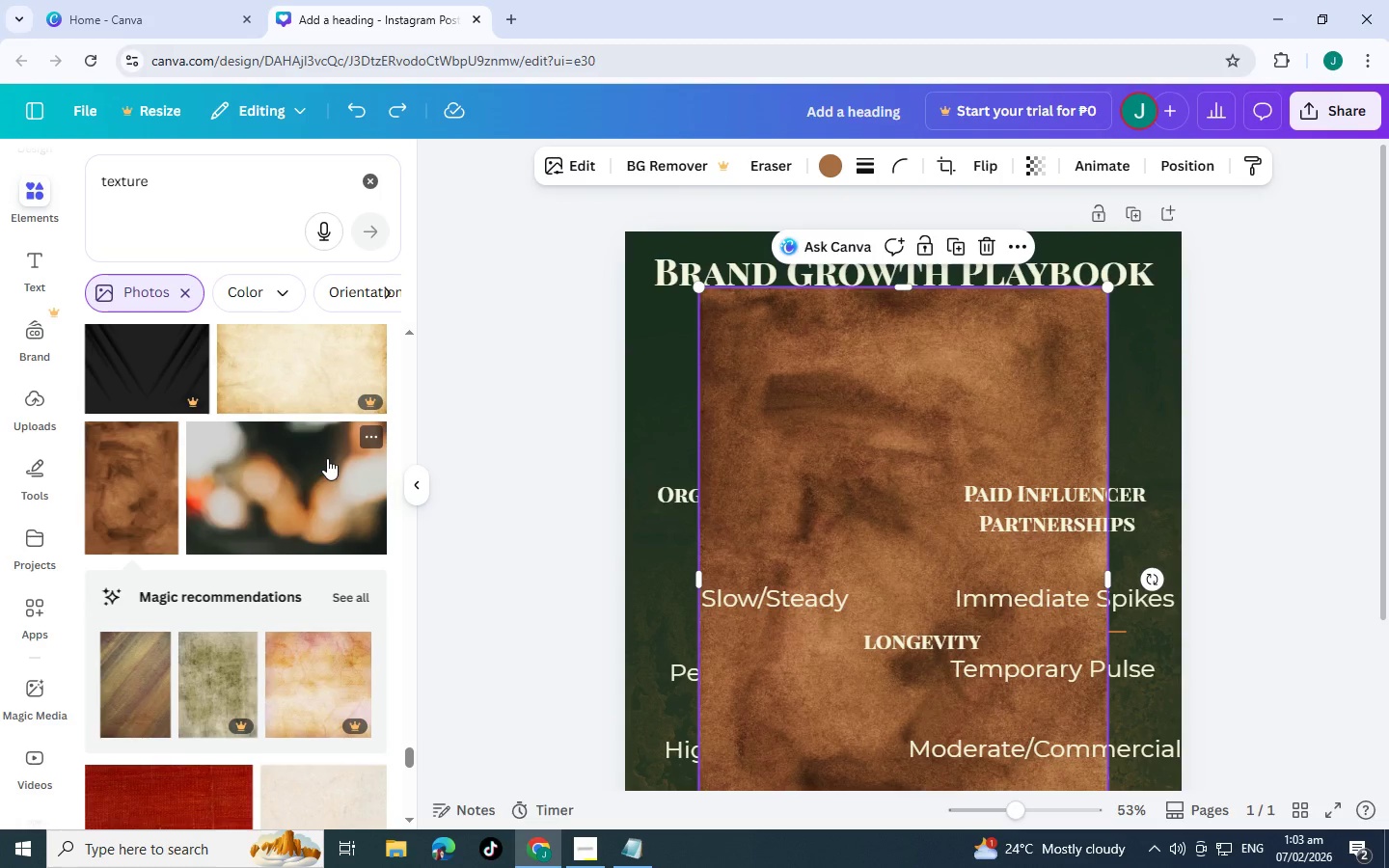 
key(Control+Z)
 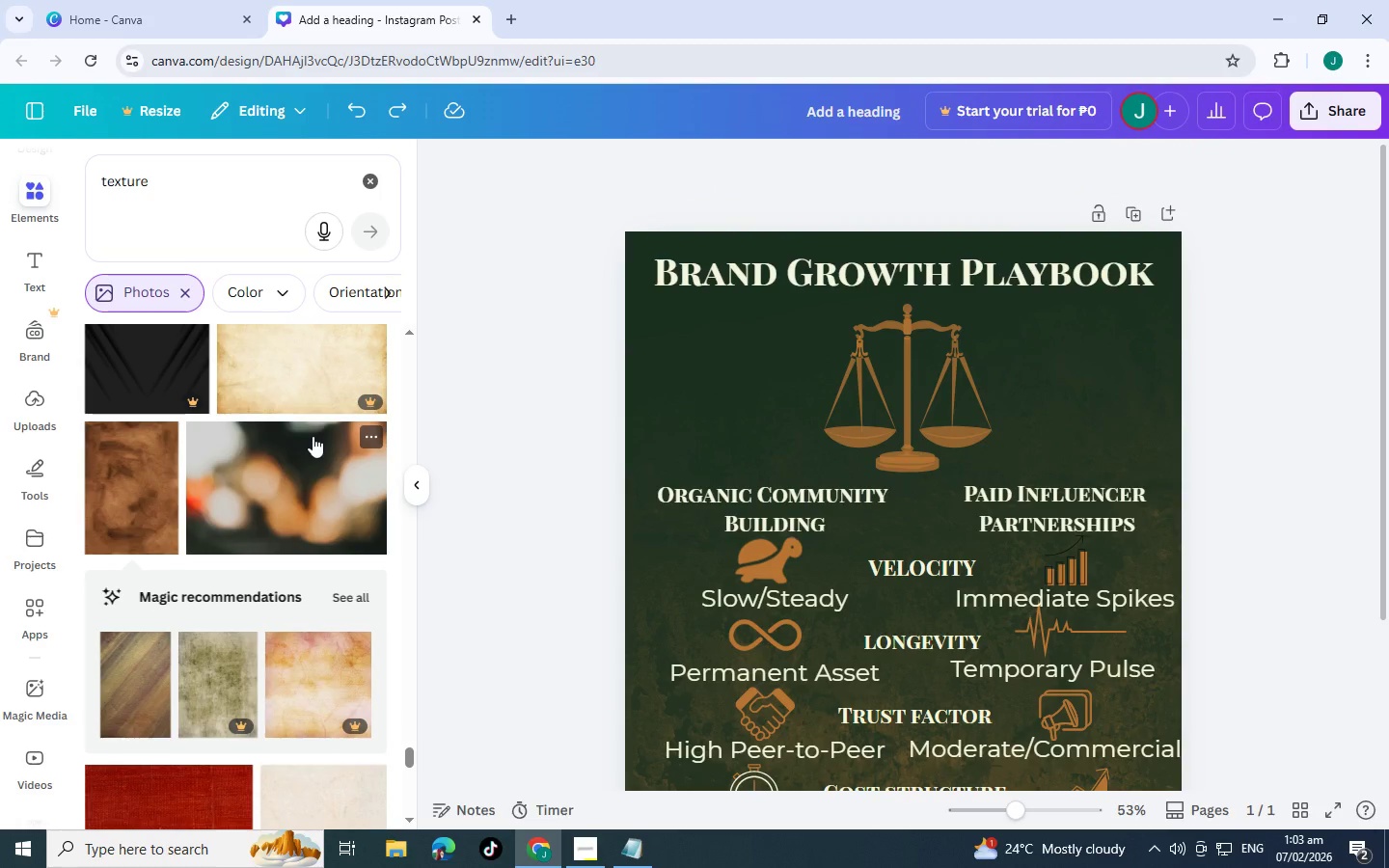 
scroll: coordinate [232, 484], scroll_direction: down, amount: 4.0
 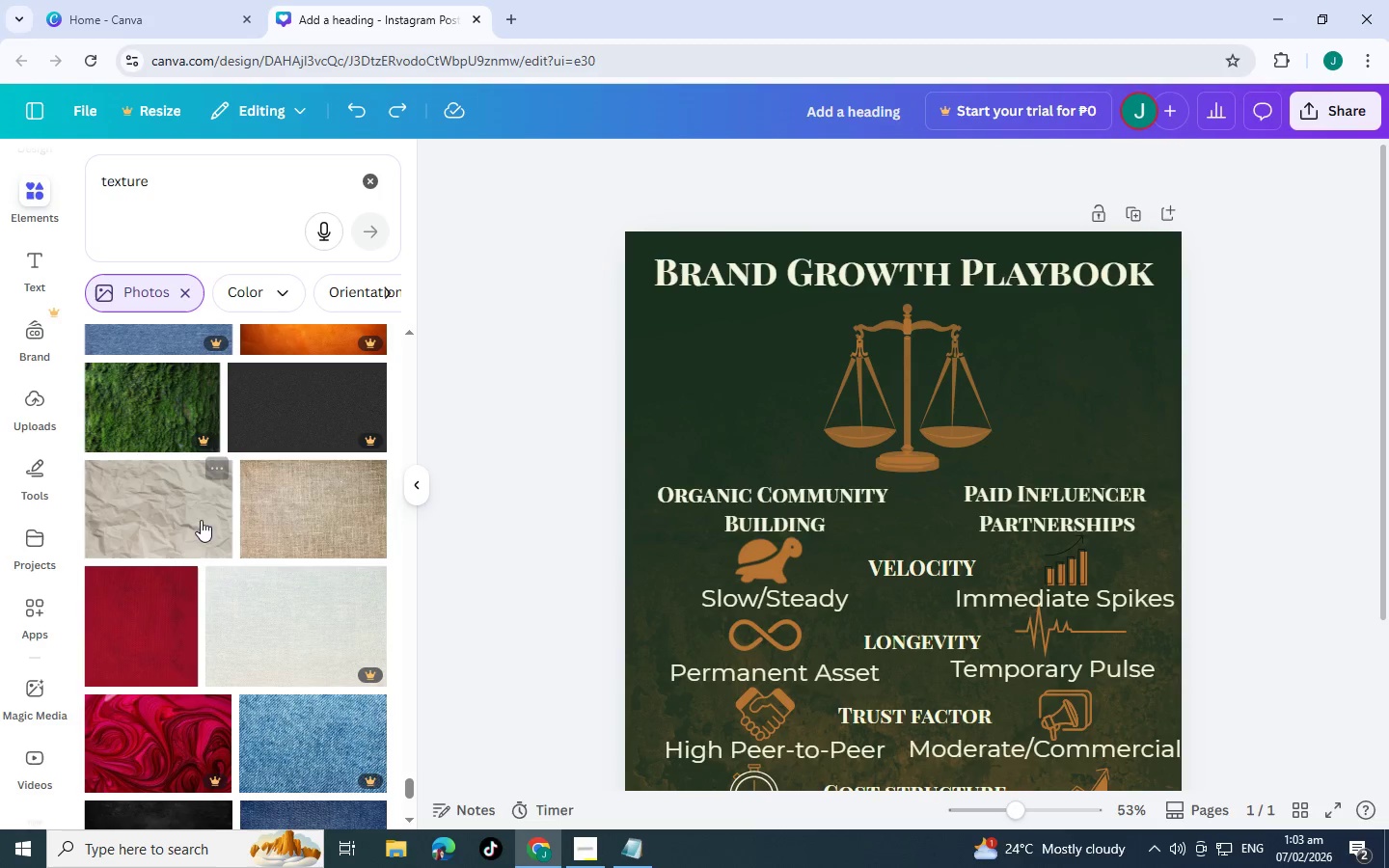 
left_click([179, 510])
 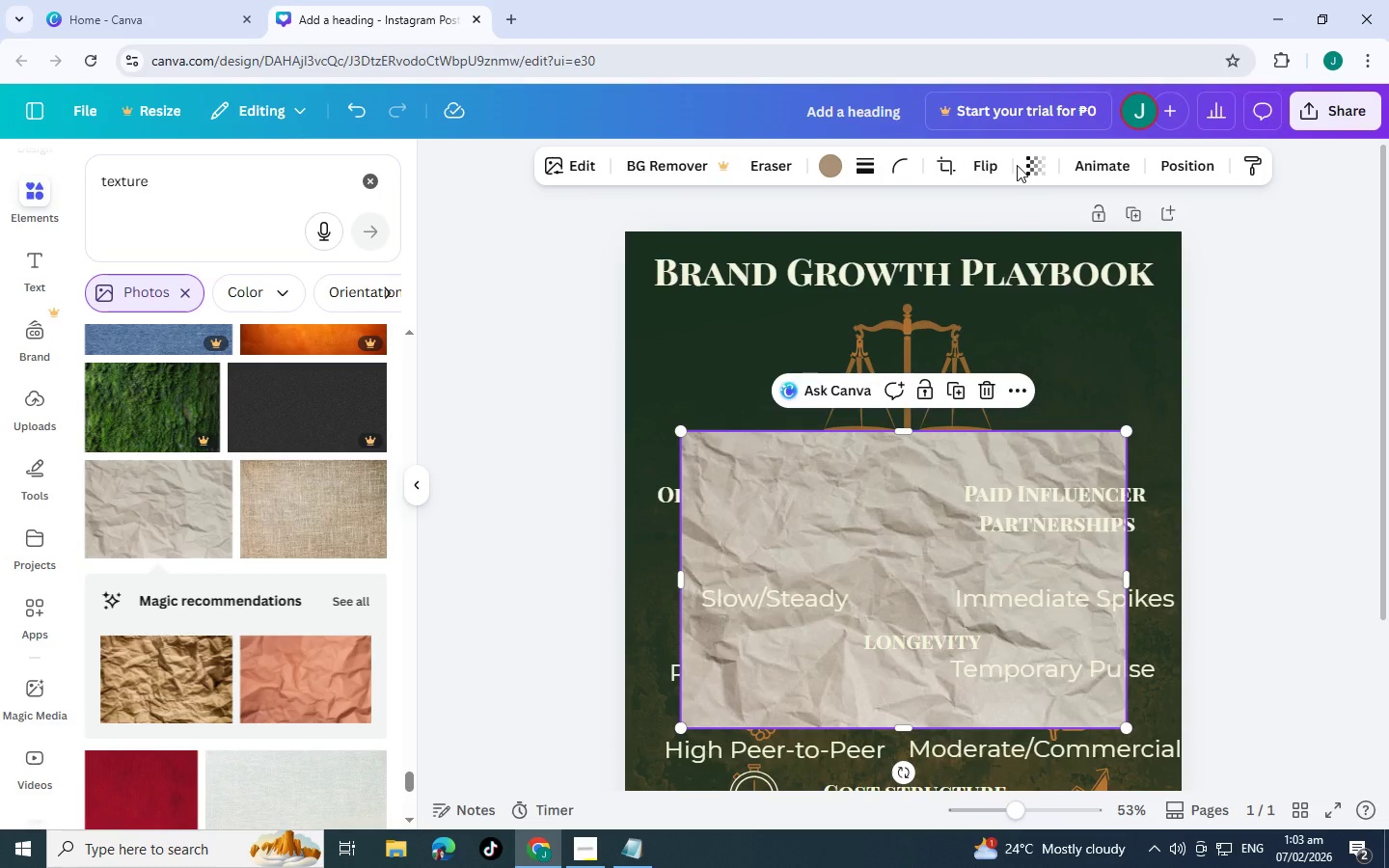 
double_click([1027, 171])
 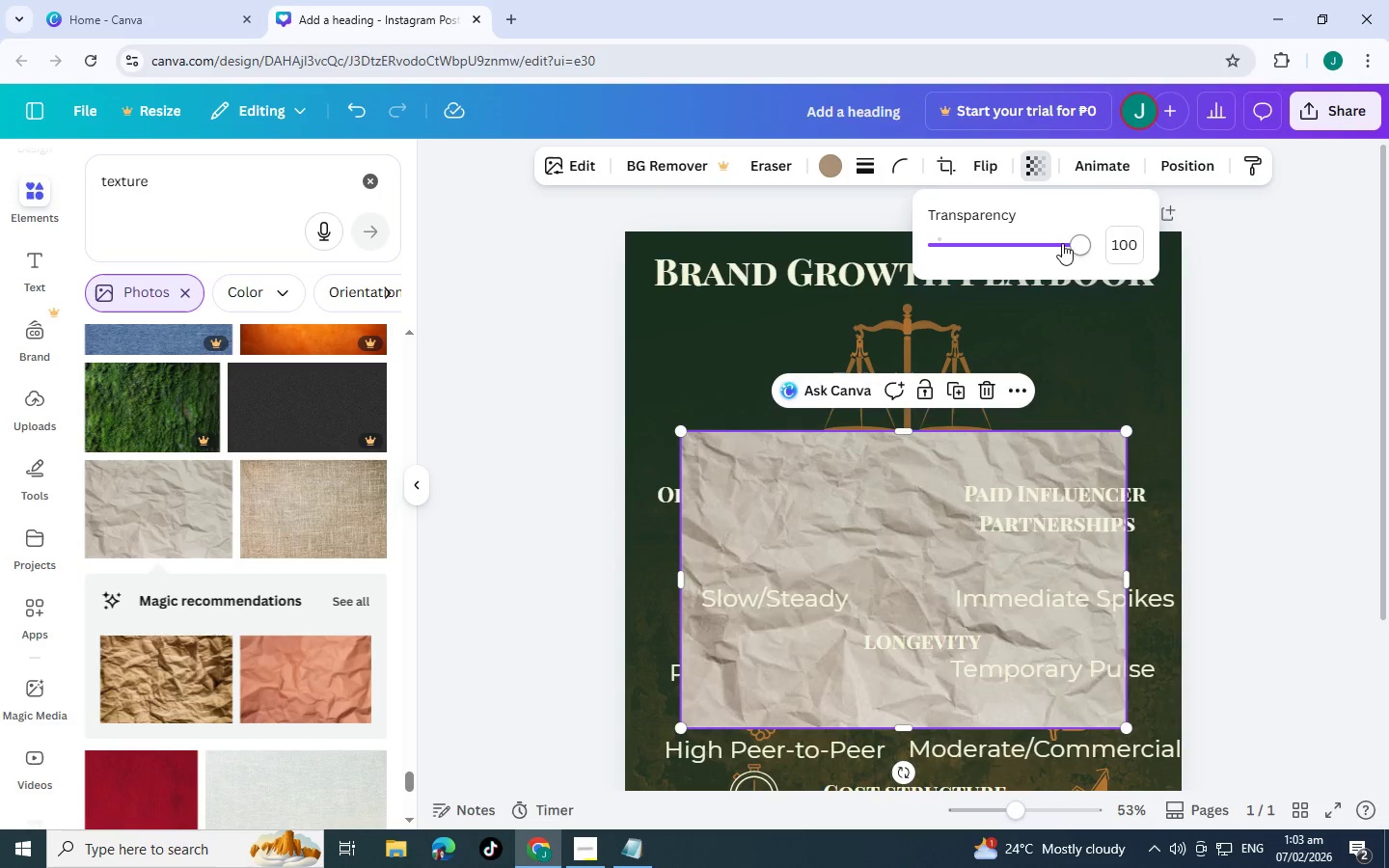 
left_click_drag(start_coordinate=[1065, 243], to_coordinate=[945, 247])
 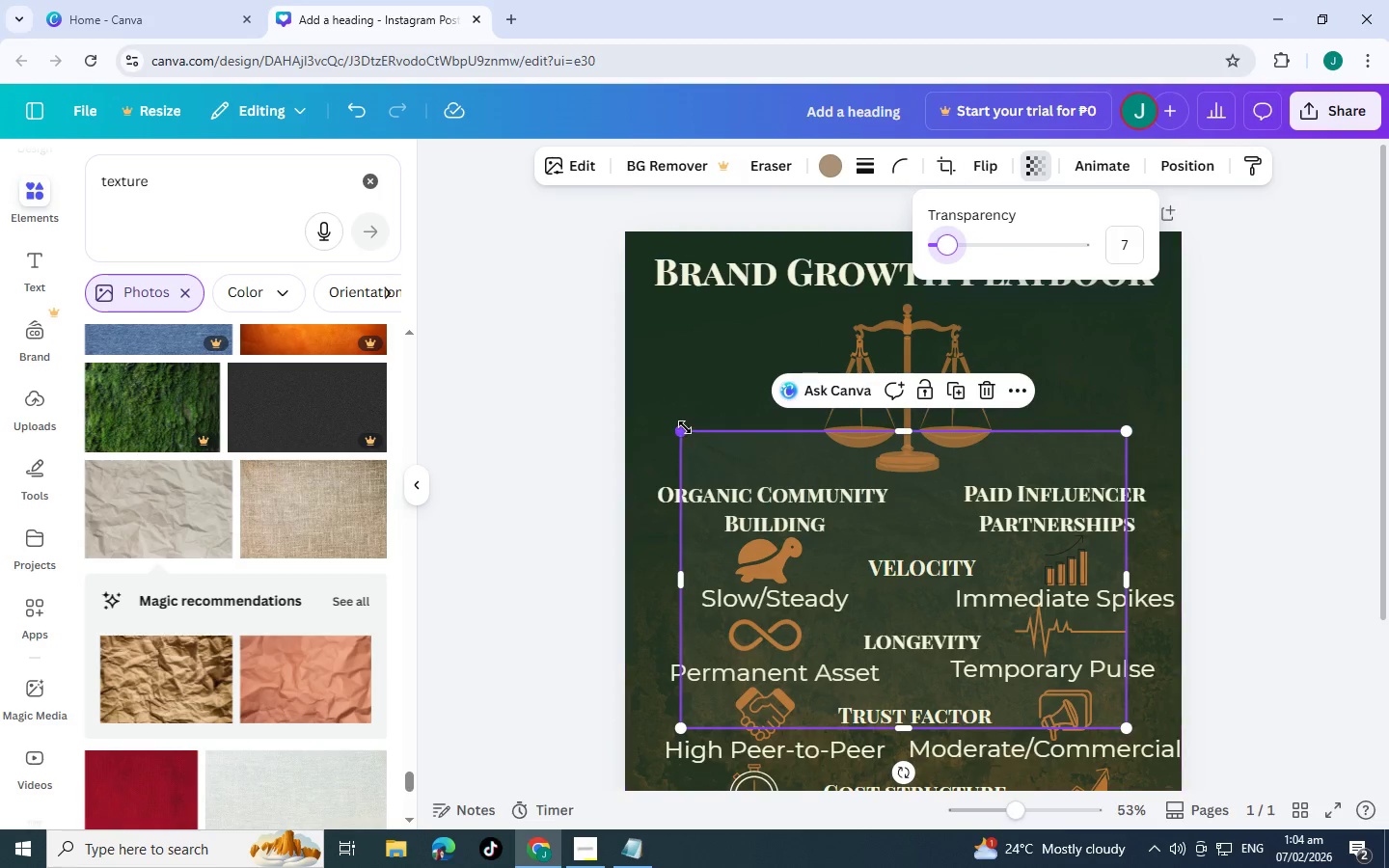 
left_click_drag(start_coordinate=[685, 427], to_coordinate=[328, 210])
 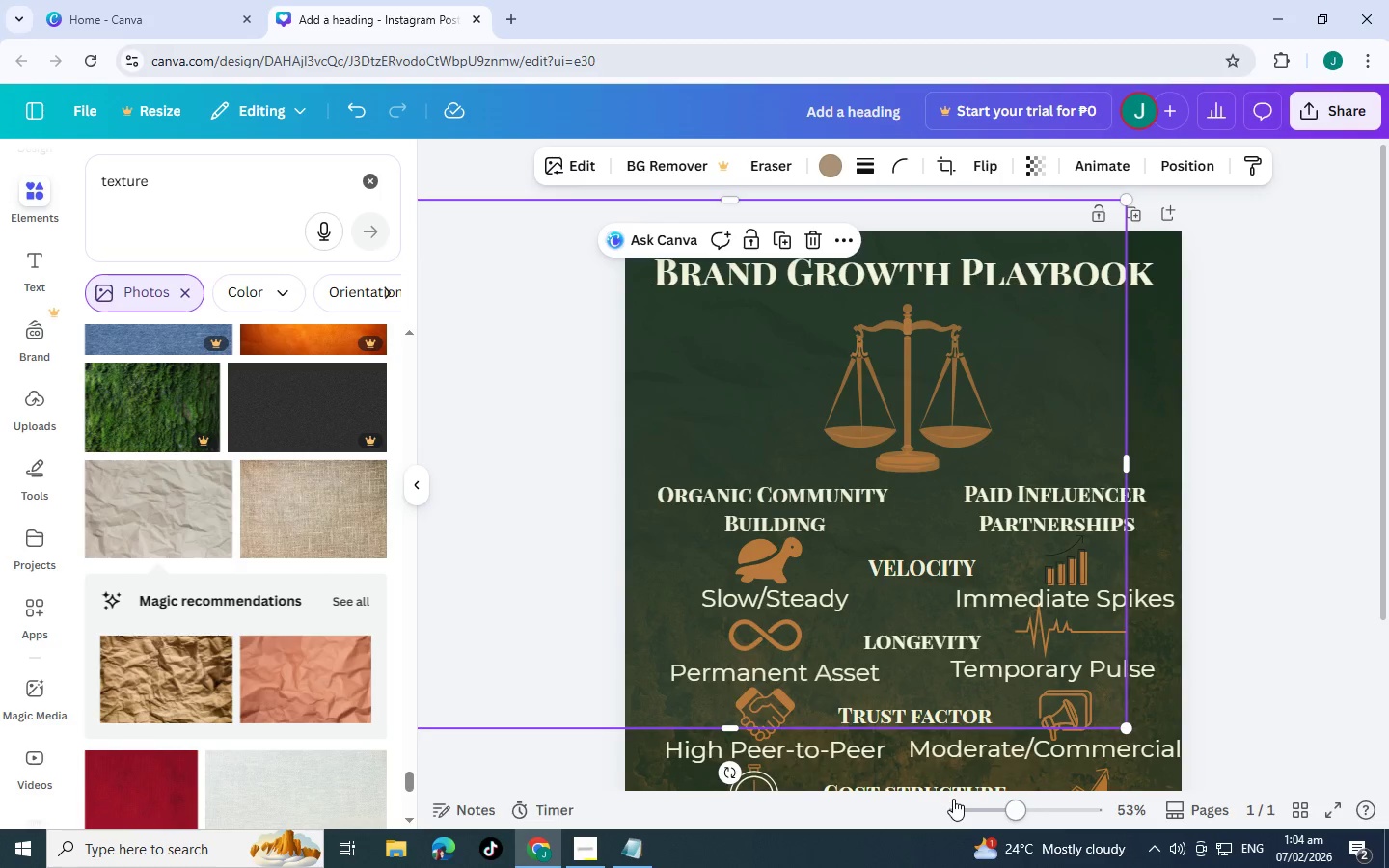 
scroll: coordinate [1064, 658], scroll_direction: down, amount: 6.0
 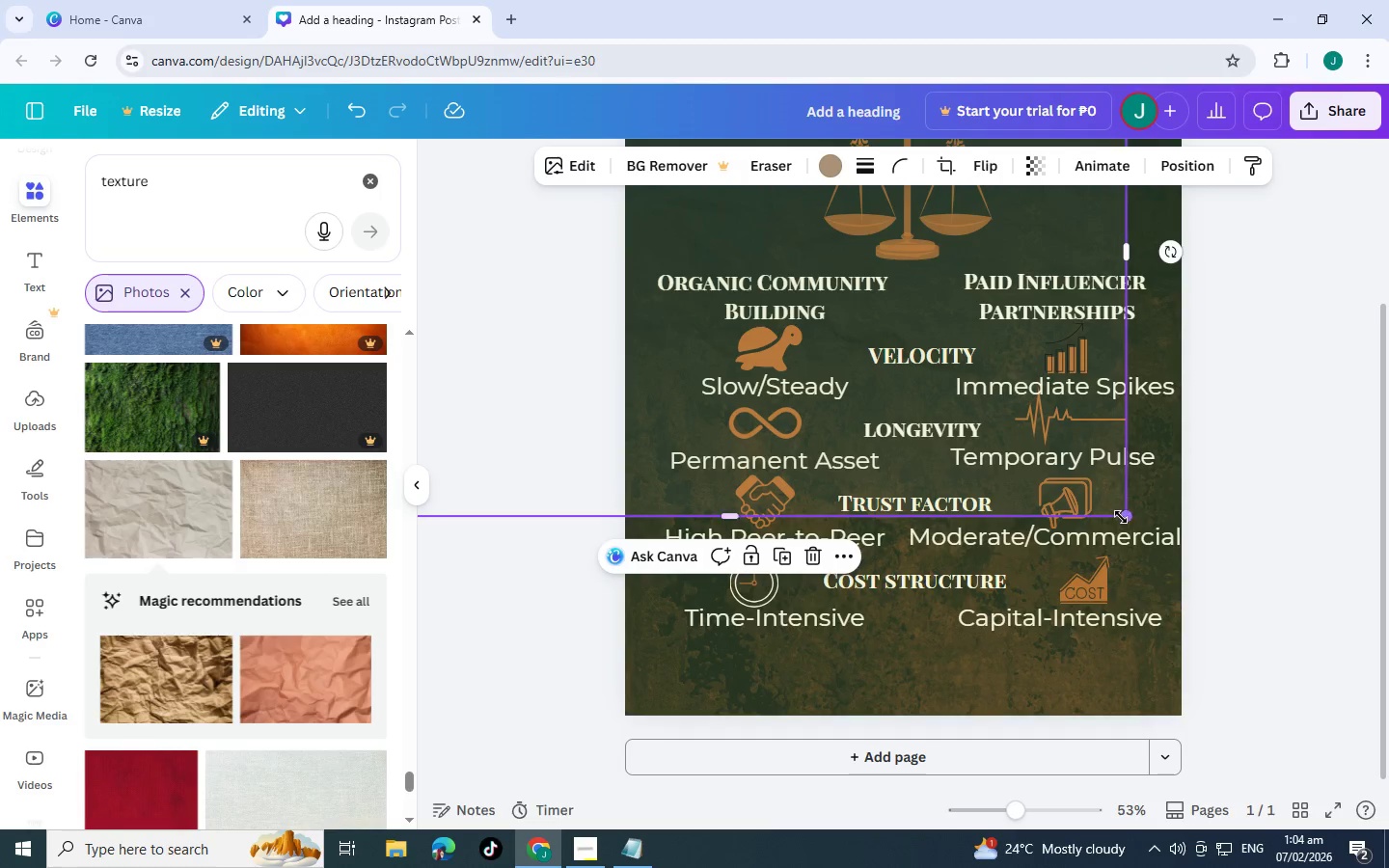 
left_click_drag(start_coordinate=[1121, 518], to_coordinate=[1373, 785])
 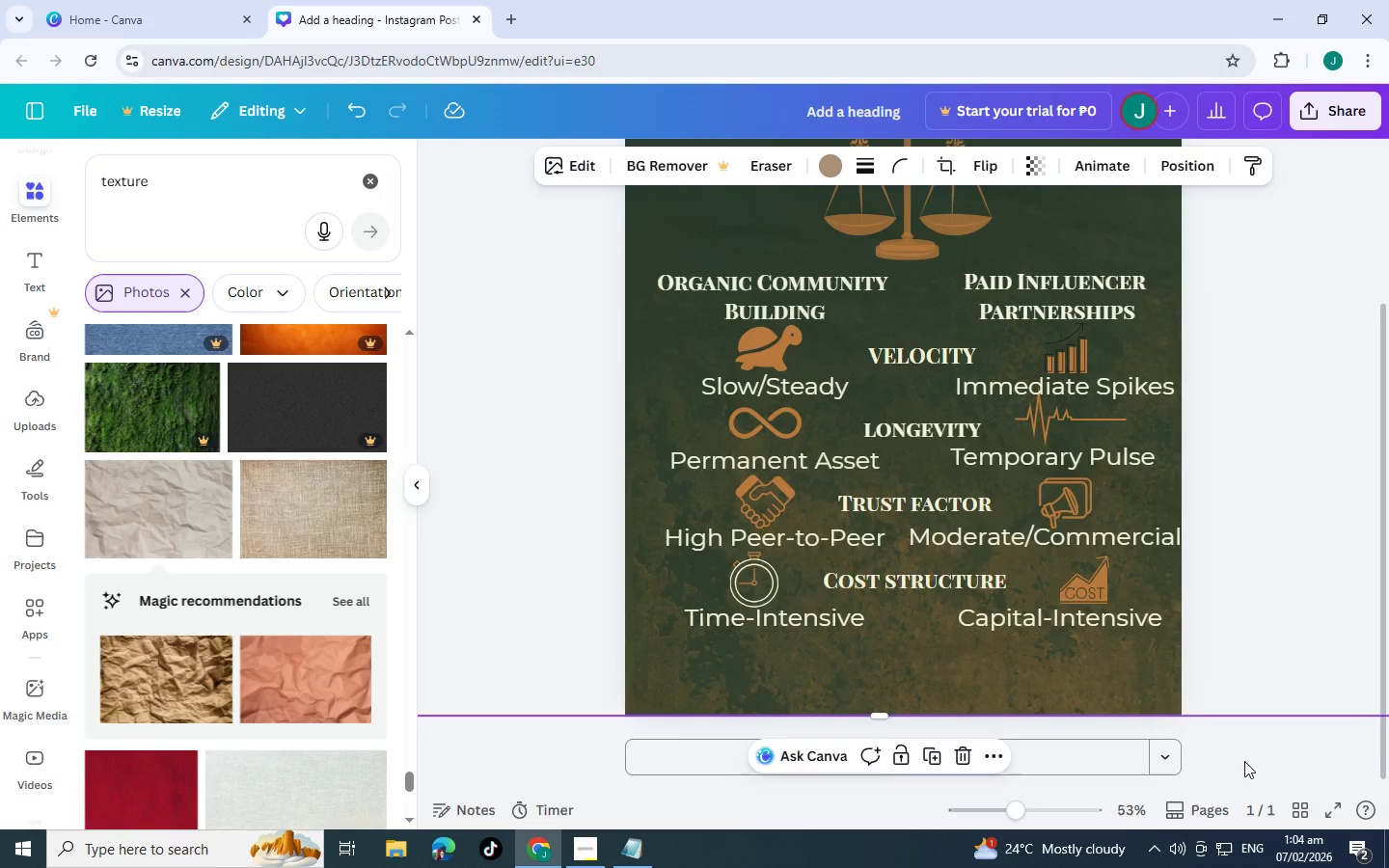 
scroll: coordinate [1102, 665], scroll_direction: up, amount: 6.0
 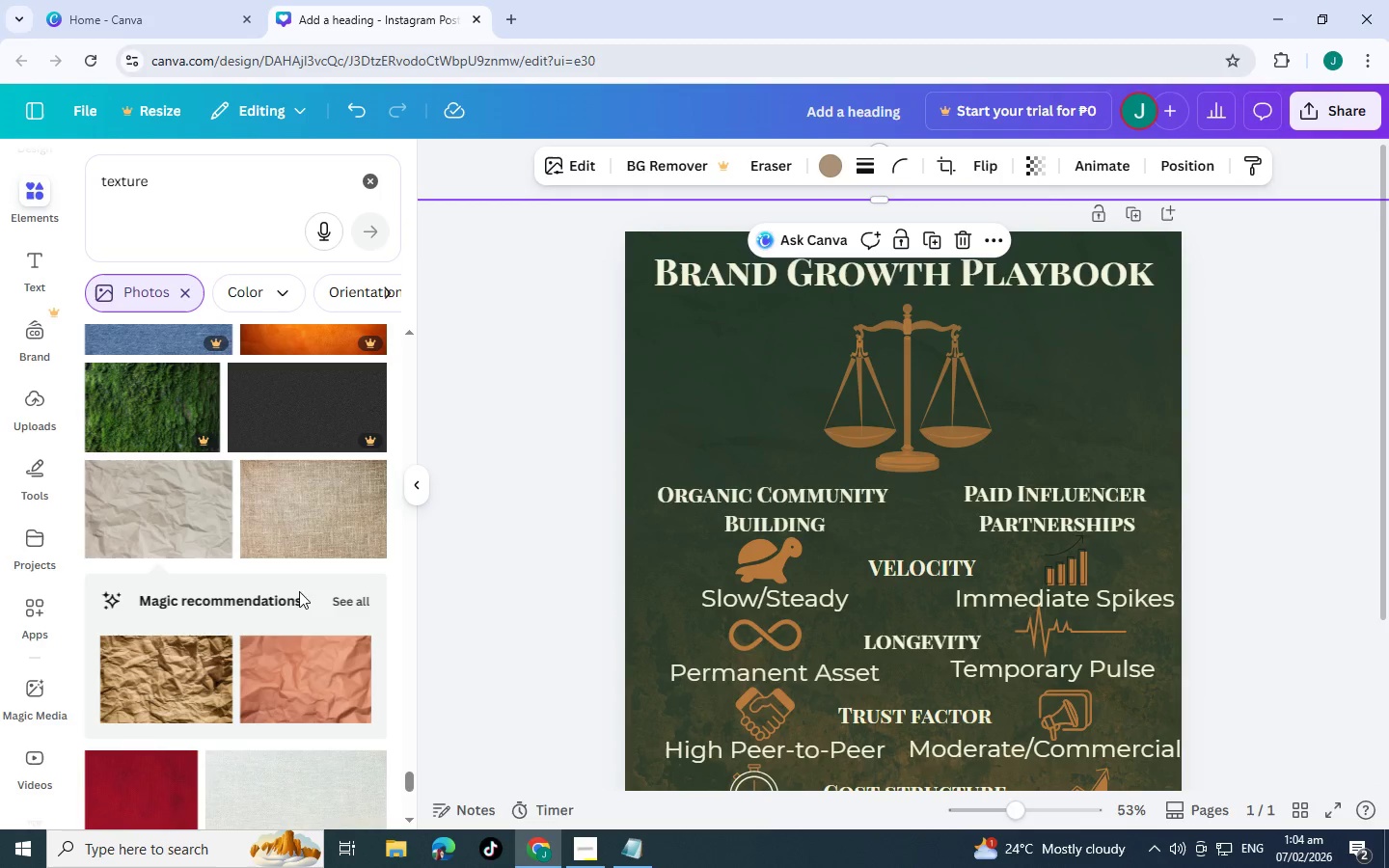 
key(Control+Z)
 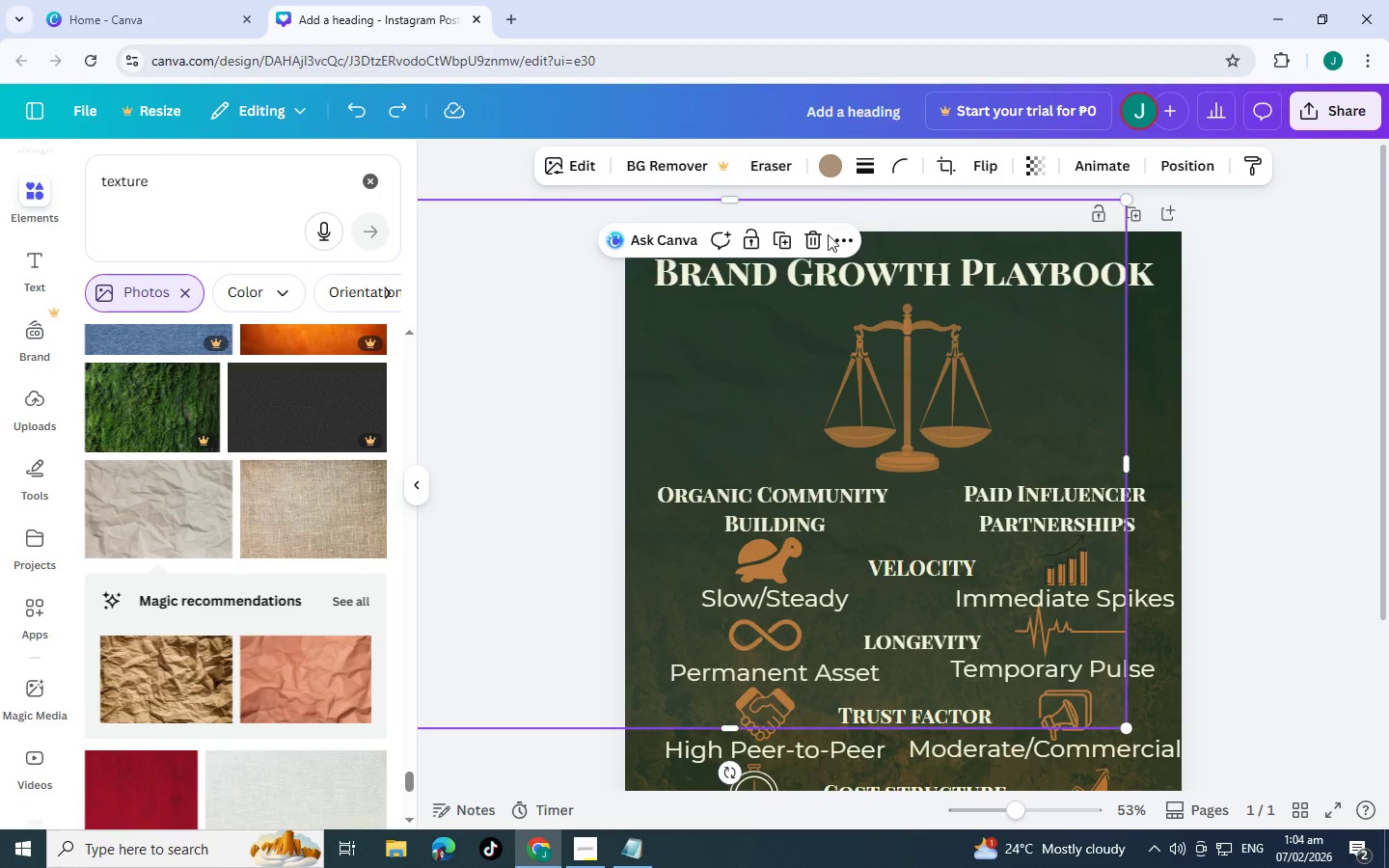 
left_click([811, 237])
 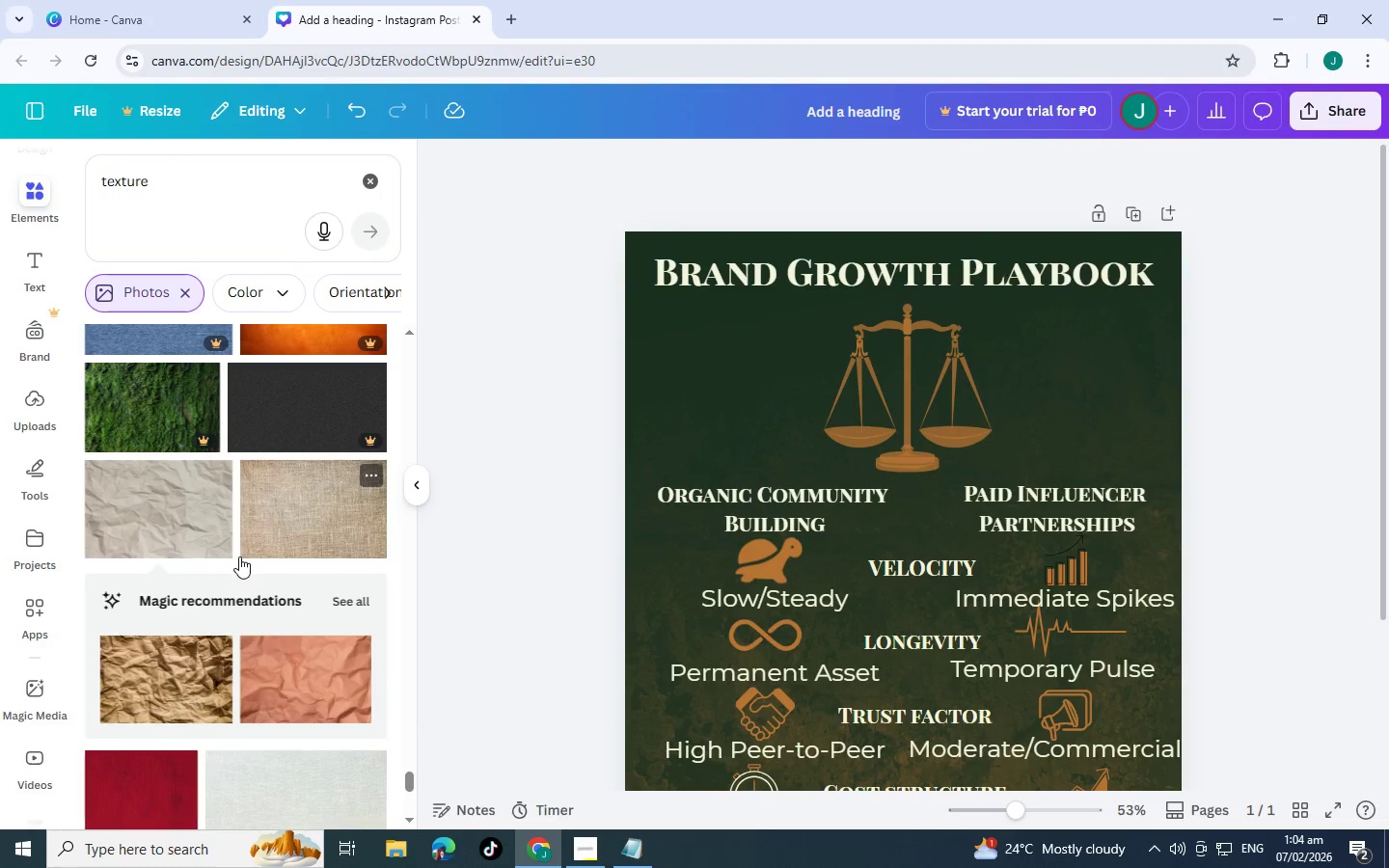 
scroll: coordinate [221, 627], scroll_direction: down, amount: 9.0
 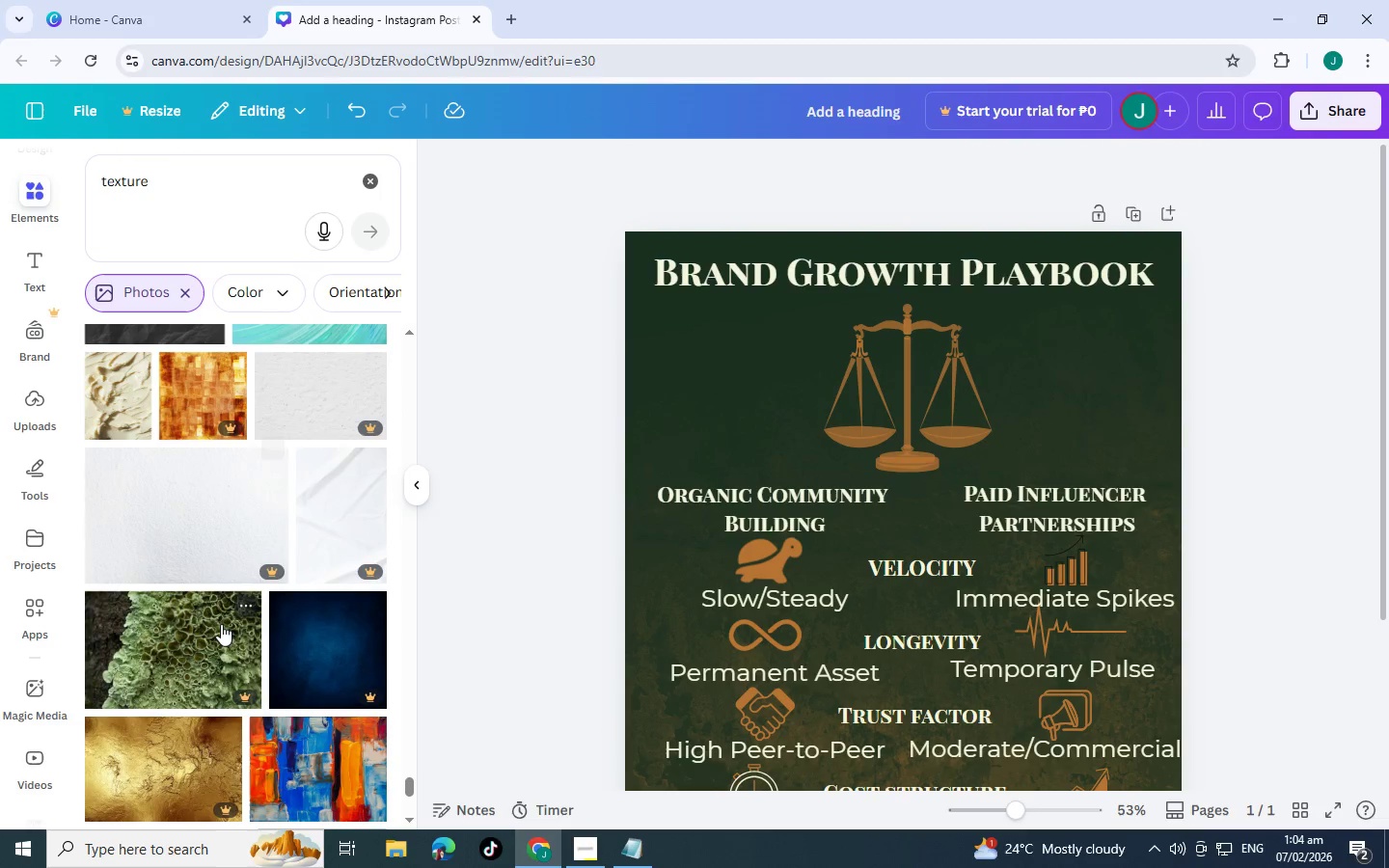 
scroll: coordinate [144, 600], scroll_direction: down, amount: 10.0
 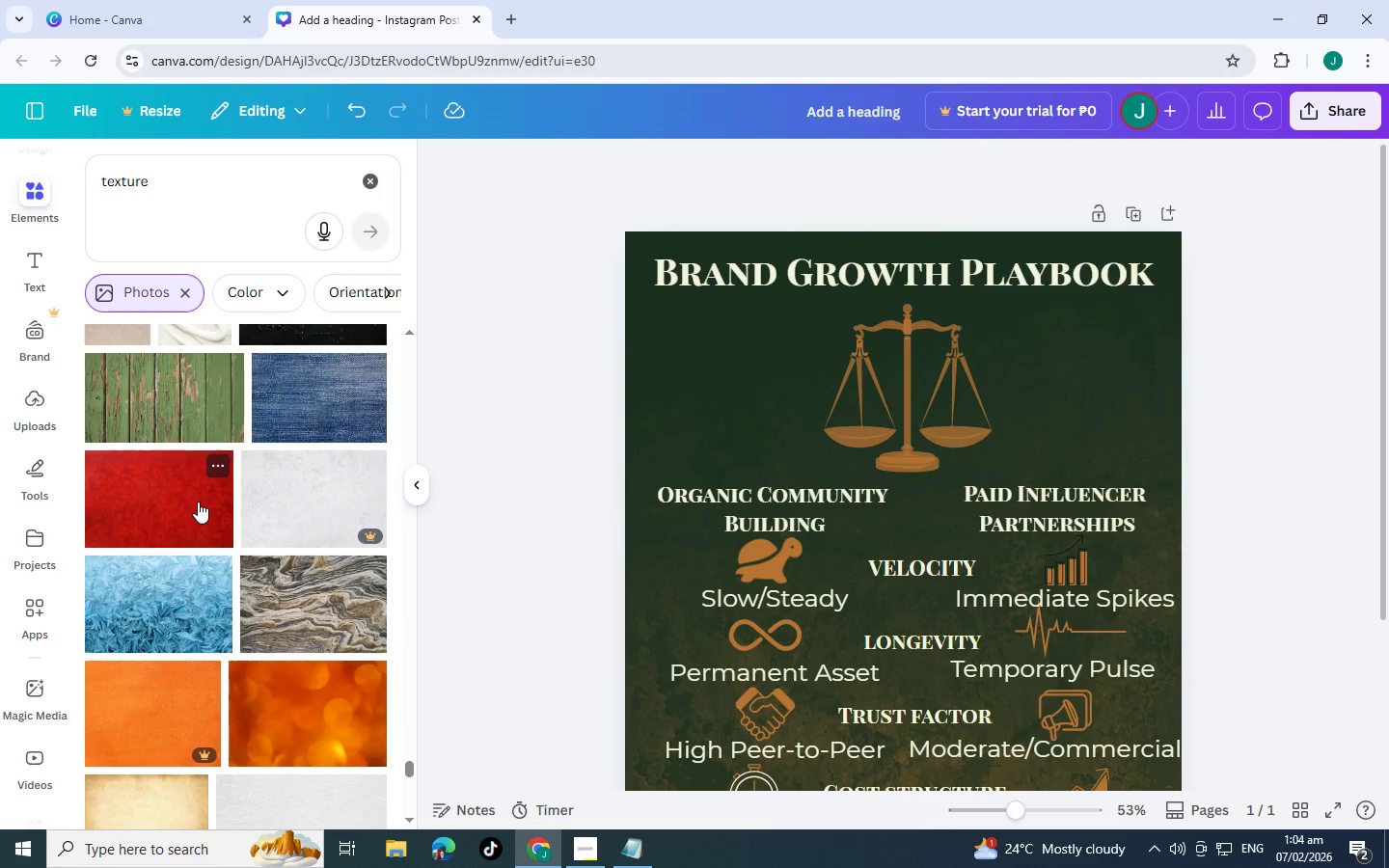 
scroll: coordinate [201, 503], scroll_direction: down, amount: 2.0
 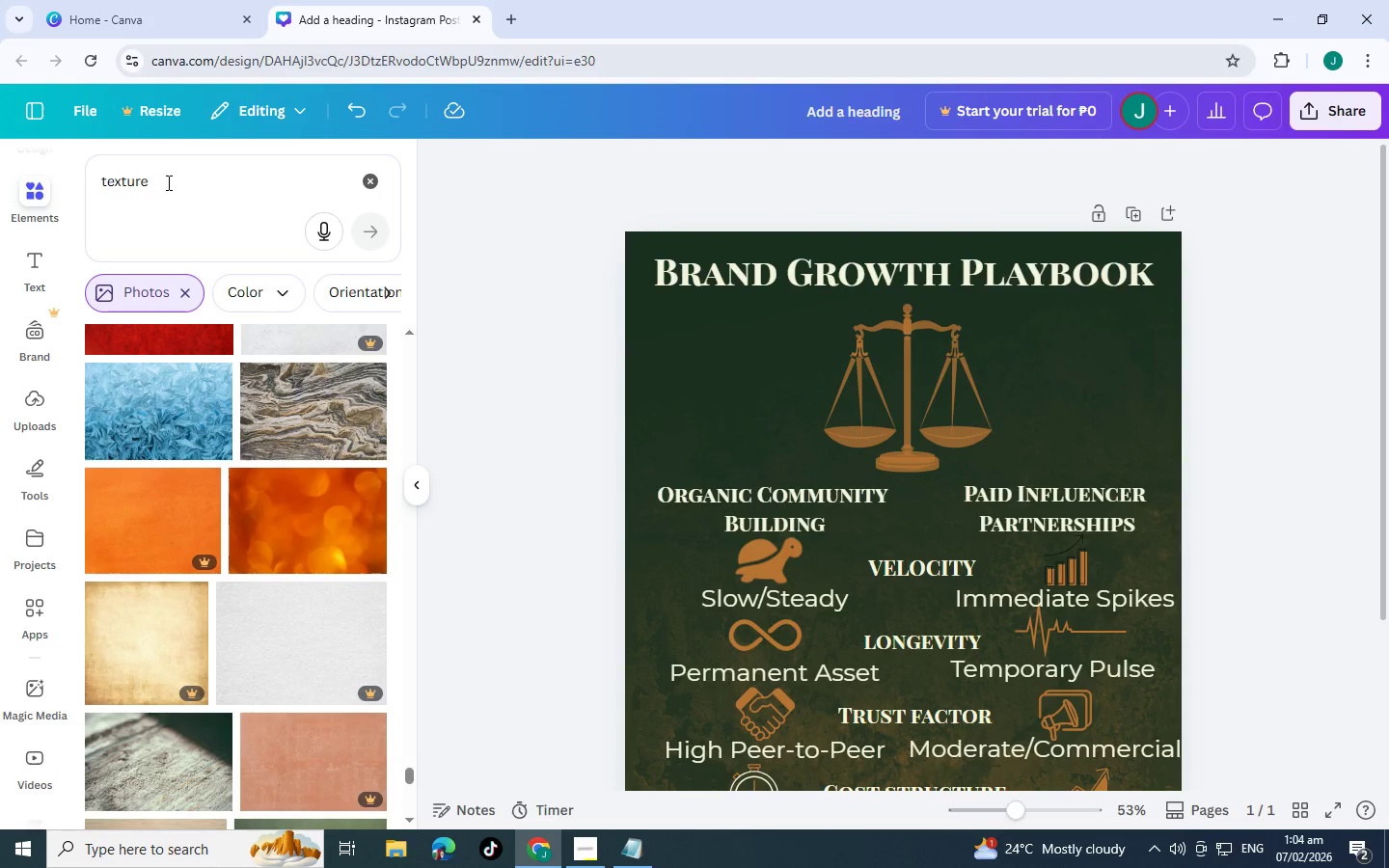 
left_click([167, 182])
 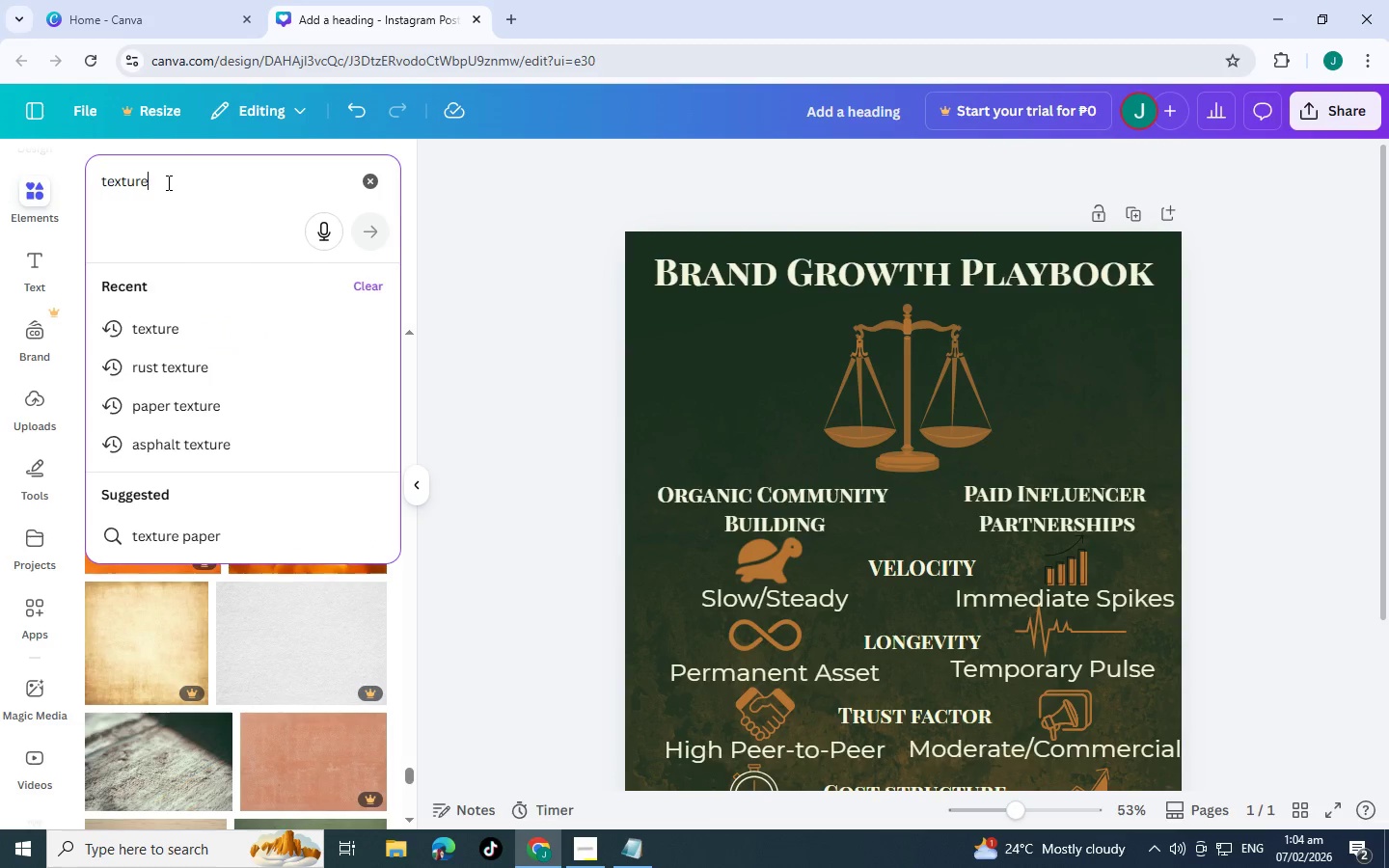 
type( metal)
 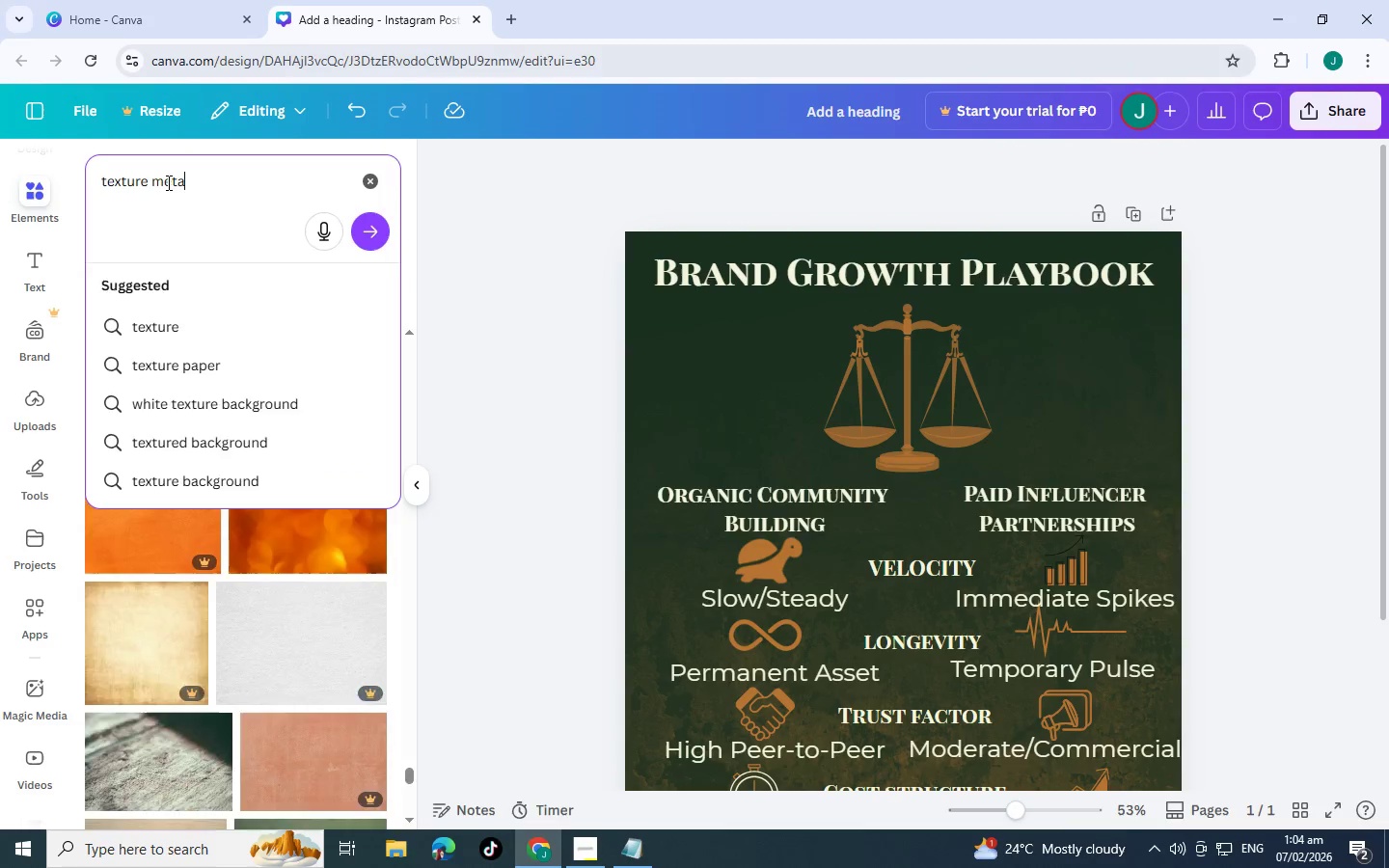 
key(Enter)
 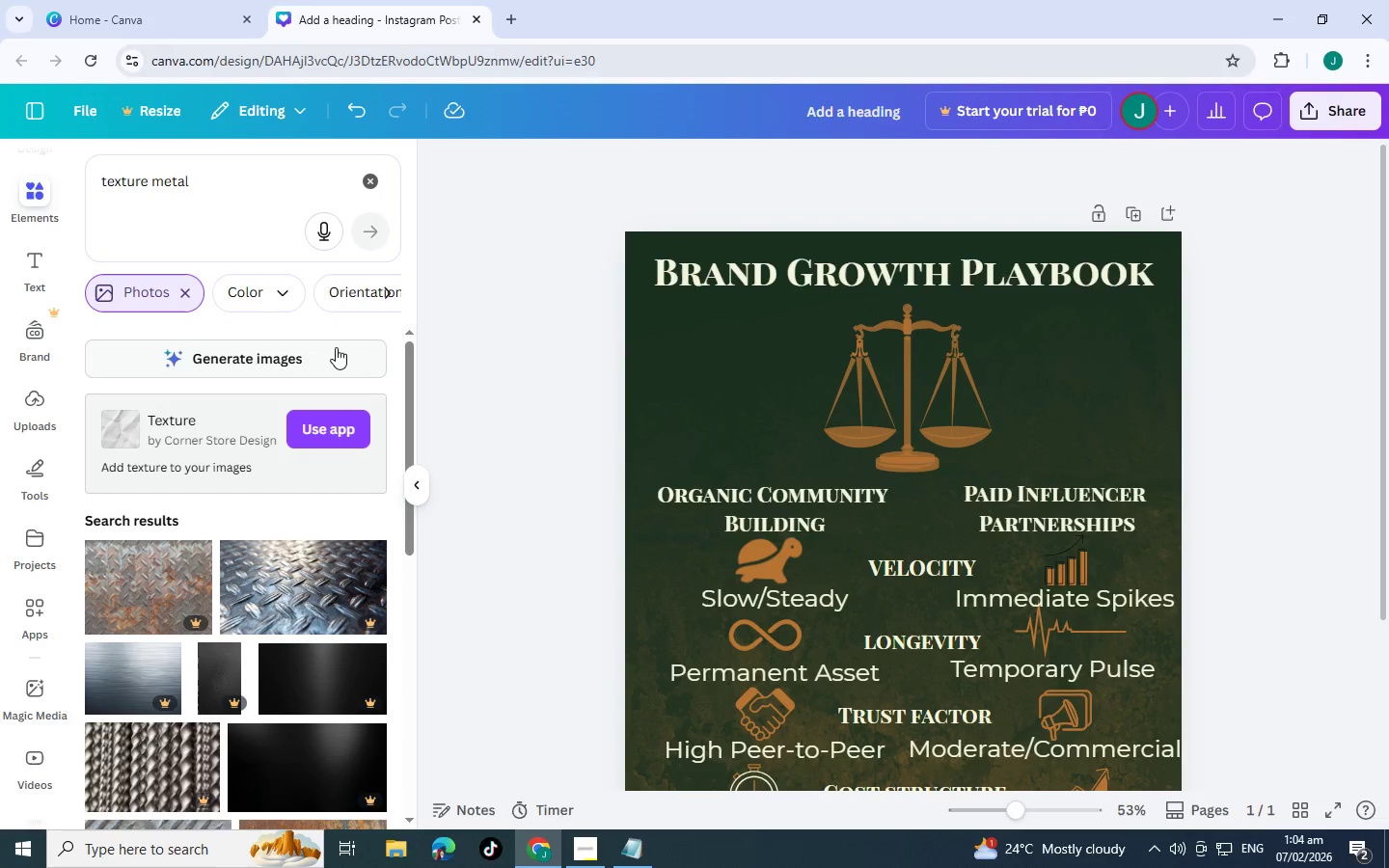 
scroll: coordinate [227, 526], scroll_direction: down, amount: 5.0
 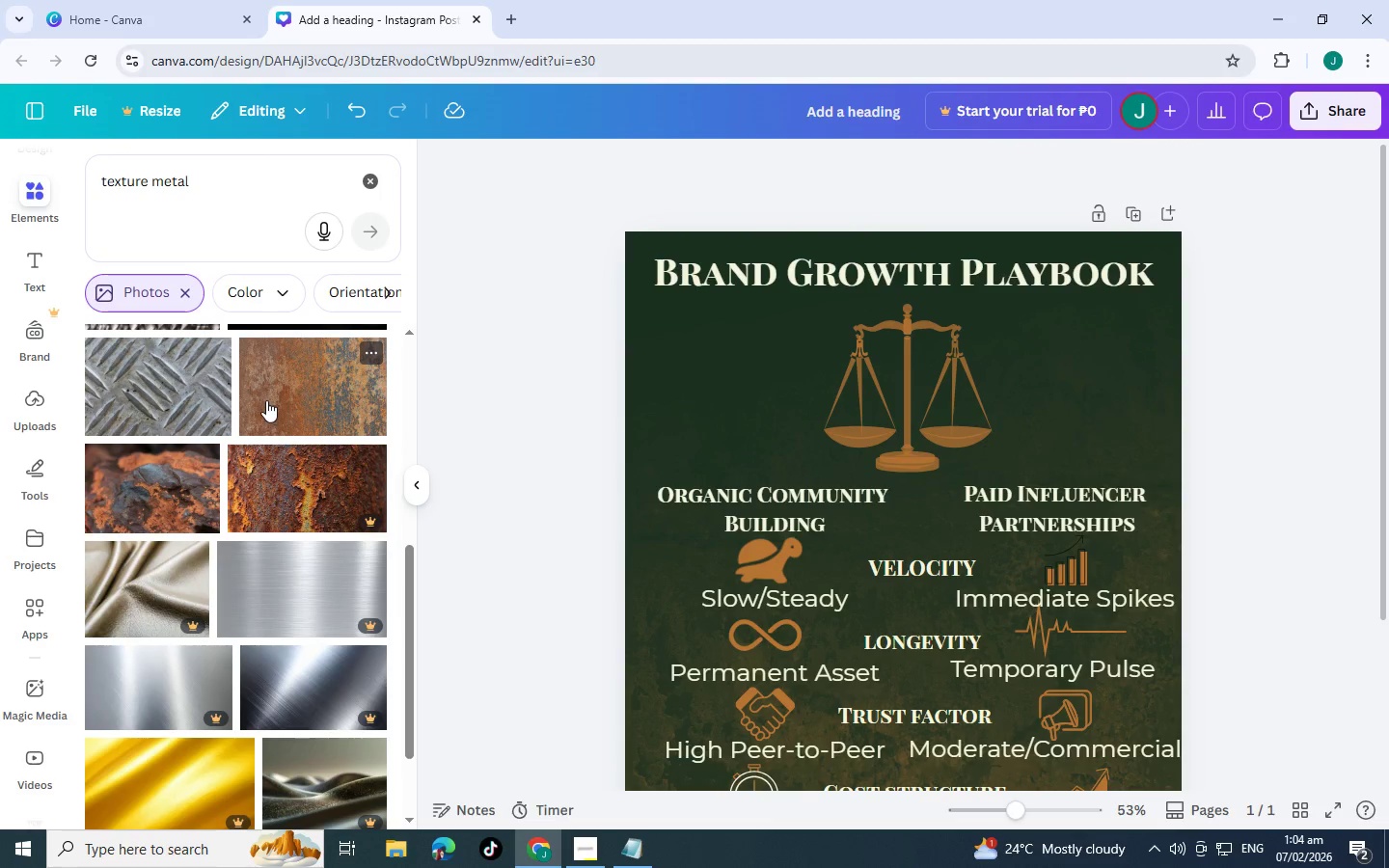 
left_click([266, 400])
 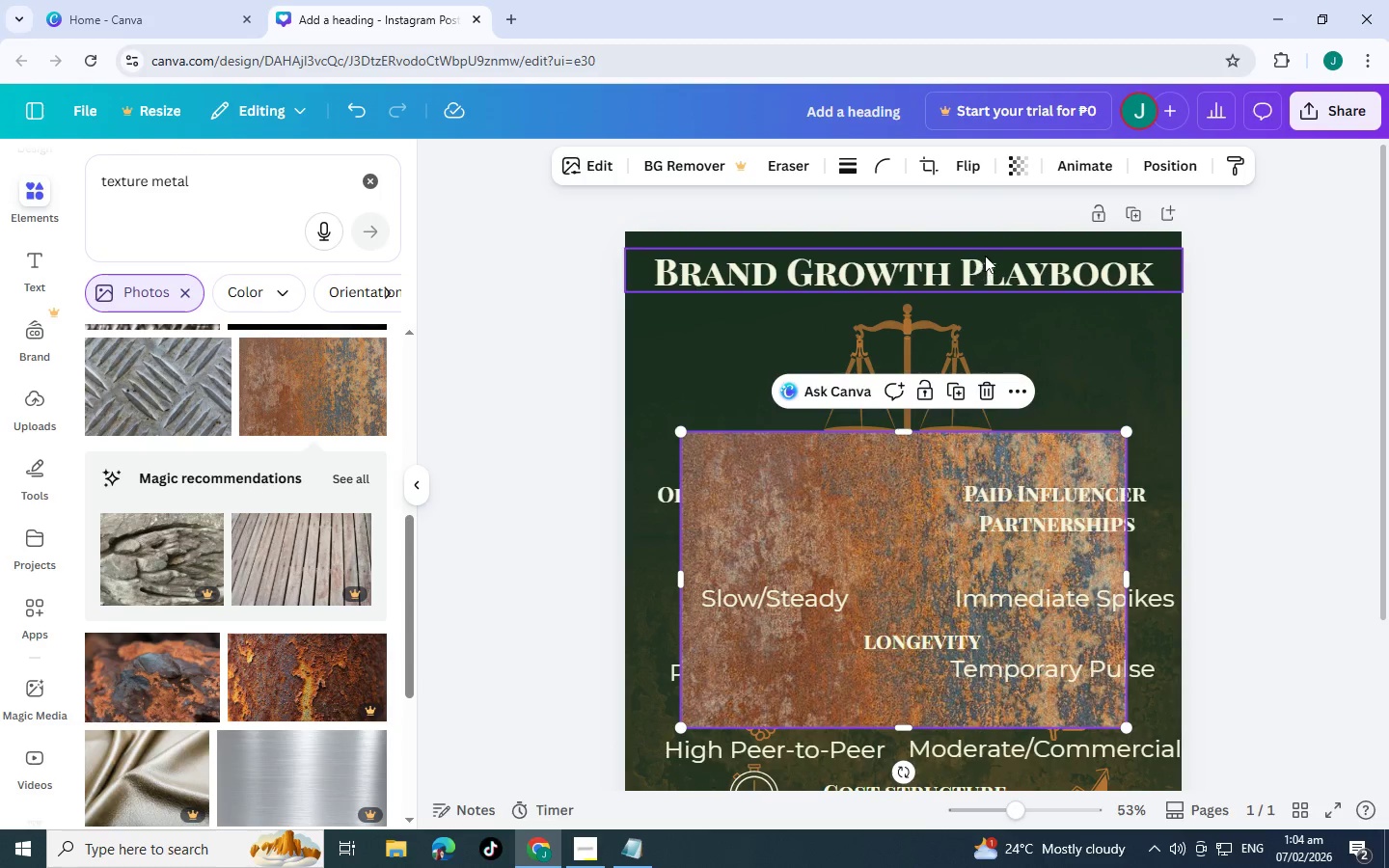 
left_click([1007, 163])
 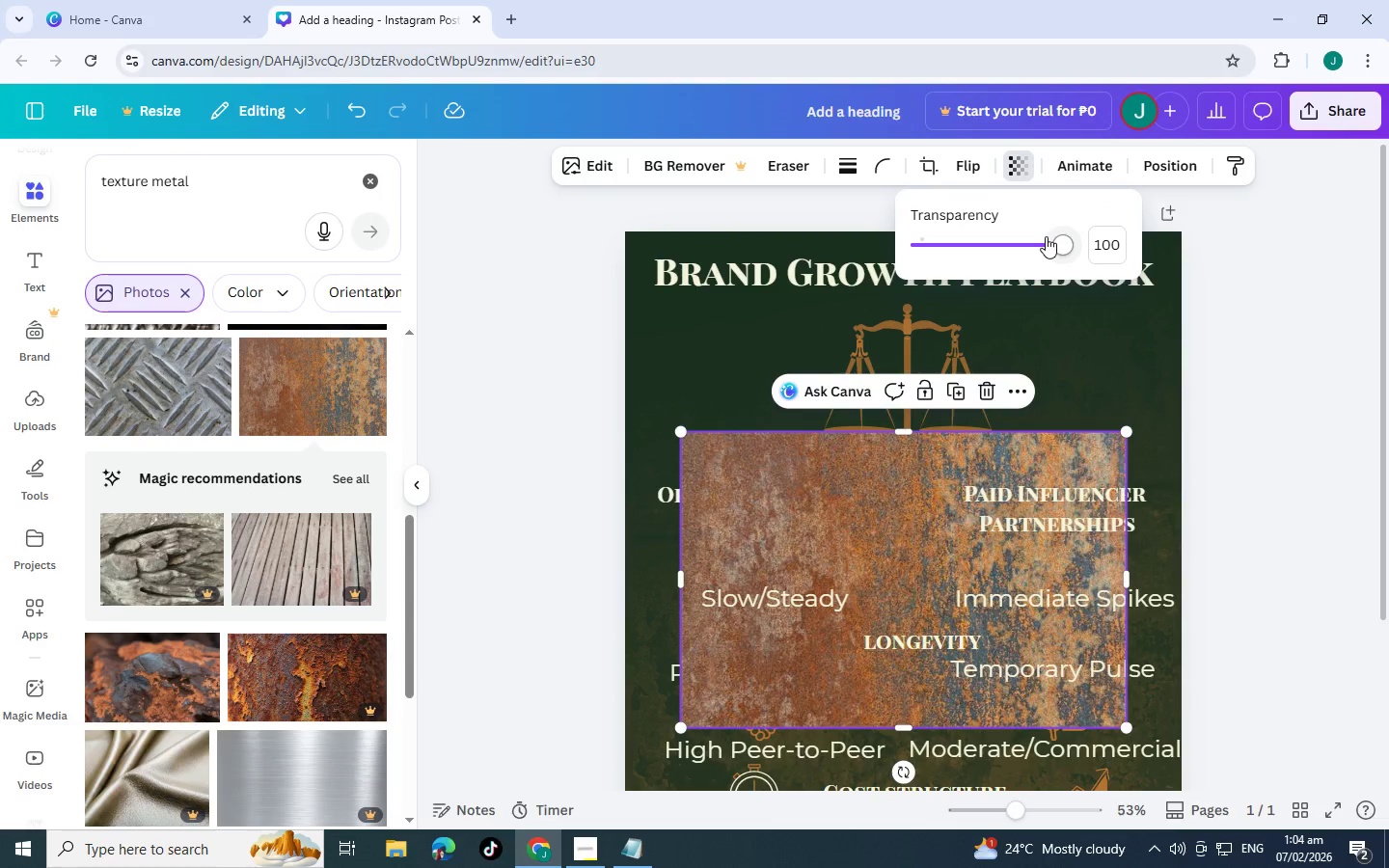 
left_click_drag(start_coordinate=[1045, 236], to_coordinate=[936, 250])
 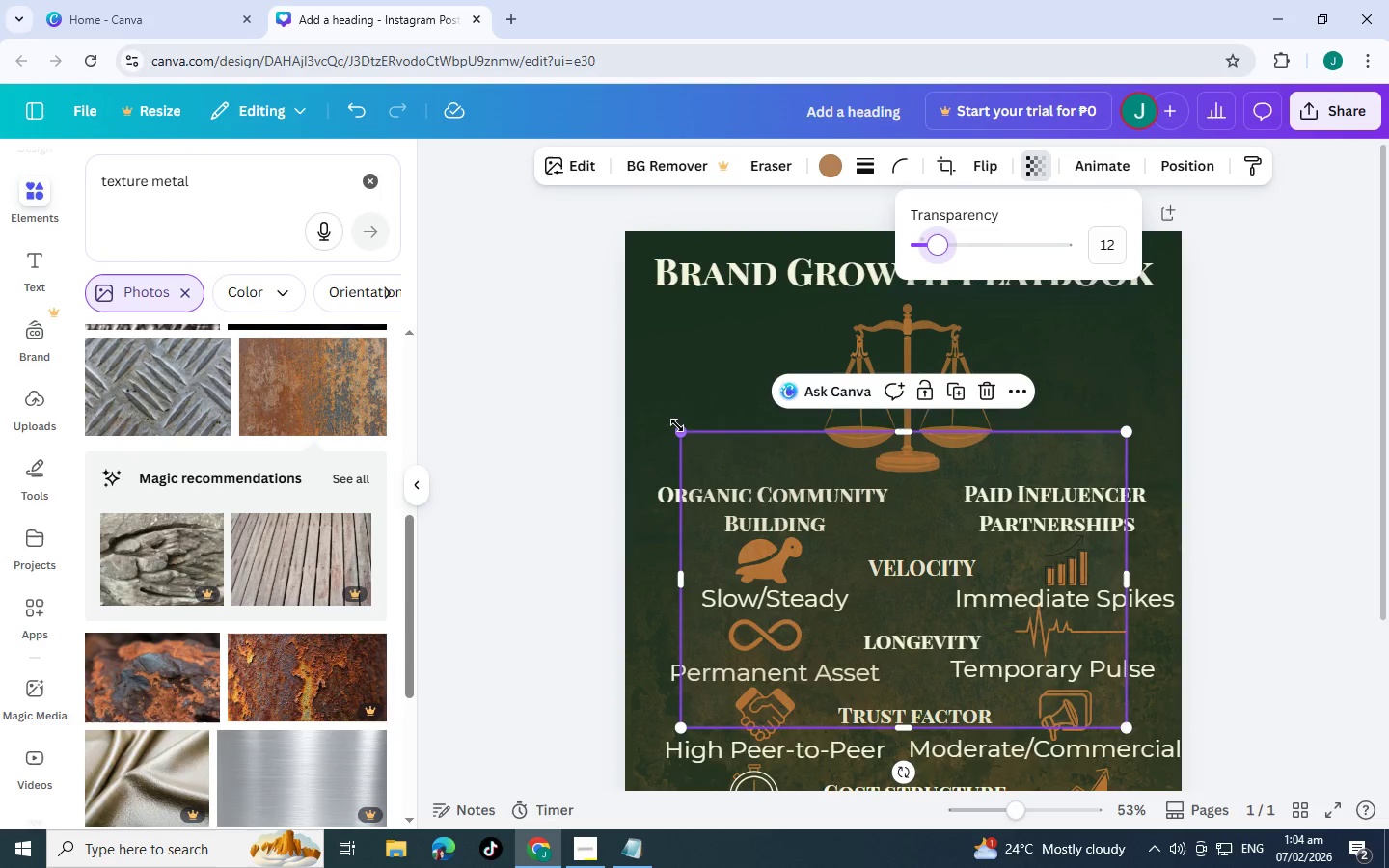 
left_click_drag(start_coordinate=[677, 425], to_coordinate=[331, 293])
 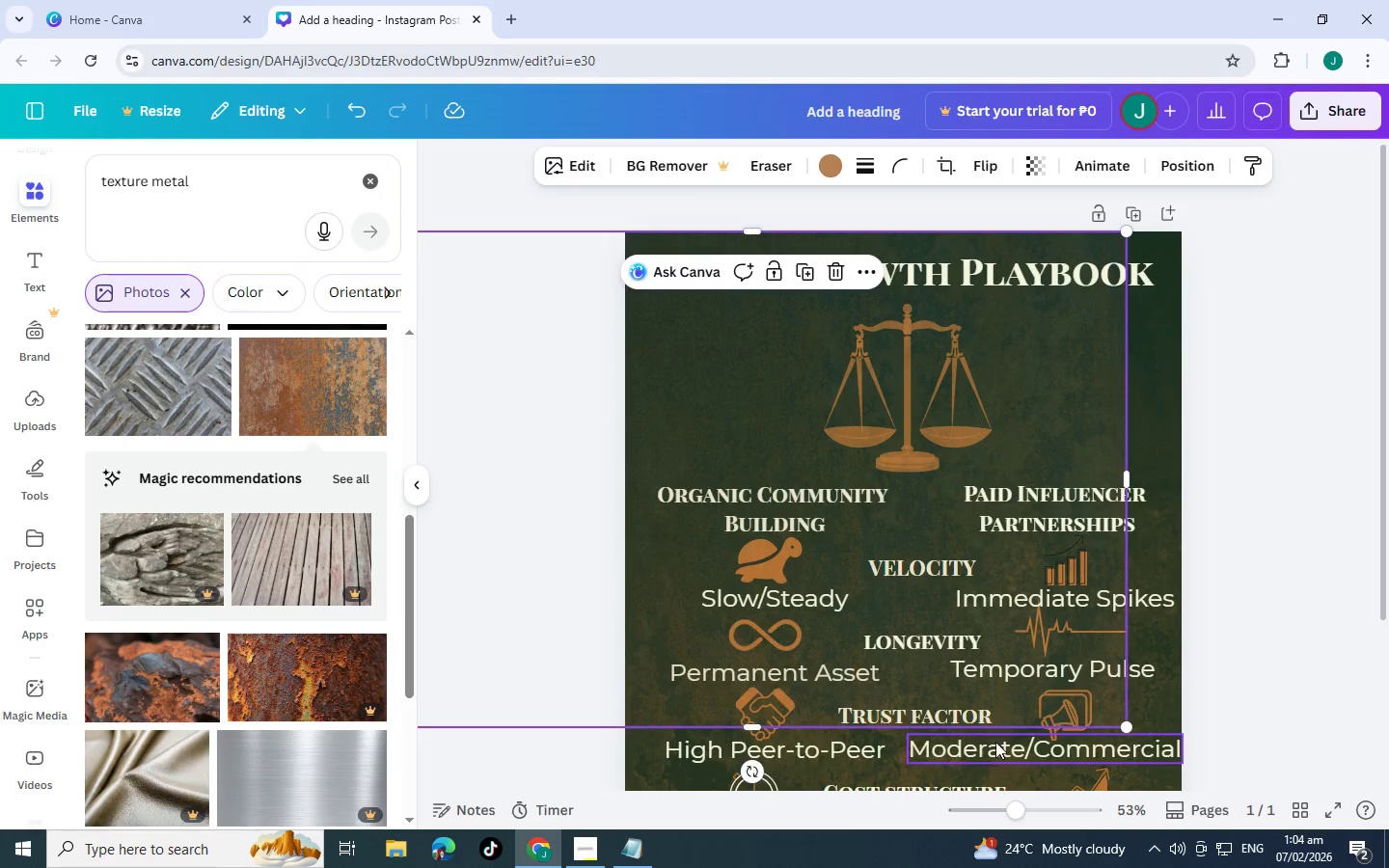 
scroll: coordinate [1036, 705], scroll_direction: down, amount: 3.0
 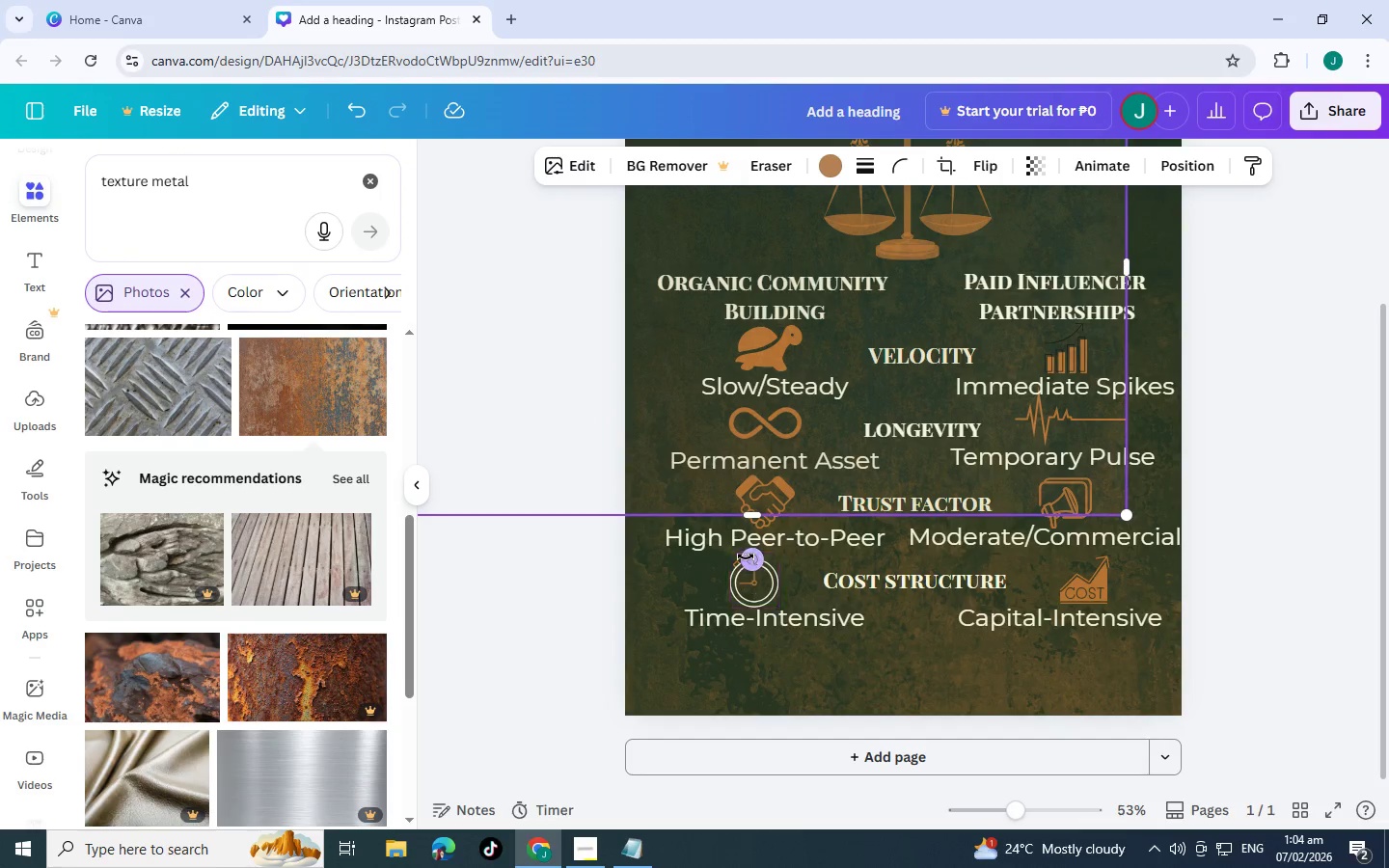 
left_click_drag(start_coordinate=[750, 559], to_coordinate=[946, 428])
 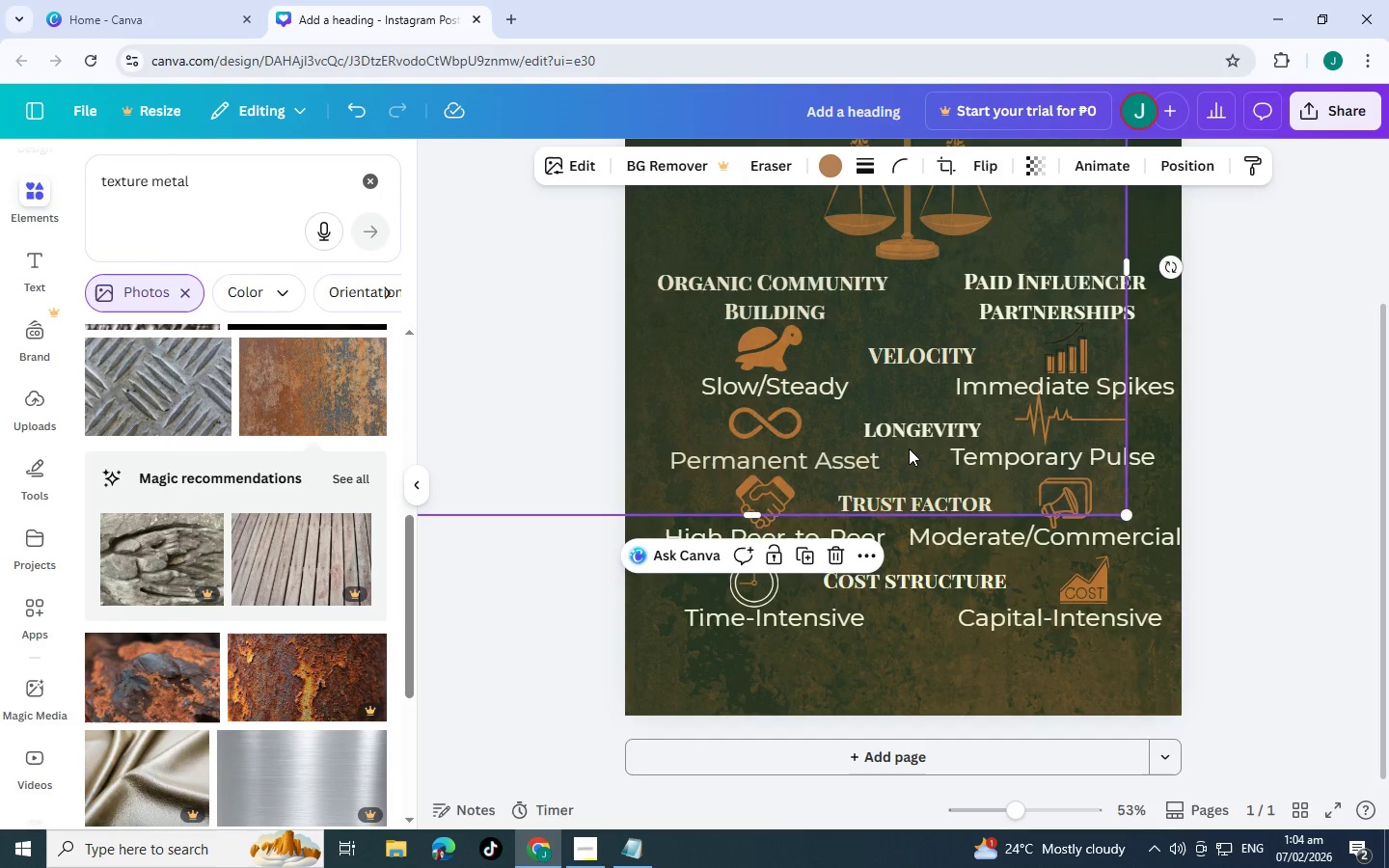 
left_click([905, 448])
 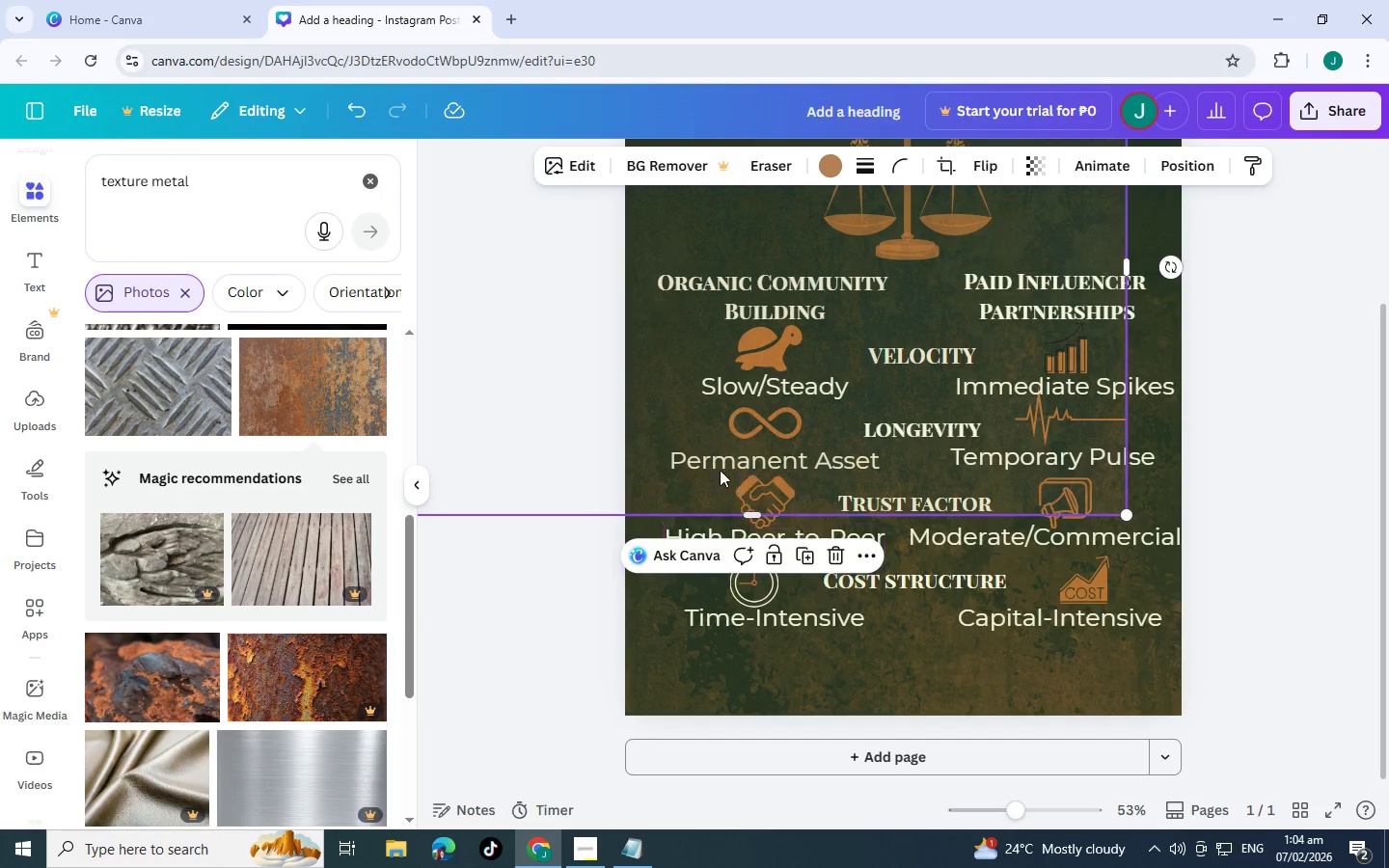 
left_click([680, 447])
 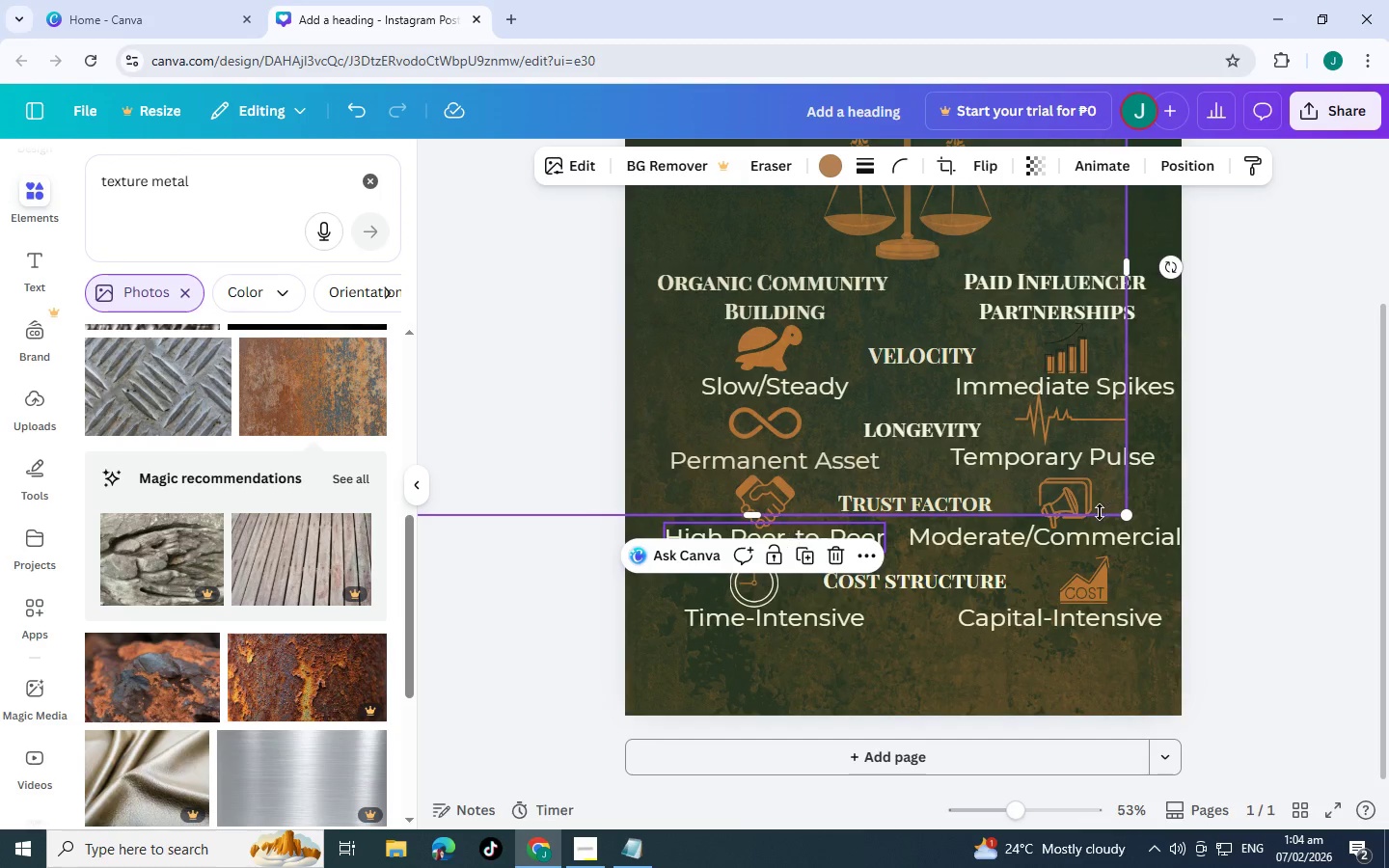 
left_click([1208, 532])
 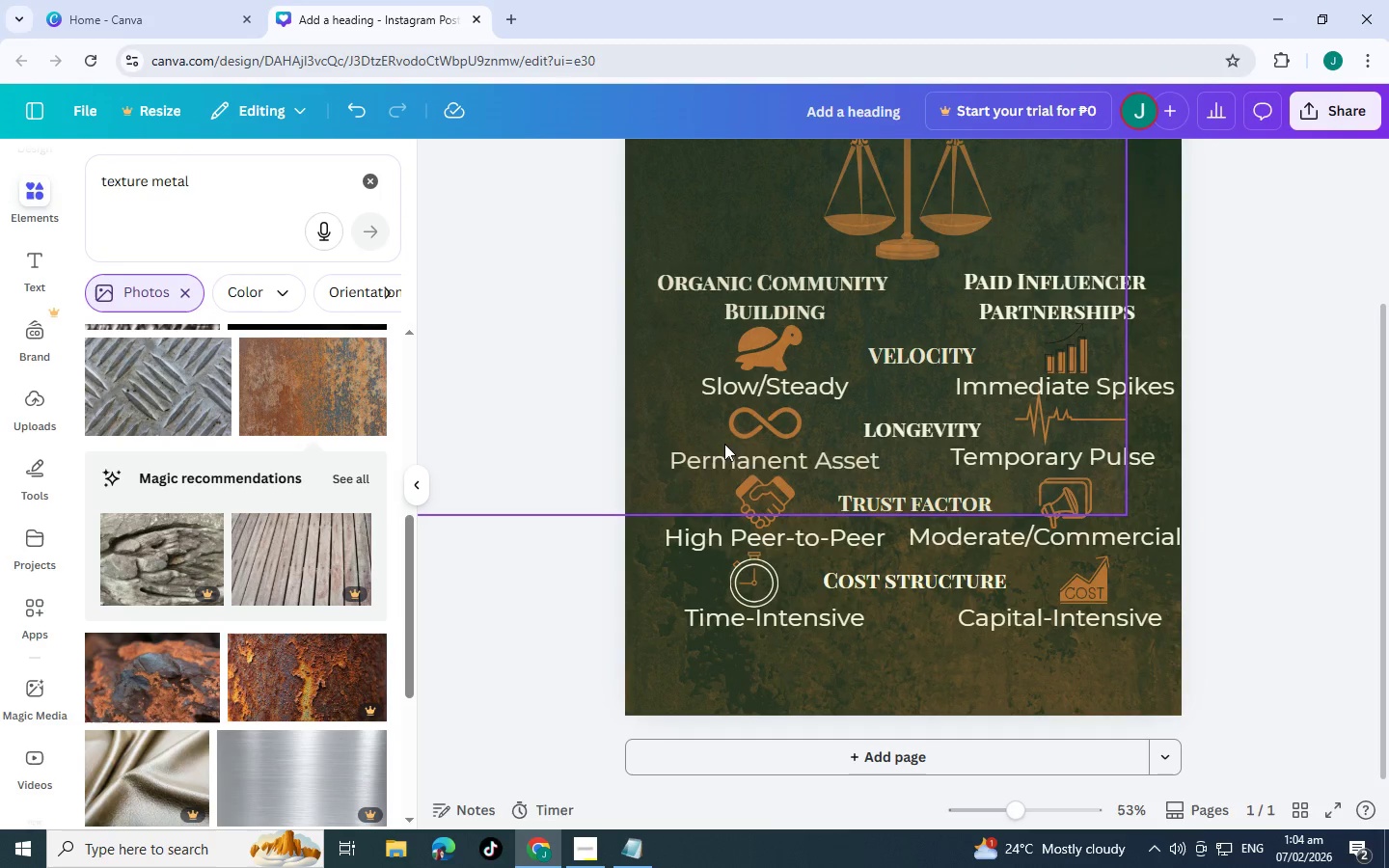 
left_click([724, 444])
 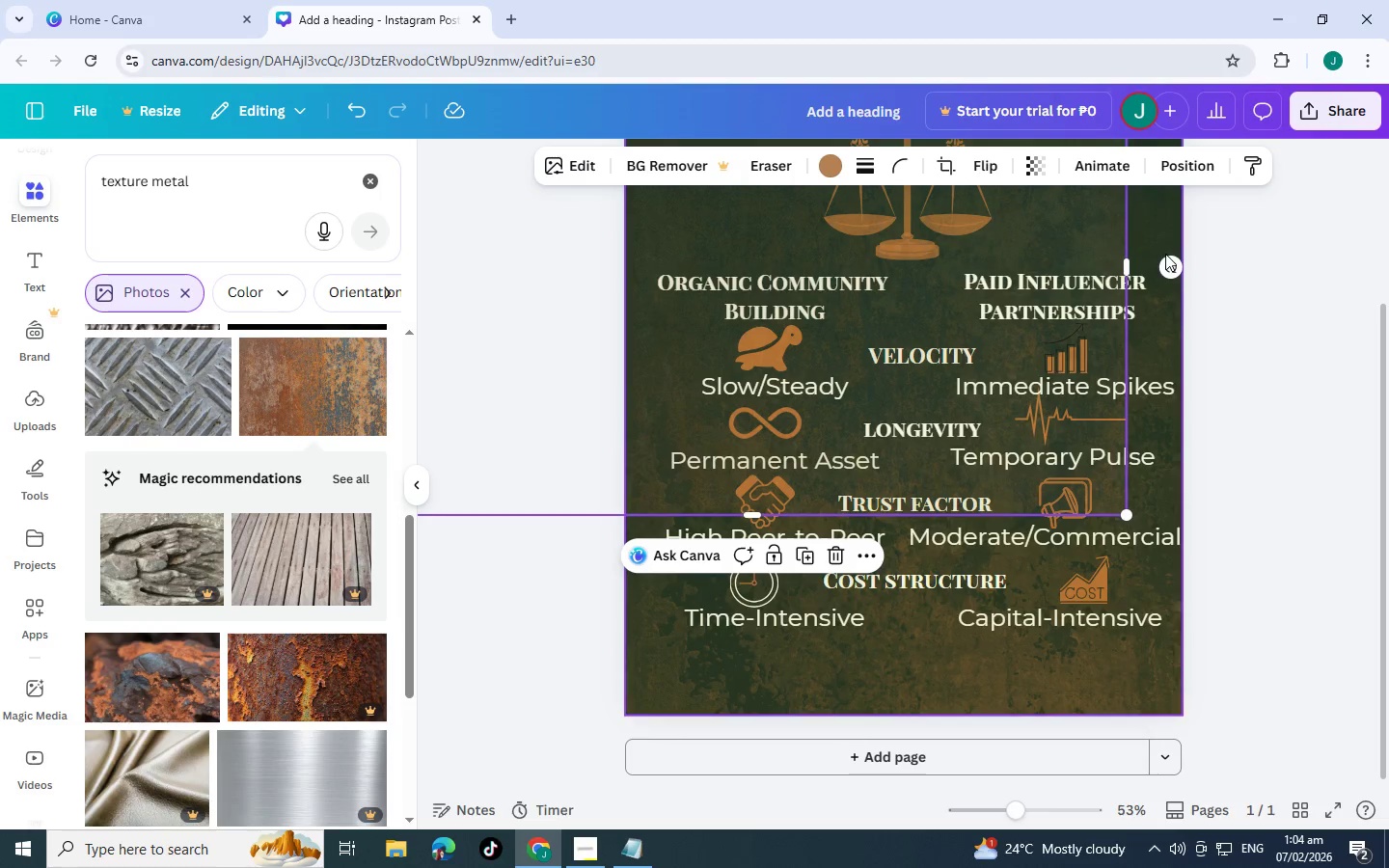 
left_click_drag(start_coordinate=[1167, 262], to_coordinate=[751, 85])
 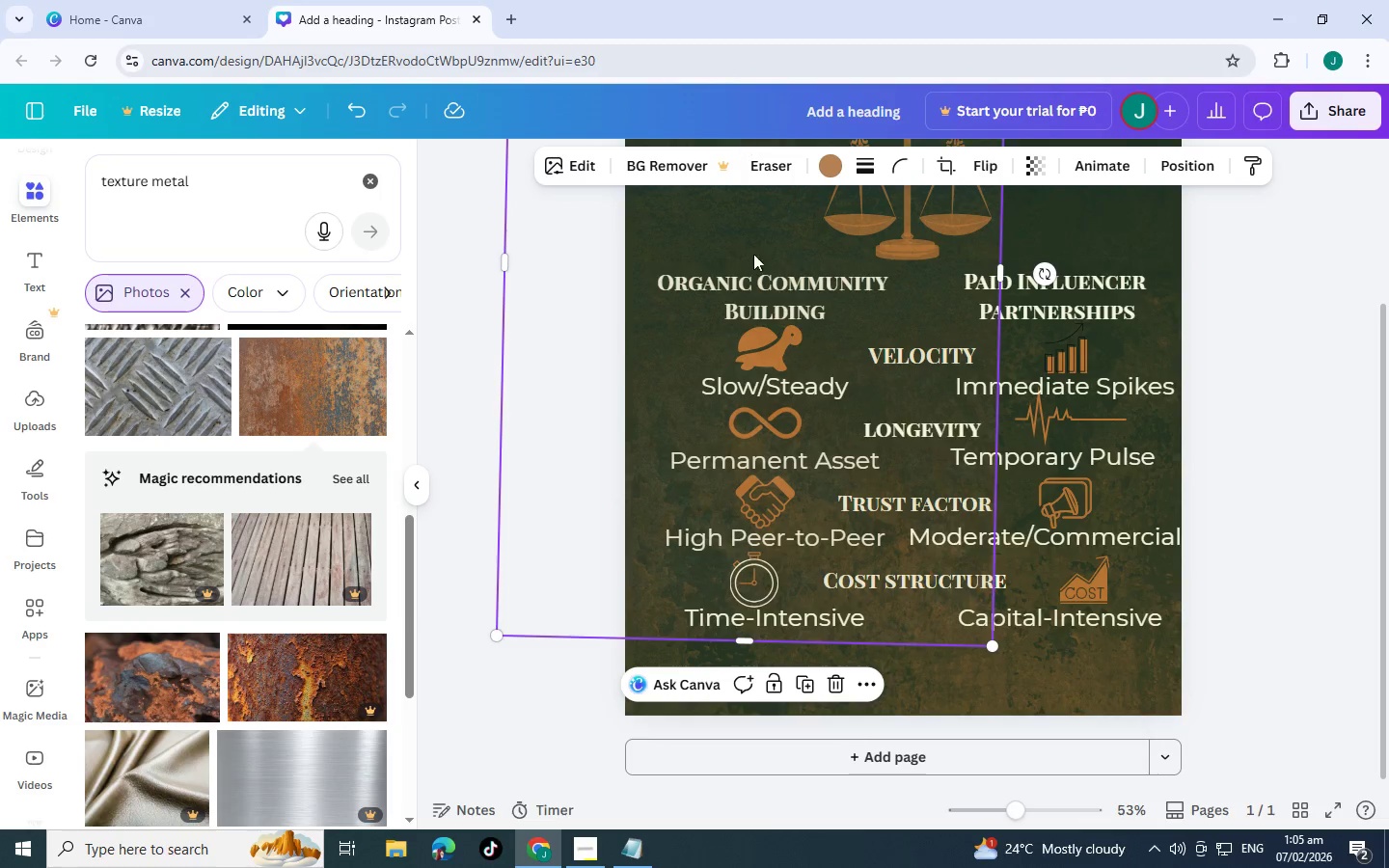 
scroll: coordinate [785, 330], scroll_direction: up, amount: 3.0
 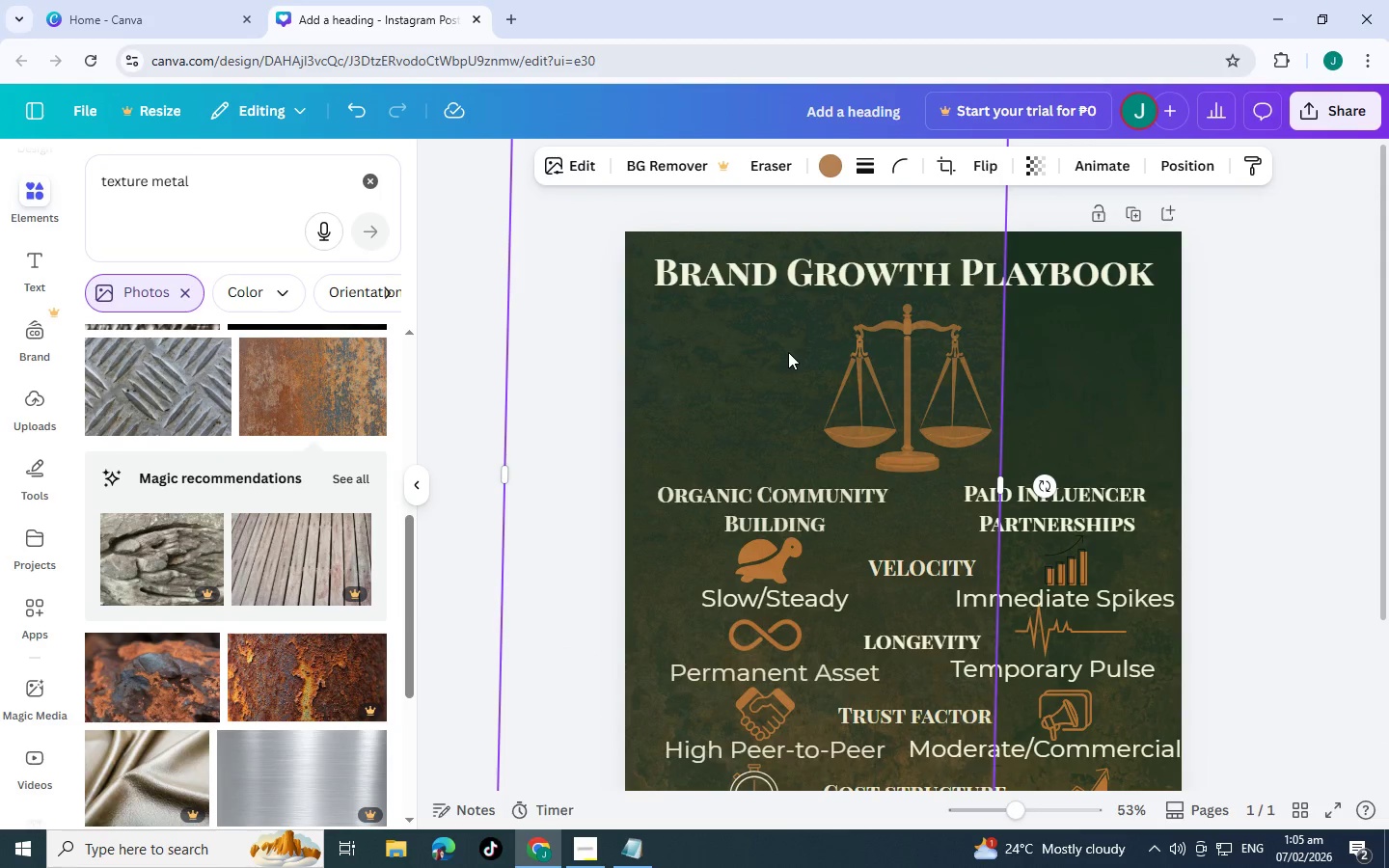 
left_click_drag(start_coordinate=[796, 363], to_coordinate=[911, 494])
 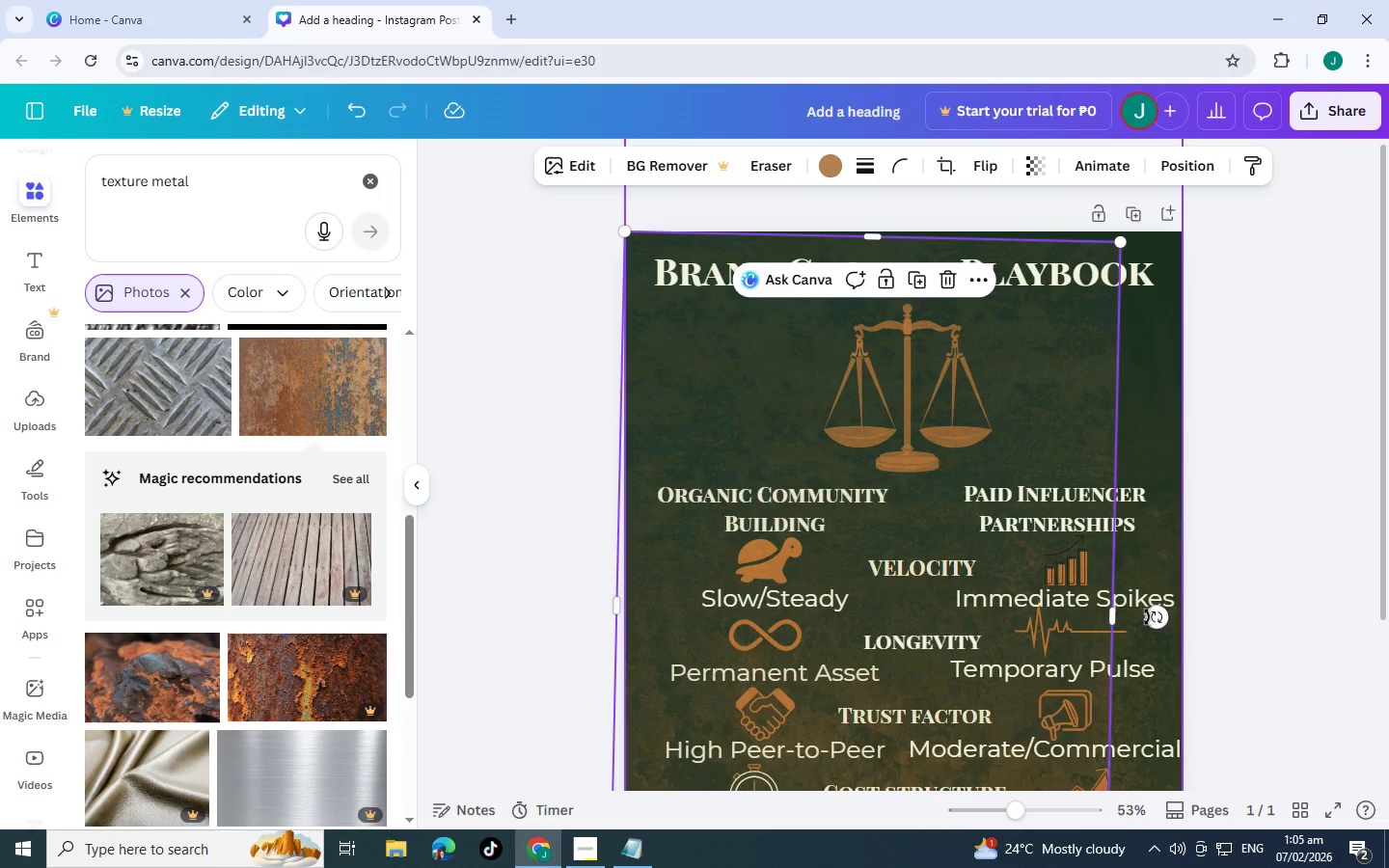 
scroll: coordinate [787, 334], scroll_direction: up, amount: 4.0
 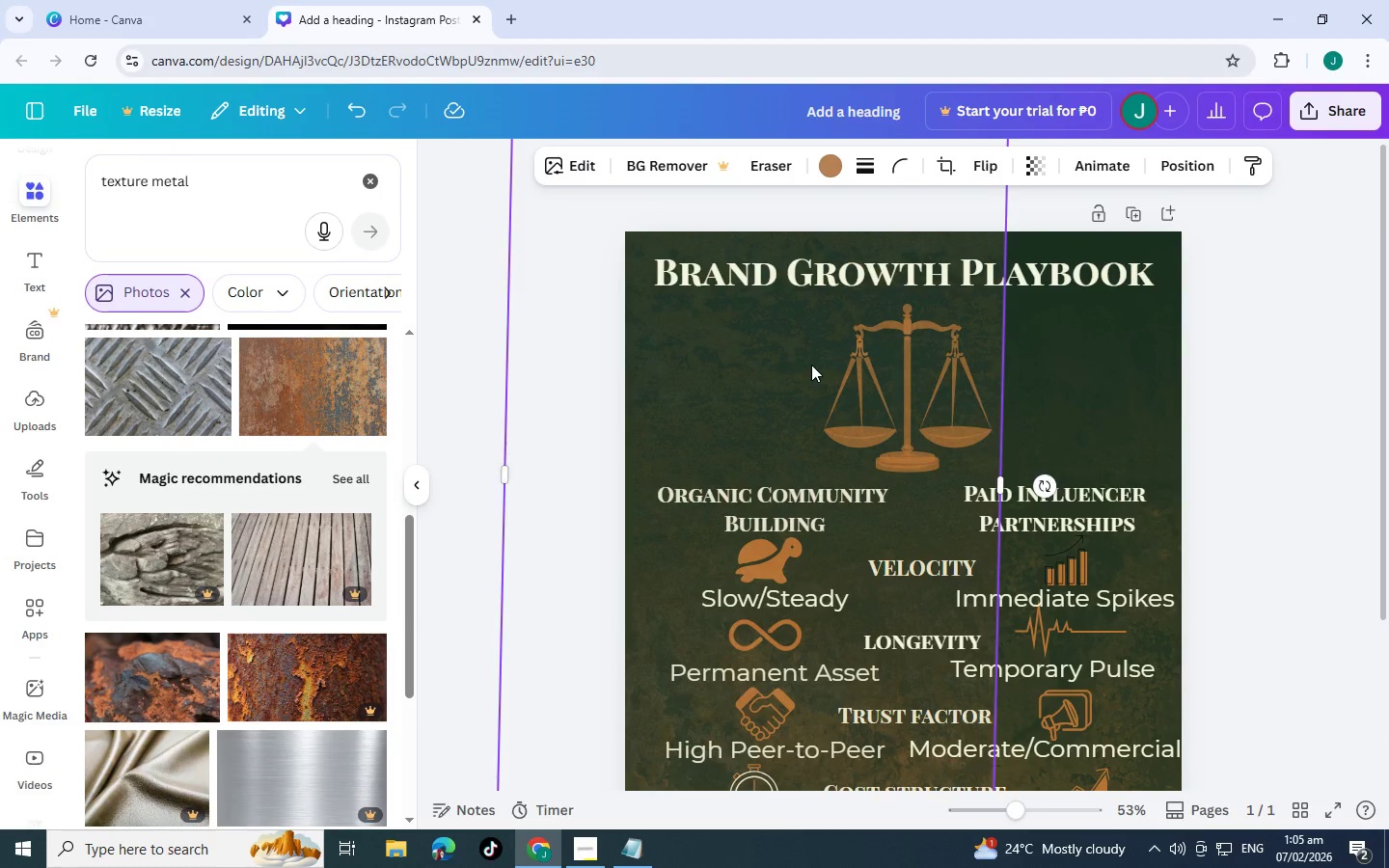 
left_click_drag(start_coordinate=[1151, 617], to_coordinate=[1156, 607])
 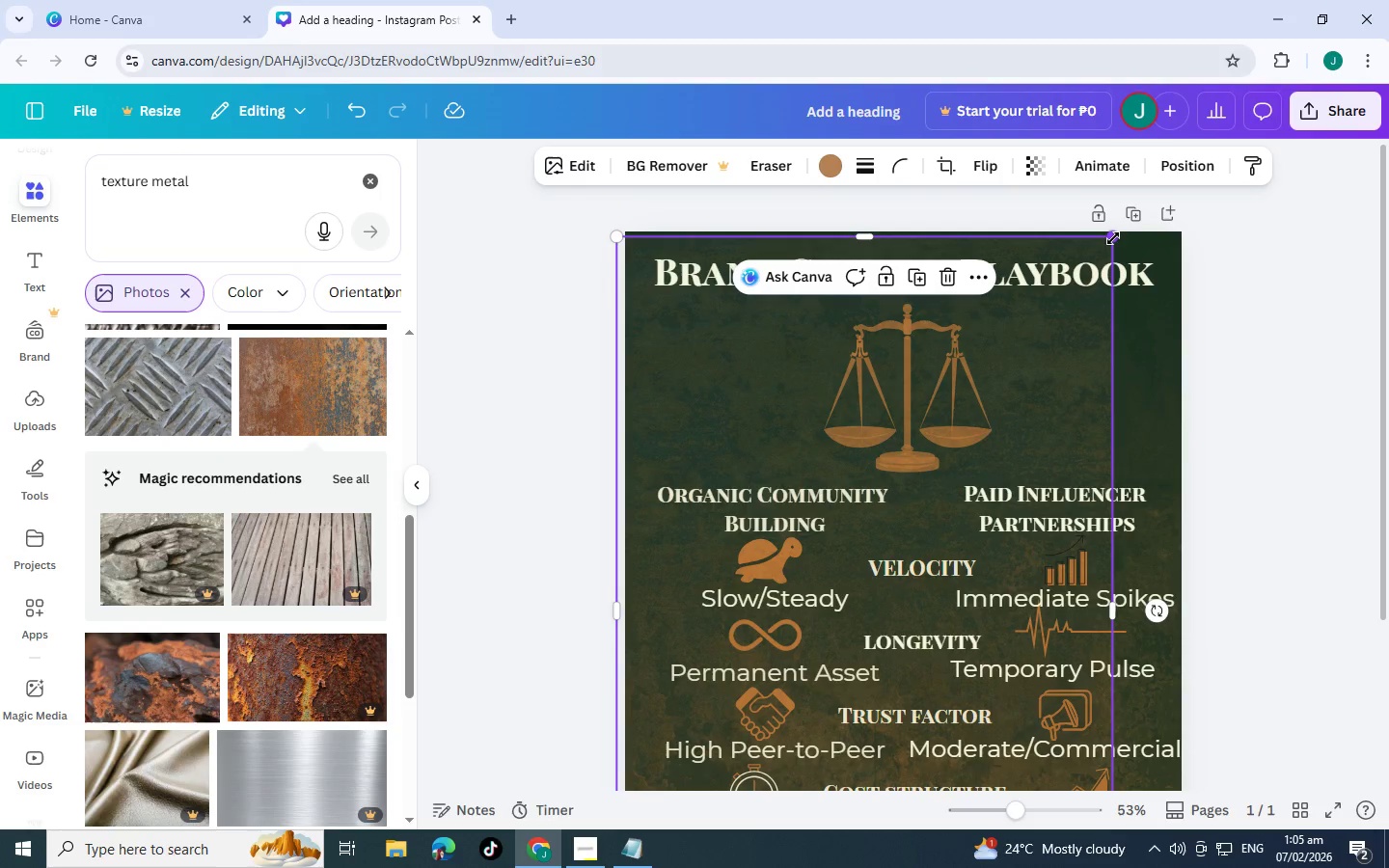 
left_click_drag(start_coordinate=[1113, 238], to_coordinate=[1252, 176])
 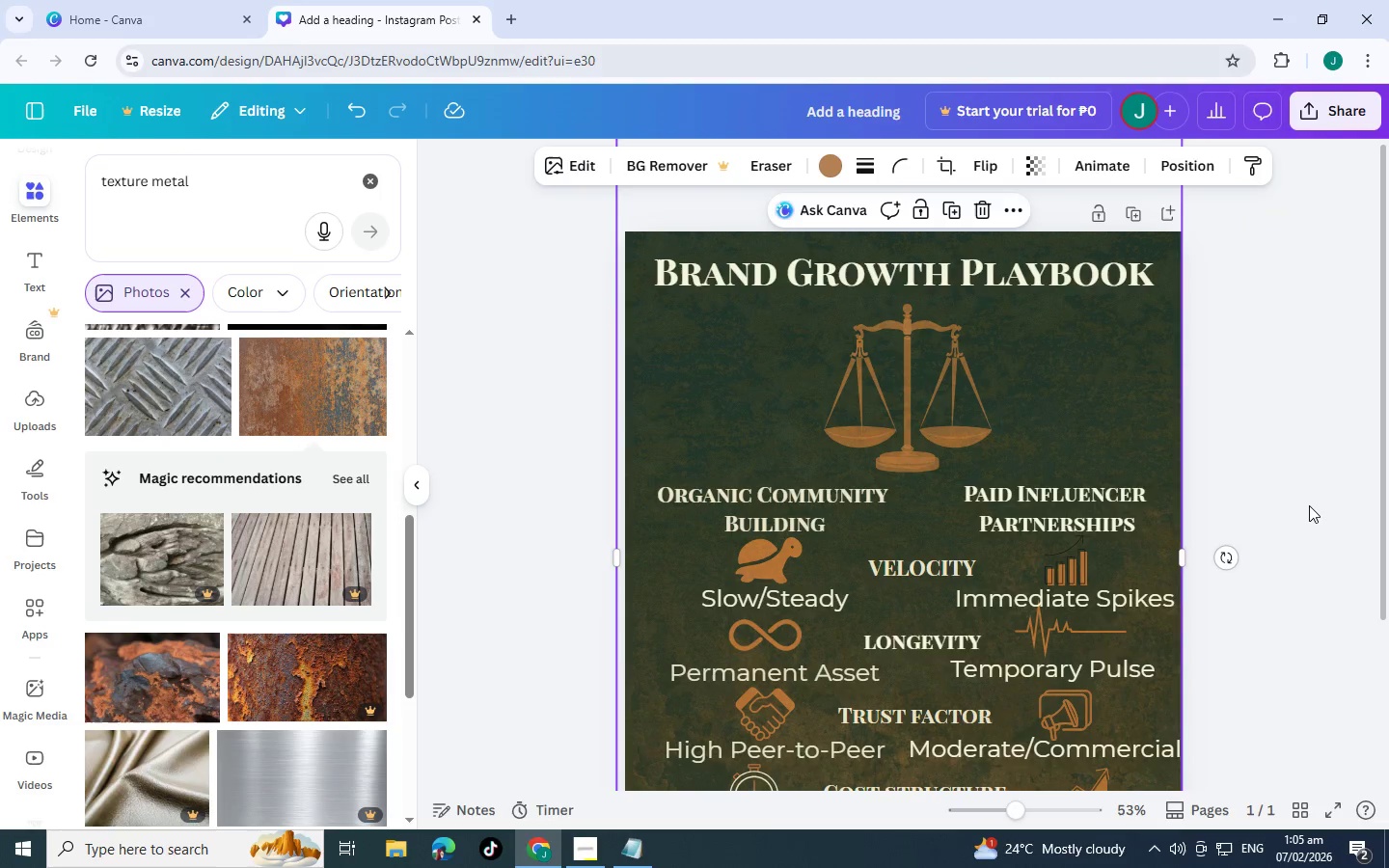 
left_click([1309, 505])
 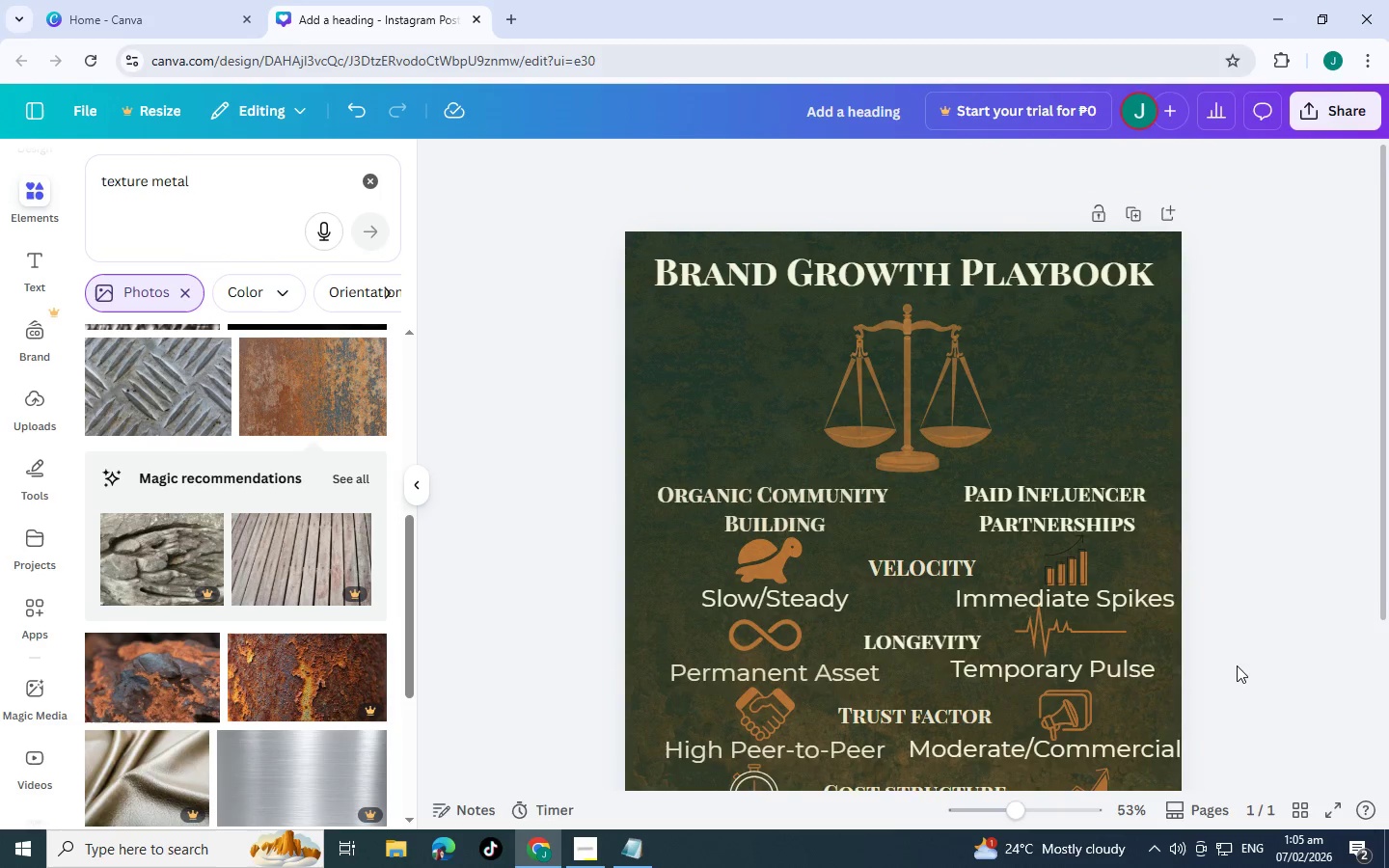 
scroll: coordinate [1232, 656], scroll_direction: down, amount: 2.0
 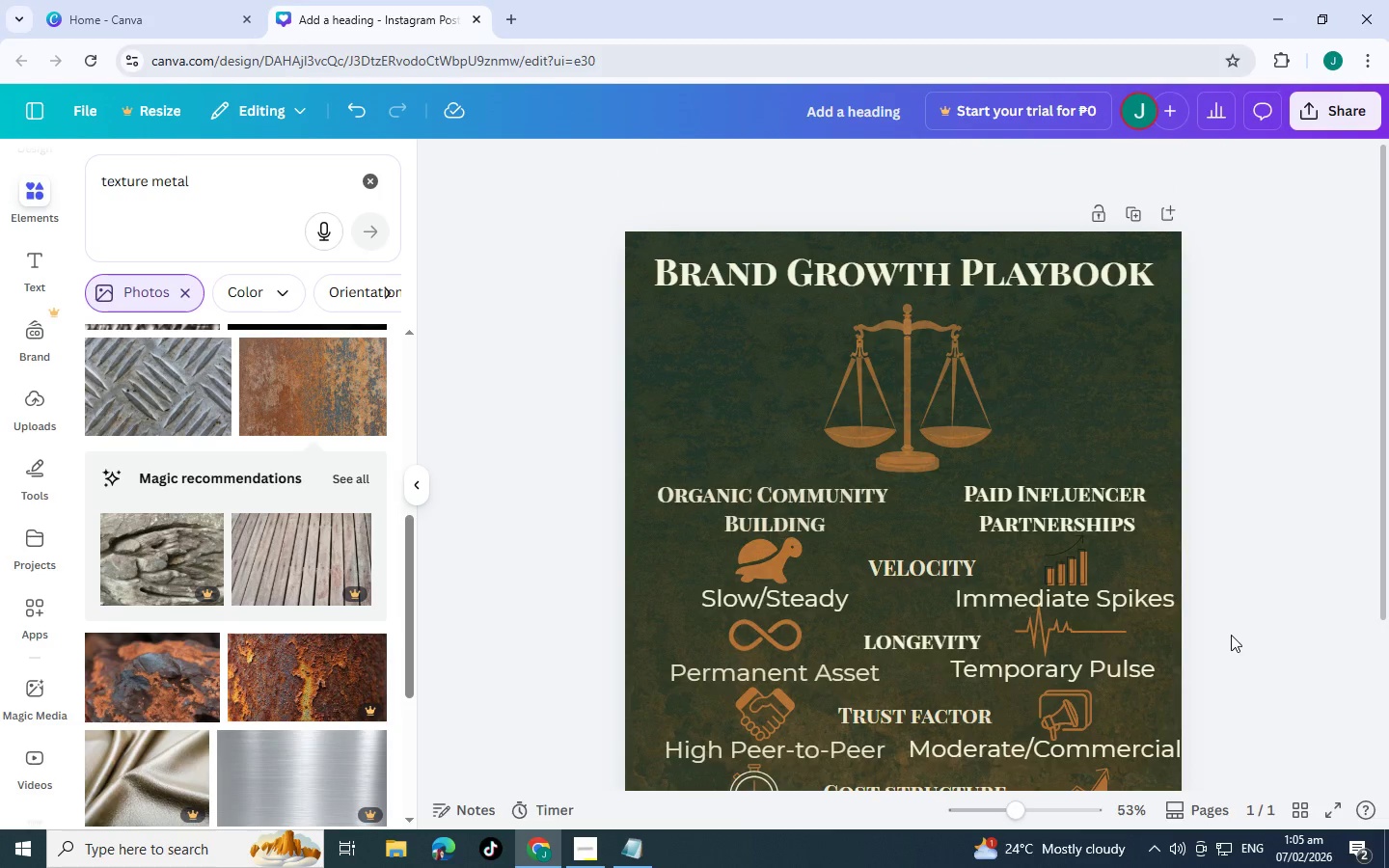 
hold_key(key=ControlLeft, duration=0.89)
 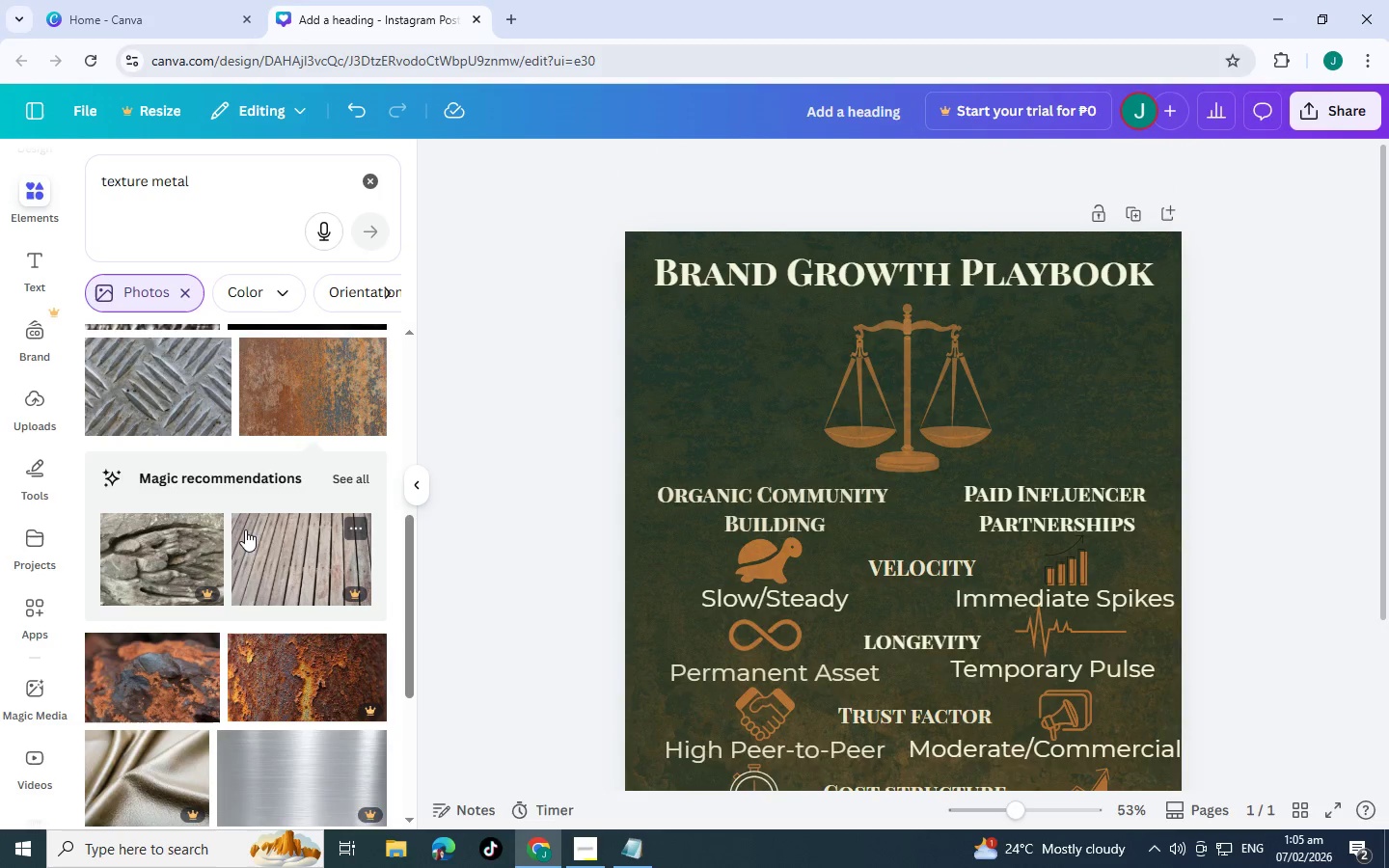 
scroll: coordinate [244, 473], scroll_direction: down, amount: 7.0
 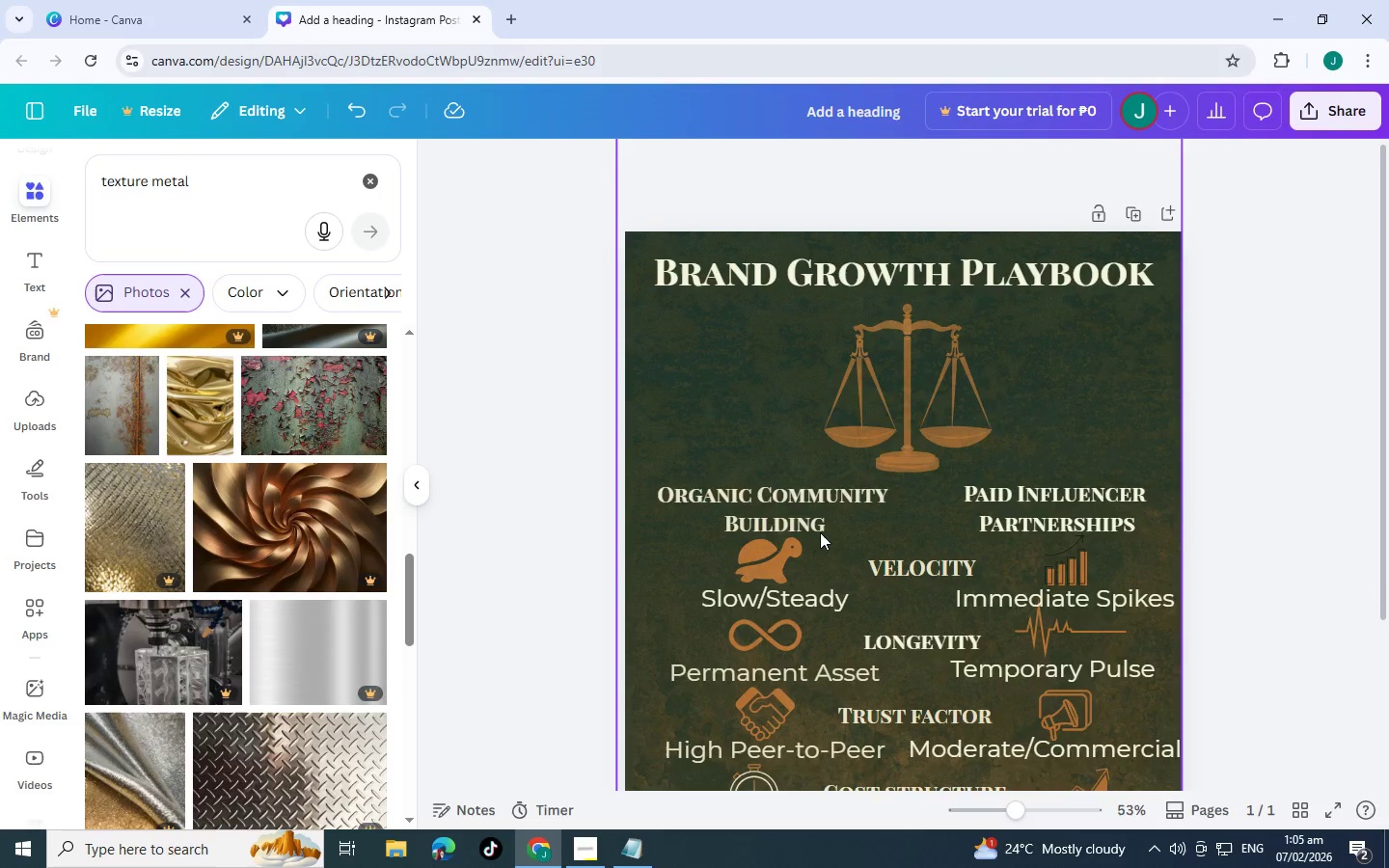 
scroll: coordinate [820, 532], scroll_direction: down, amount: 6.0
 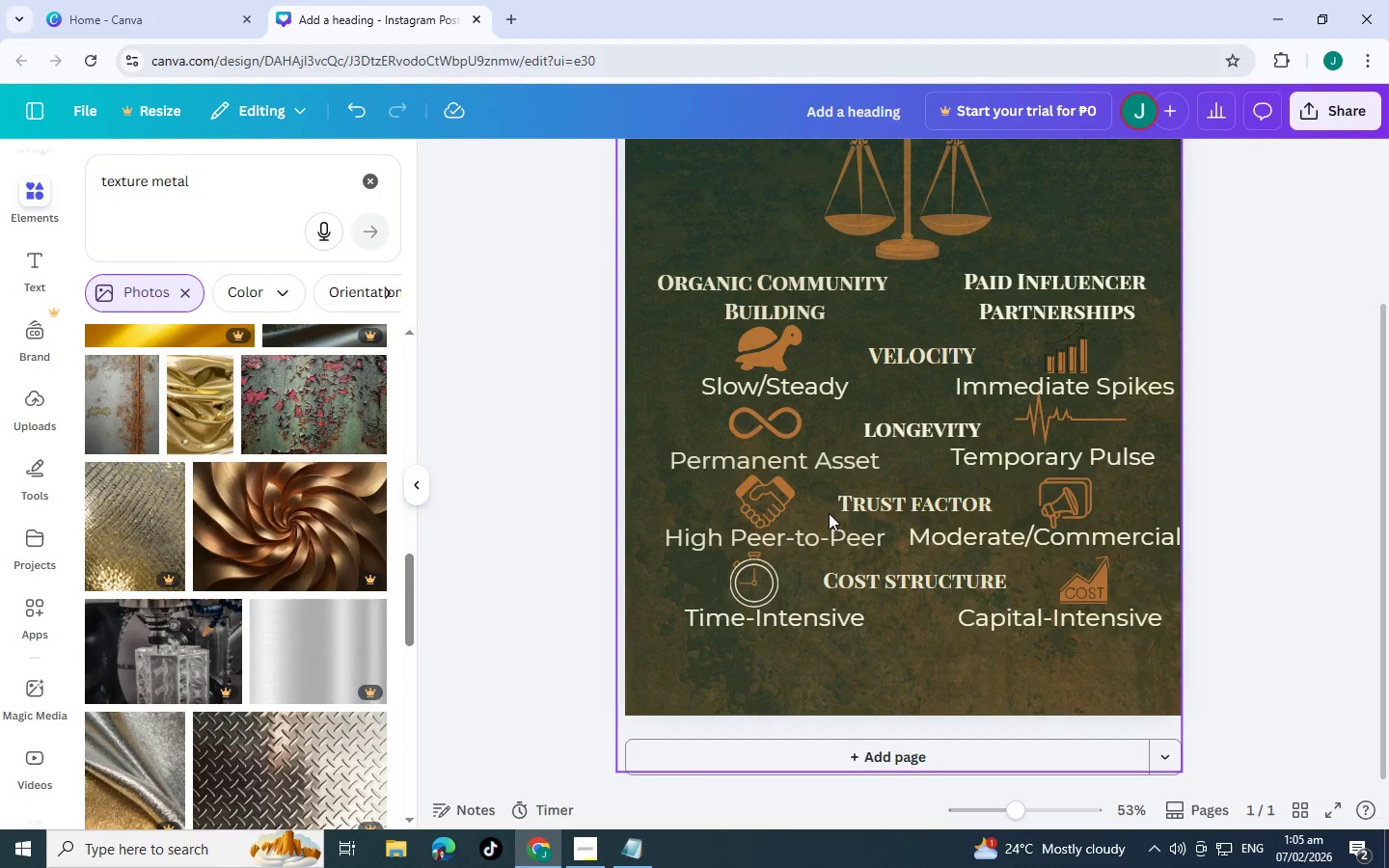 
scroll: coordinate [857, 543], scroll_direction: up, amount: 3.0
 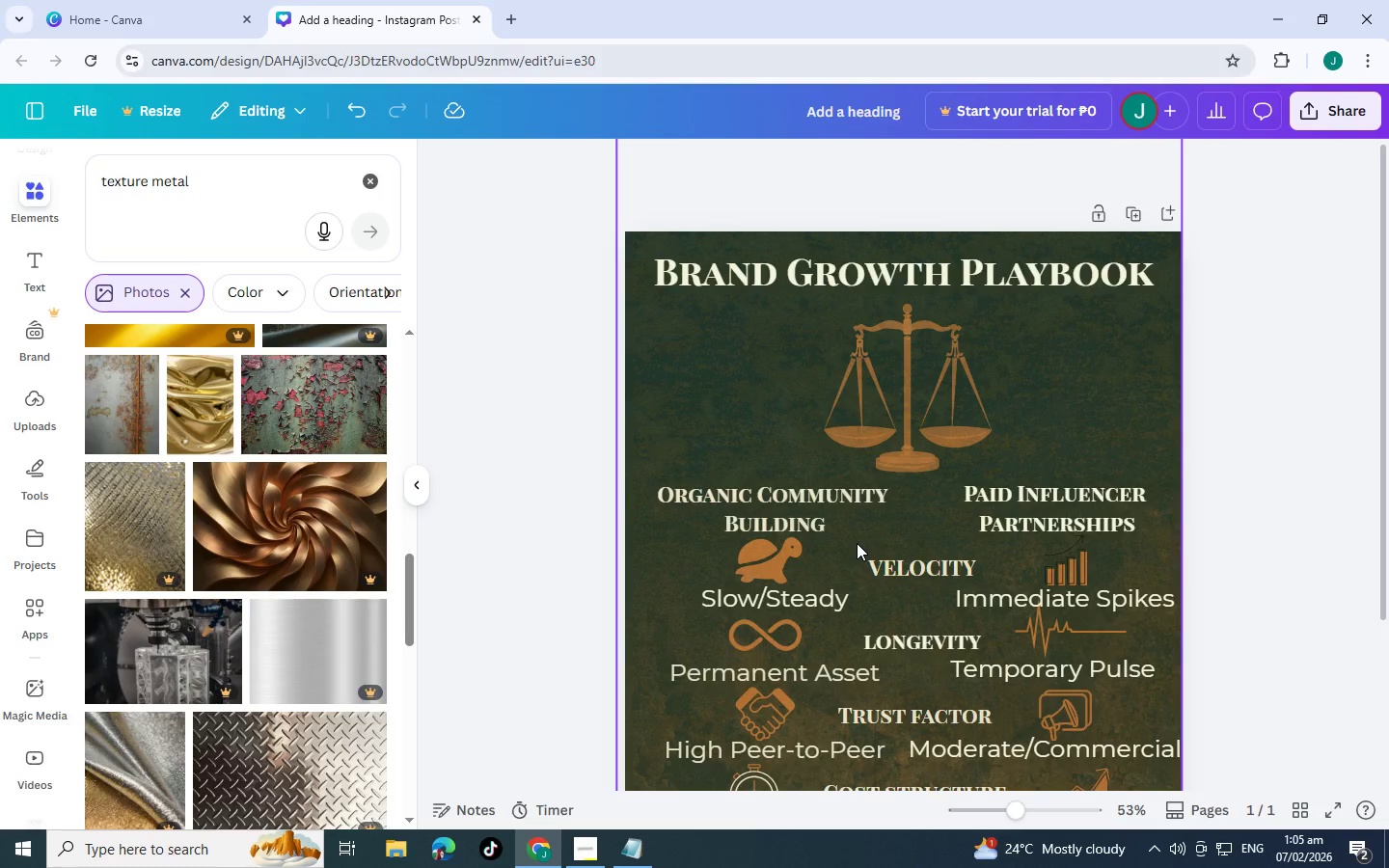 
scroll: coordinate [860, 540], scroll_direction: down, amount: 3.0
 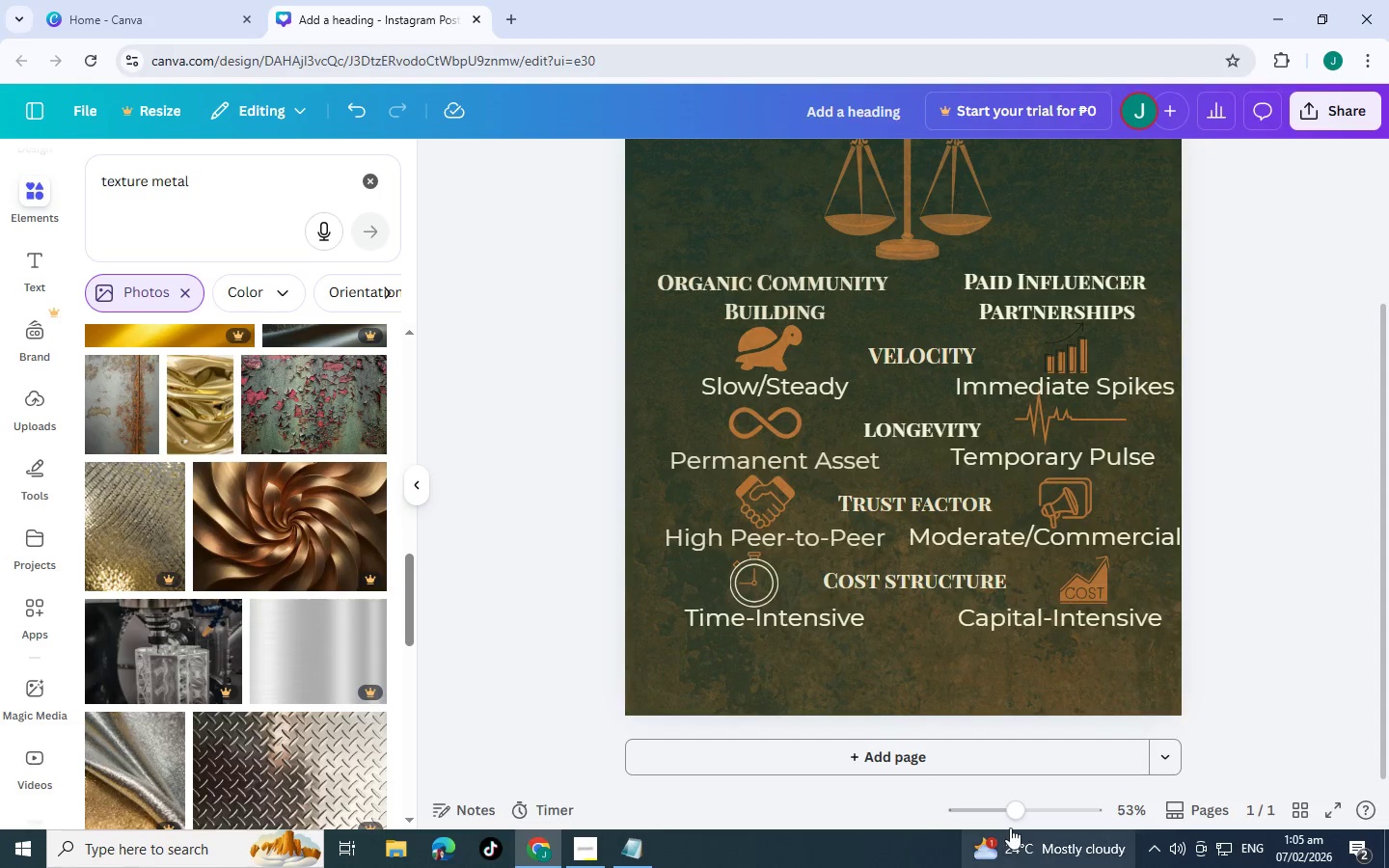 
left_click_drag(start_coordinate=[1010, 816], to_coordinate=[1020, 814])
 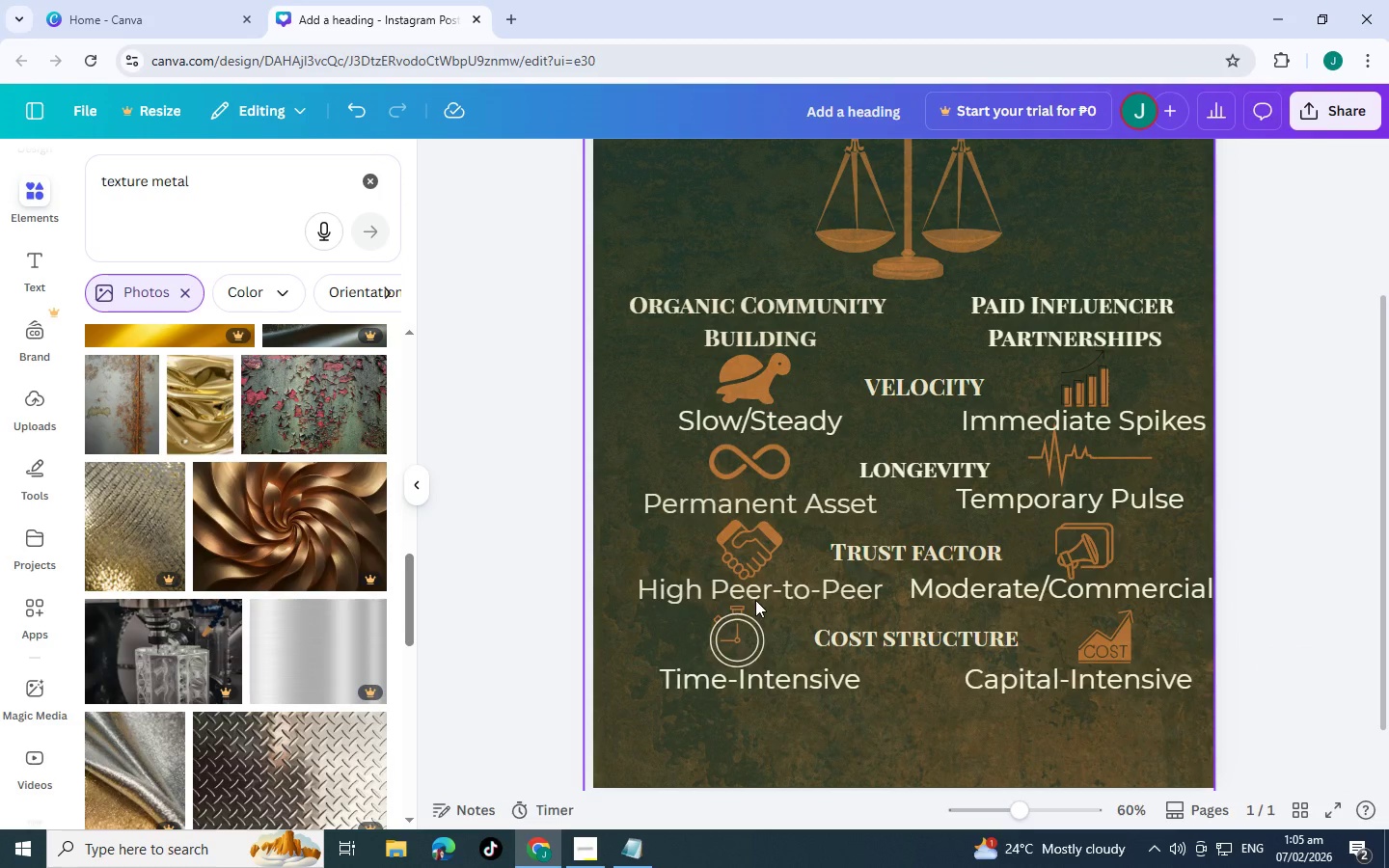 
scroll: coordinate [286, 566], scroll_direction: down, amount: 11.0
 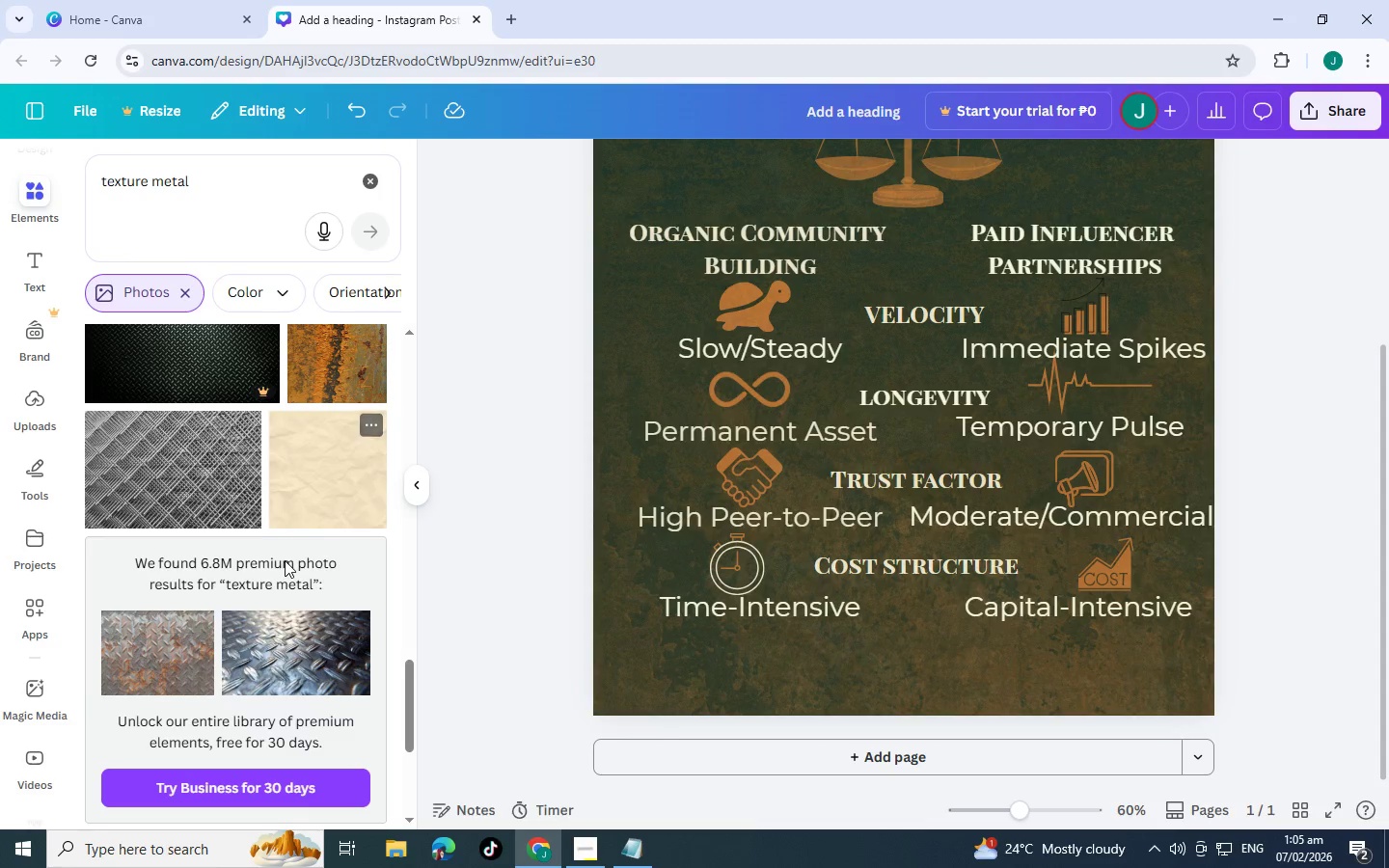 
scroll: coordinate [282, 544], scroll_direction: down, amount: 6.0
 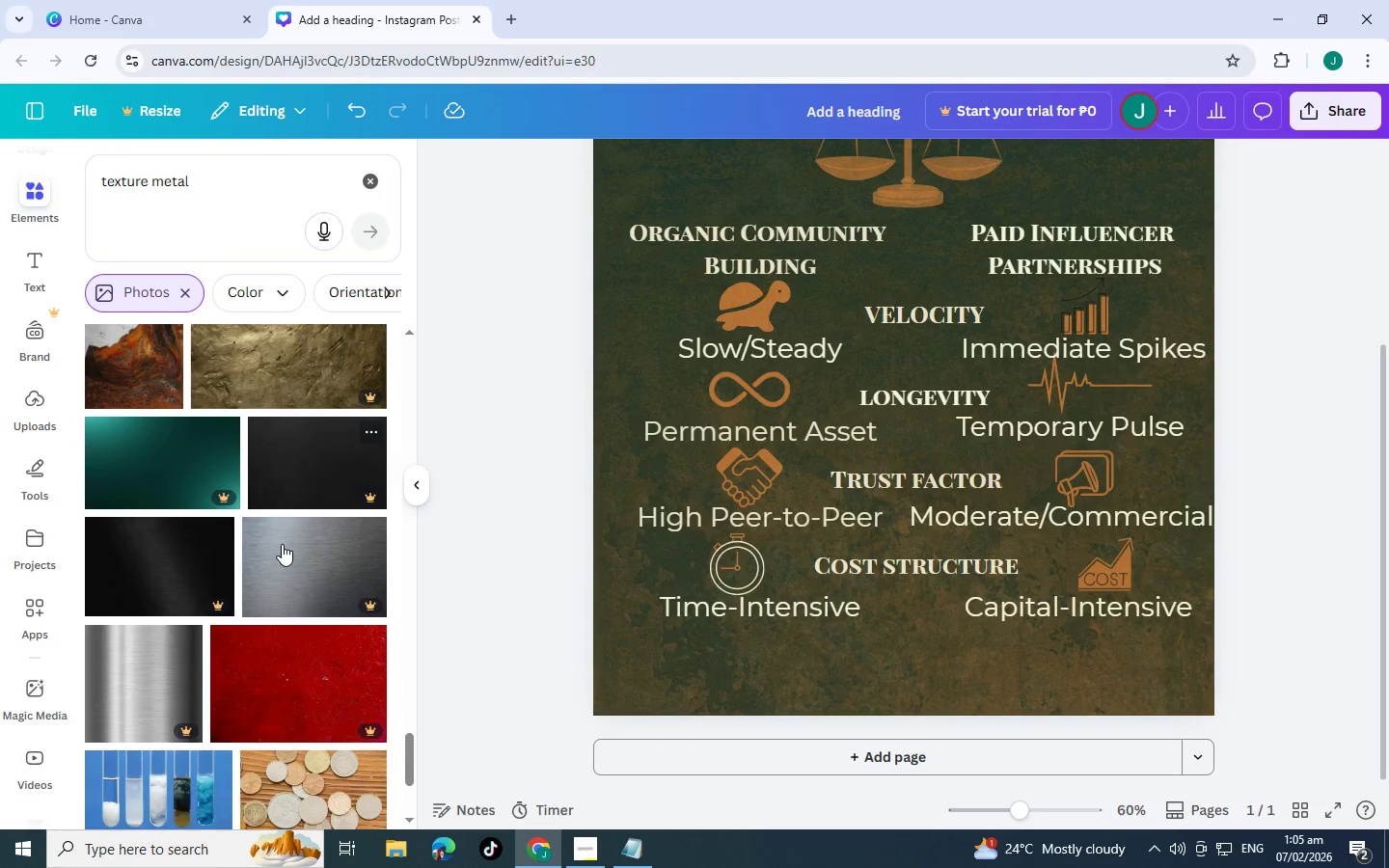 
scroll: coordinate [292, 428], scroll_direction: down, amount: 9.0
 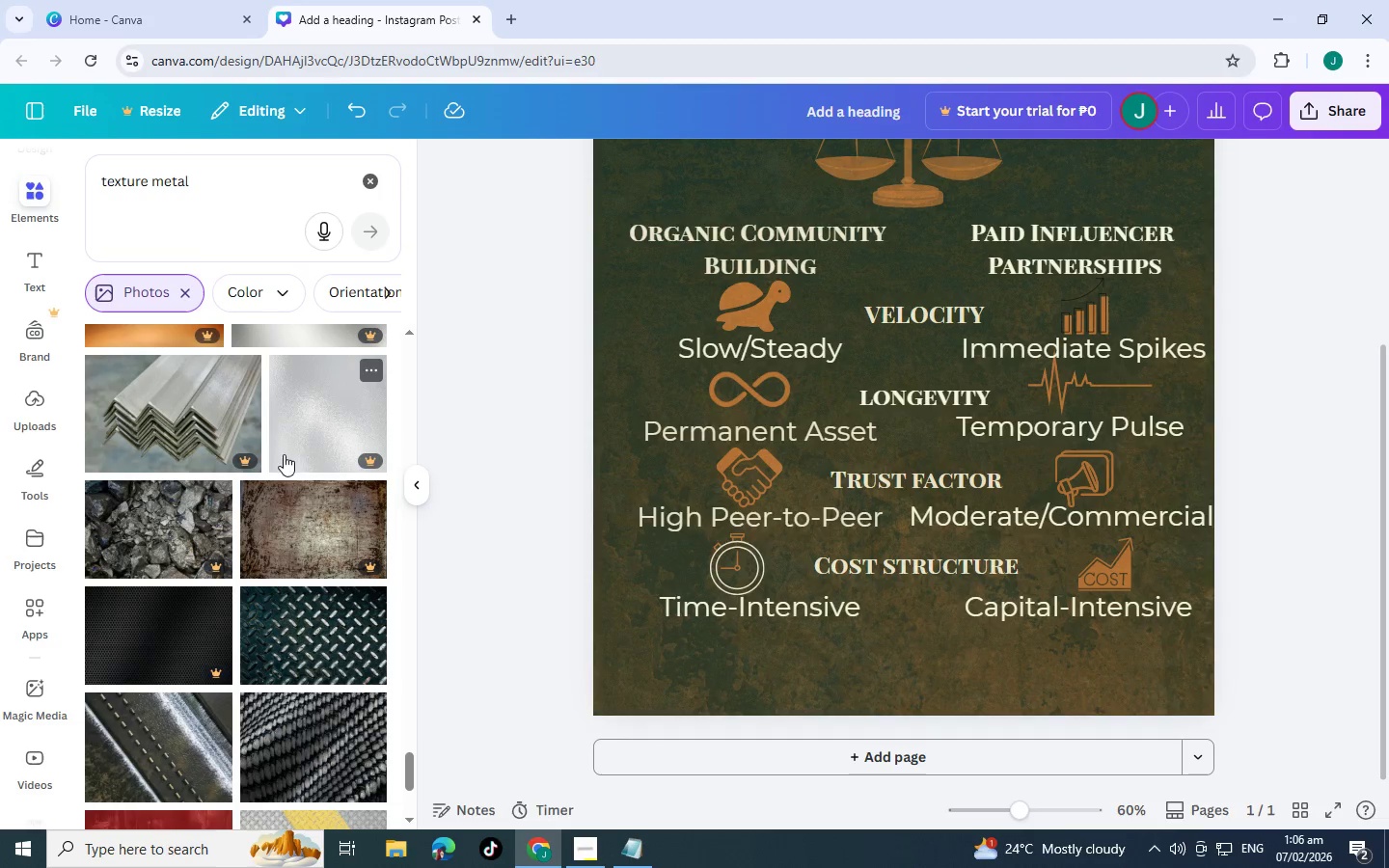 
scroll: coordinate [300, 461], scroll_direction: down, amount: 9.0
 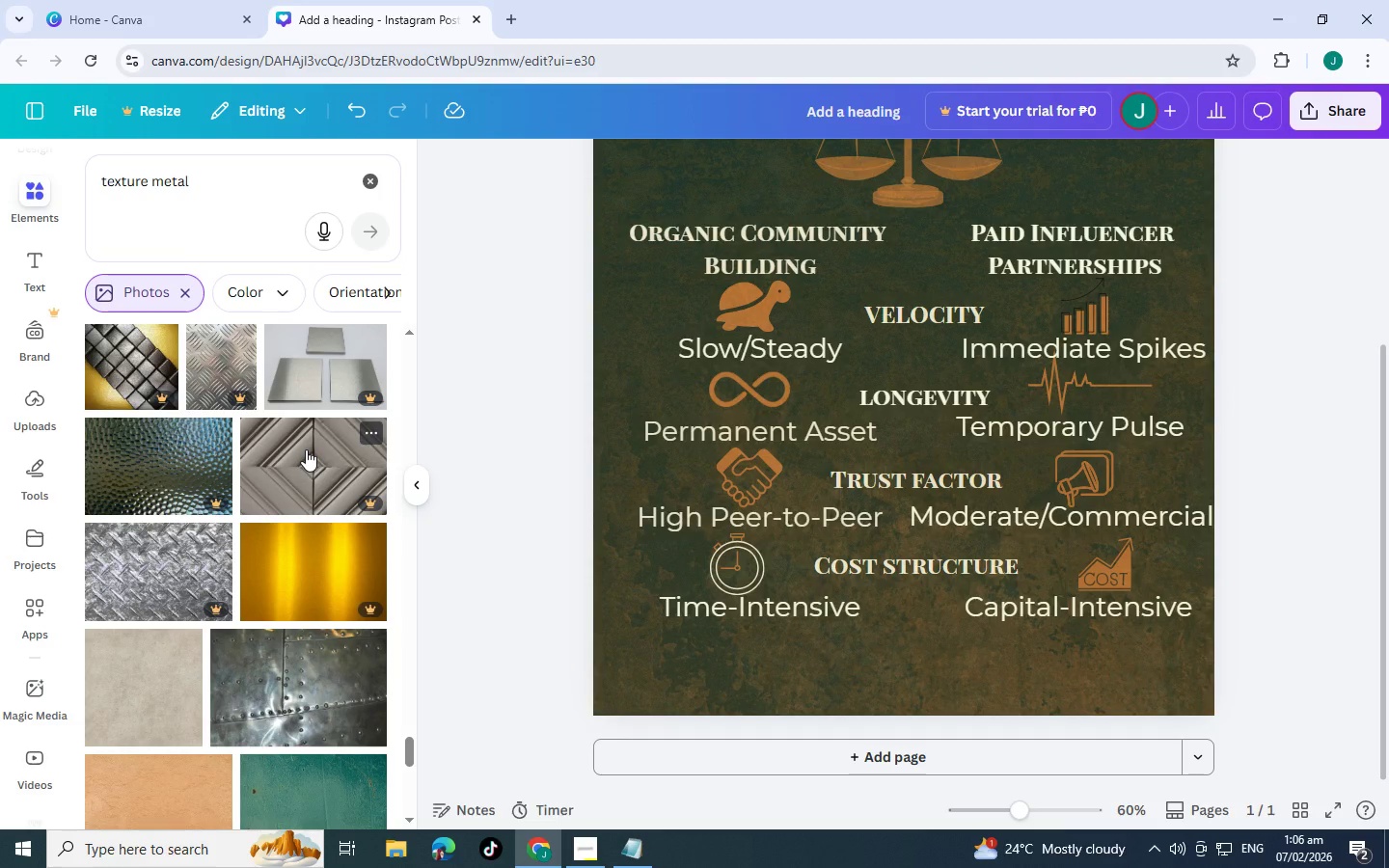 
scroll: coordinate [306, 449], scroll_direction: down, amount: 7.0
 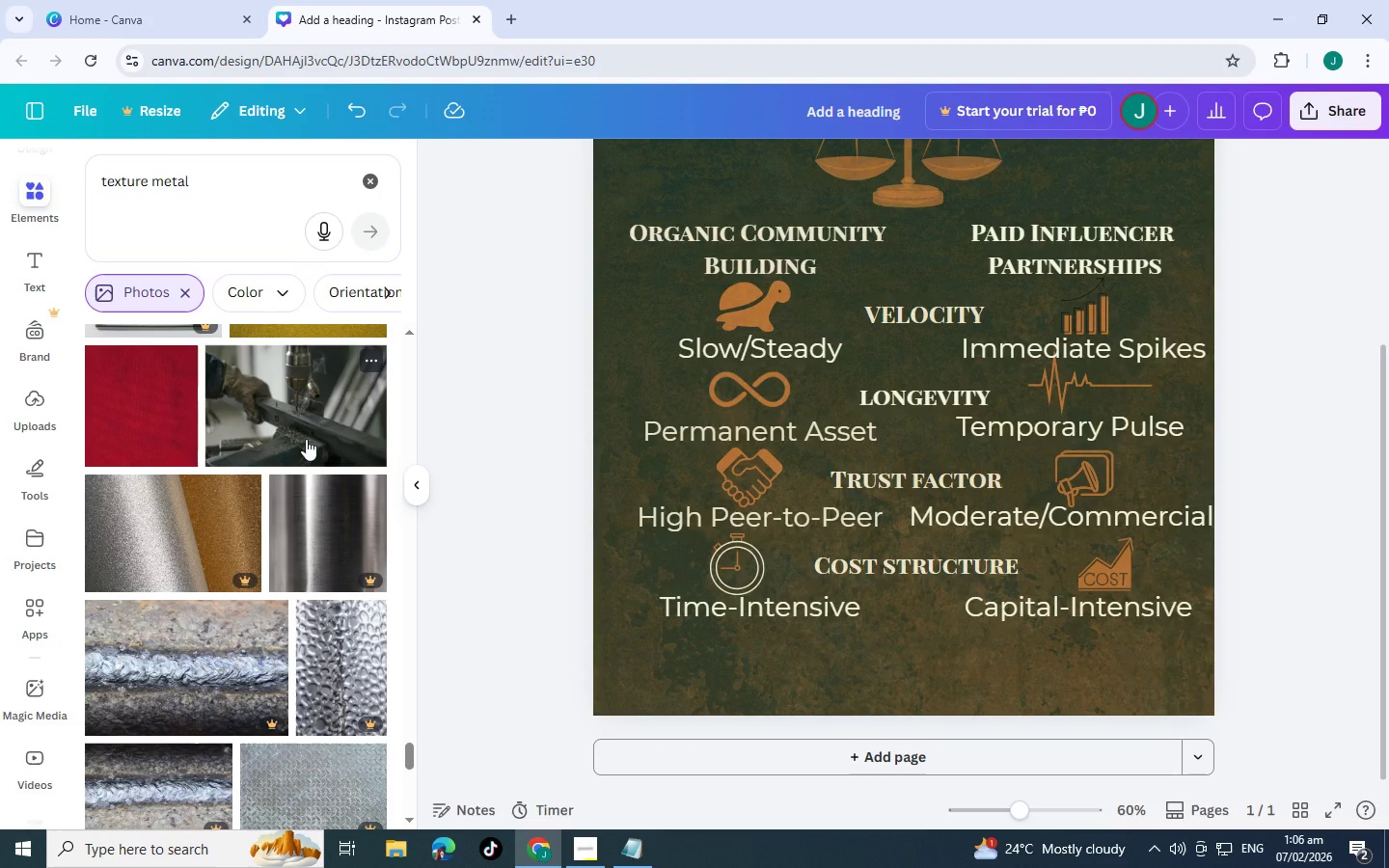 
scroll: coordinate [298, 454], scroll_direction: down, amount: 5.0
 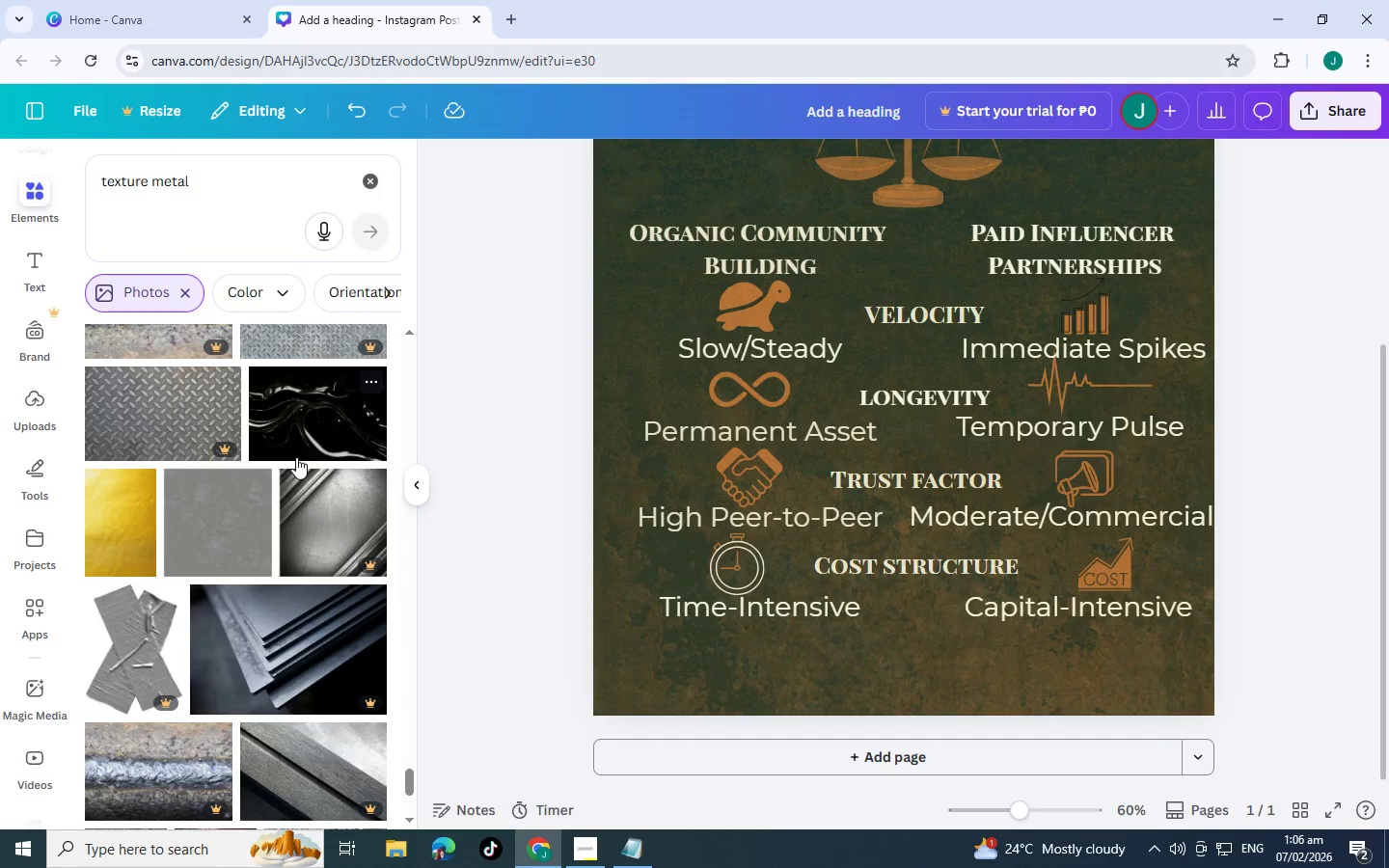 
scroll: coordinate [291, 434], scroll_direction: down, amount: 7.0
 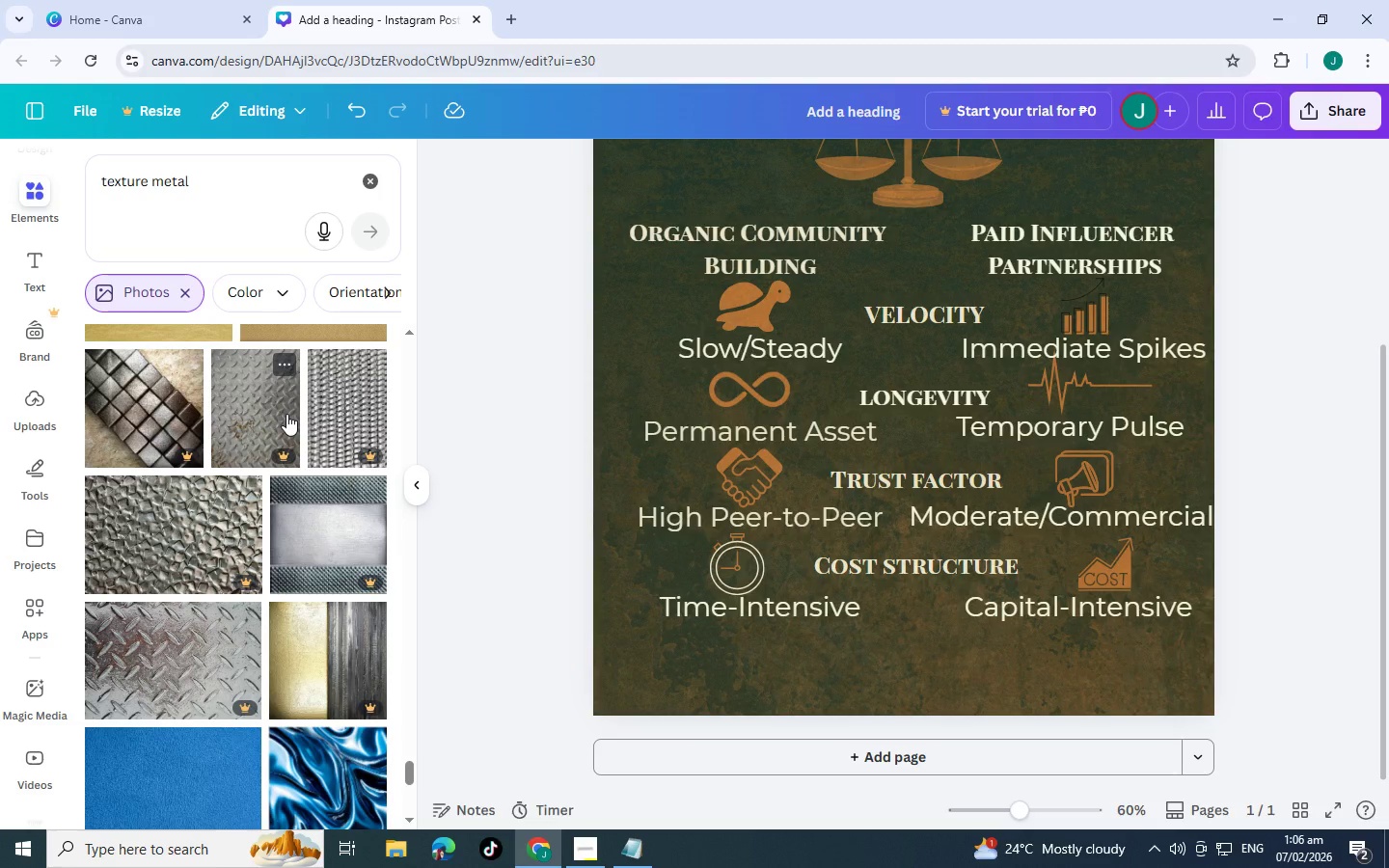 
scroll: coordinate [286, 414], scroll_direction: down, amount: 5.0
 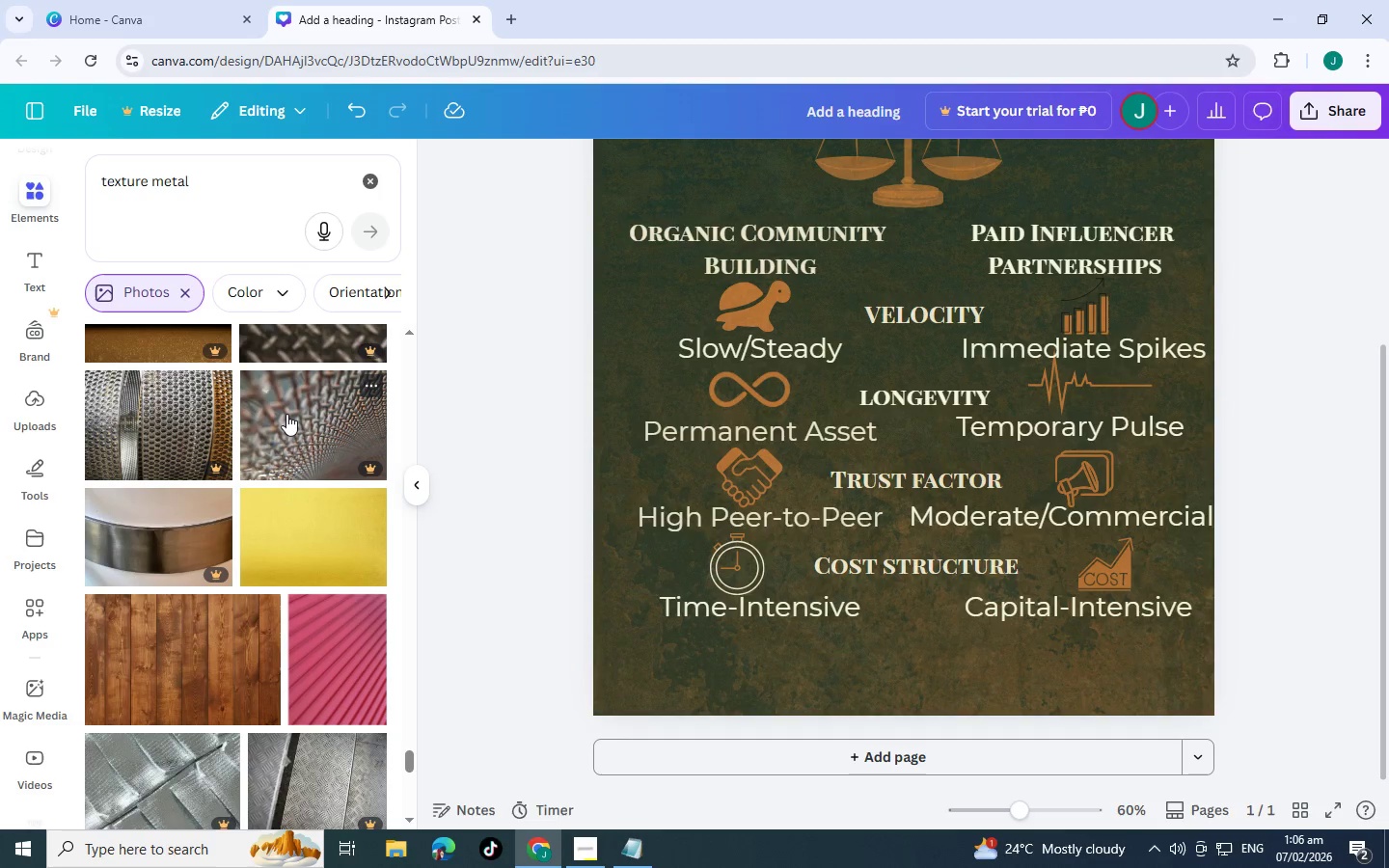 
scroll: coordinate [284, 409], scroll_direction: down, amount: 8.0
 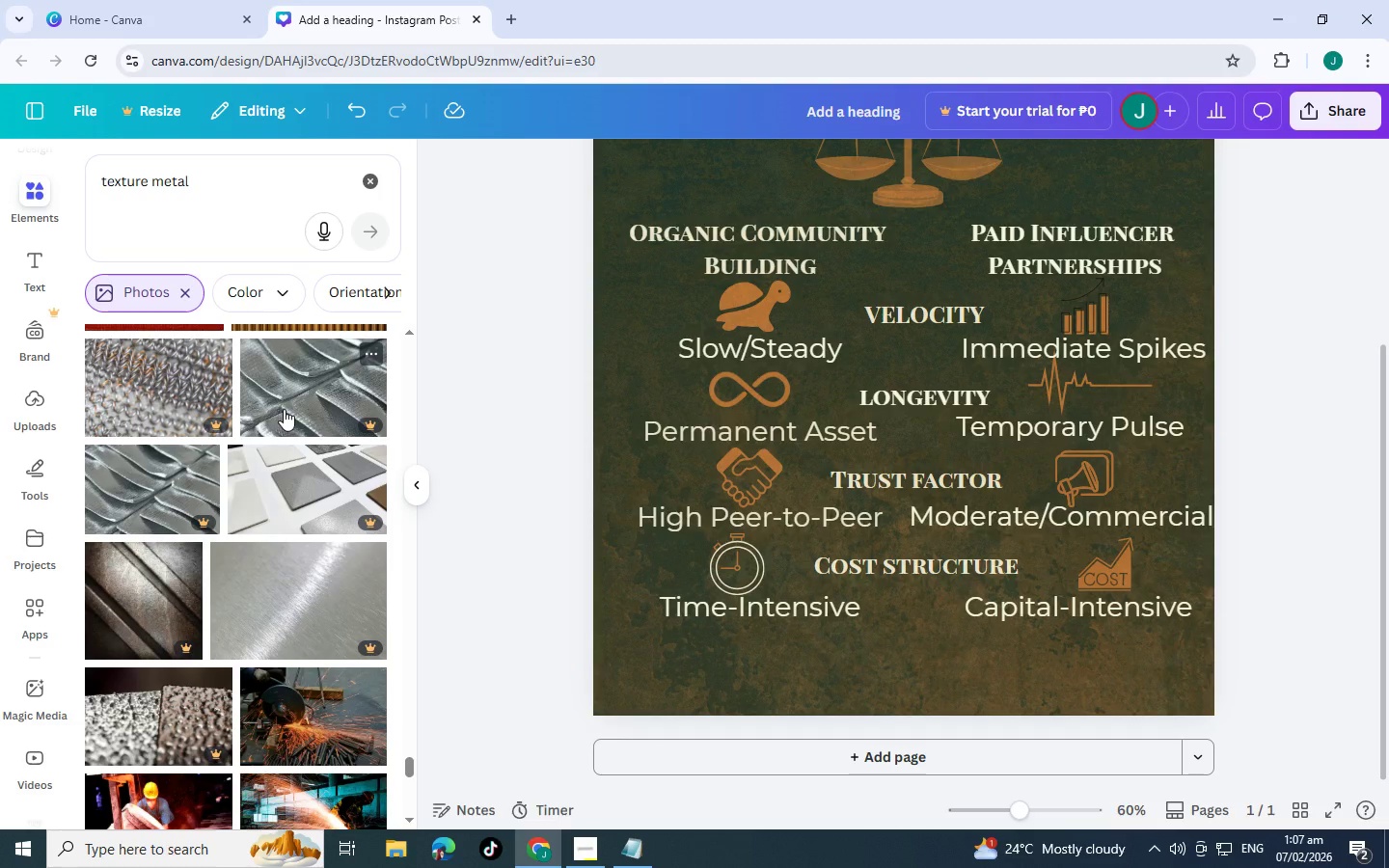 
scroll: coordinate [284, 409], scroll_direction: down, amount: 5.0
 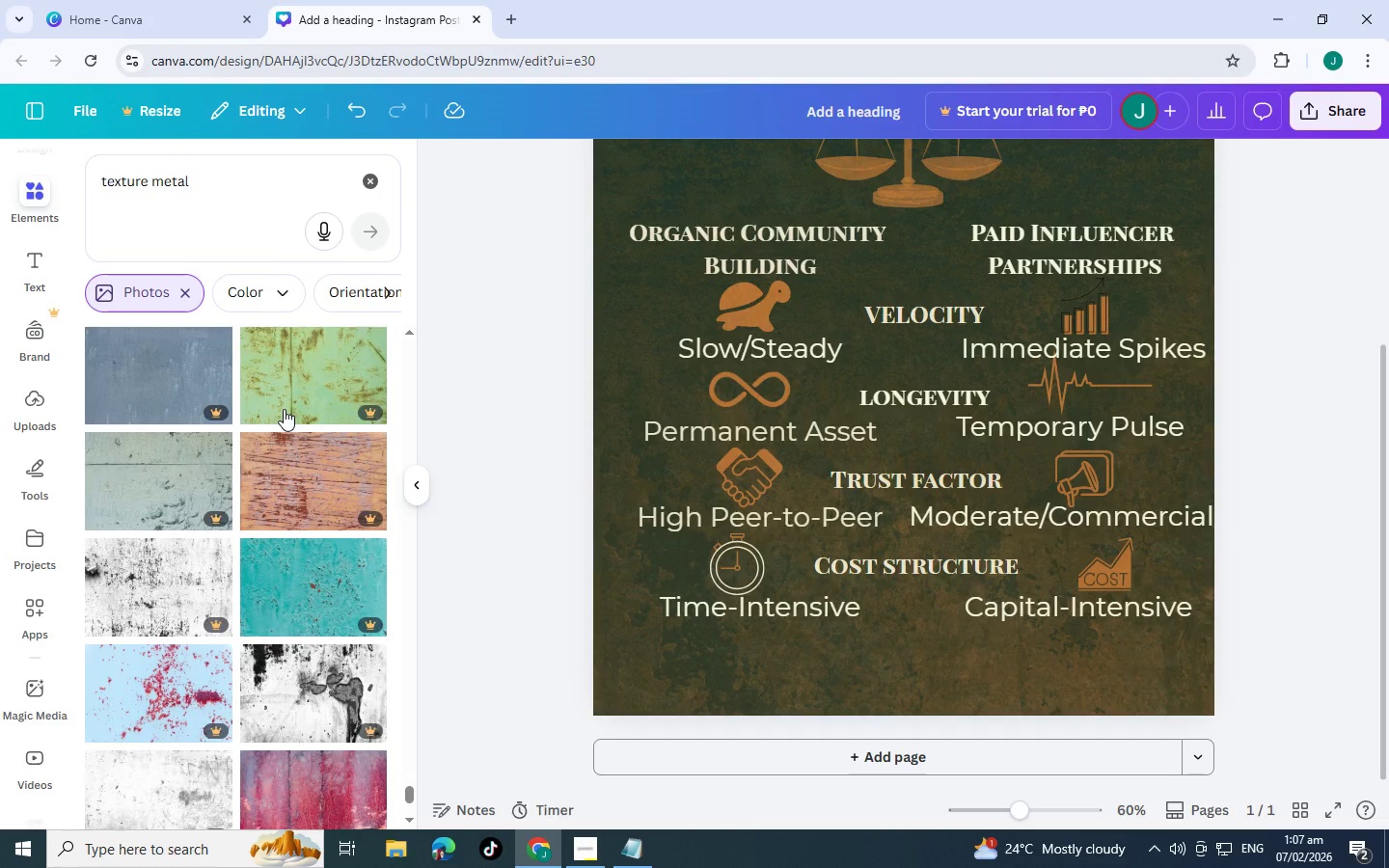 
scroll: coordinate [267, 396], scroll_direction: down, amount: 5.0
 